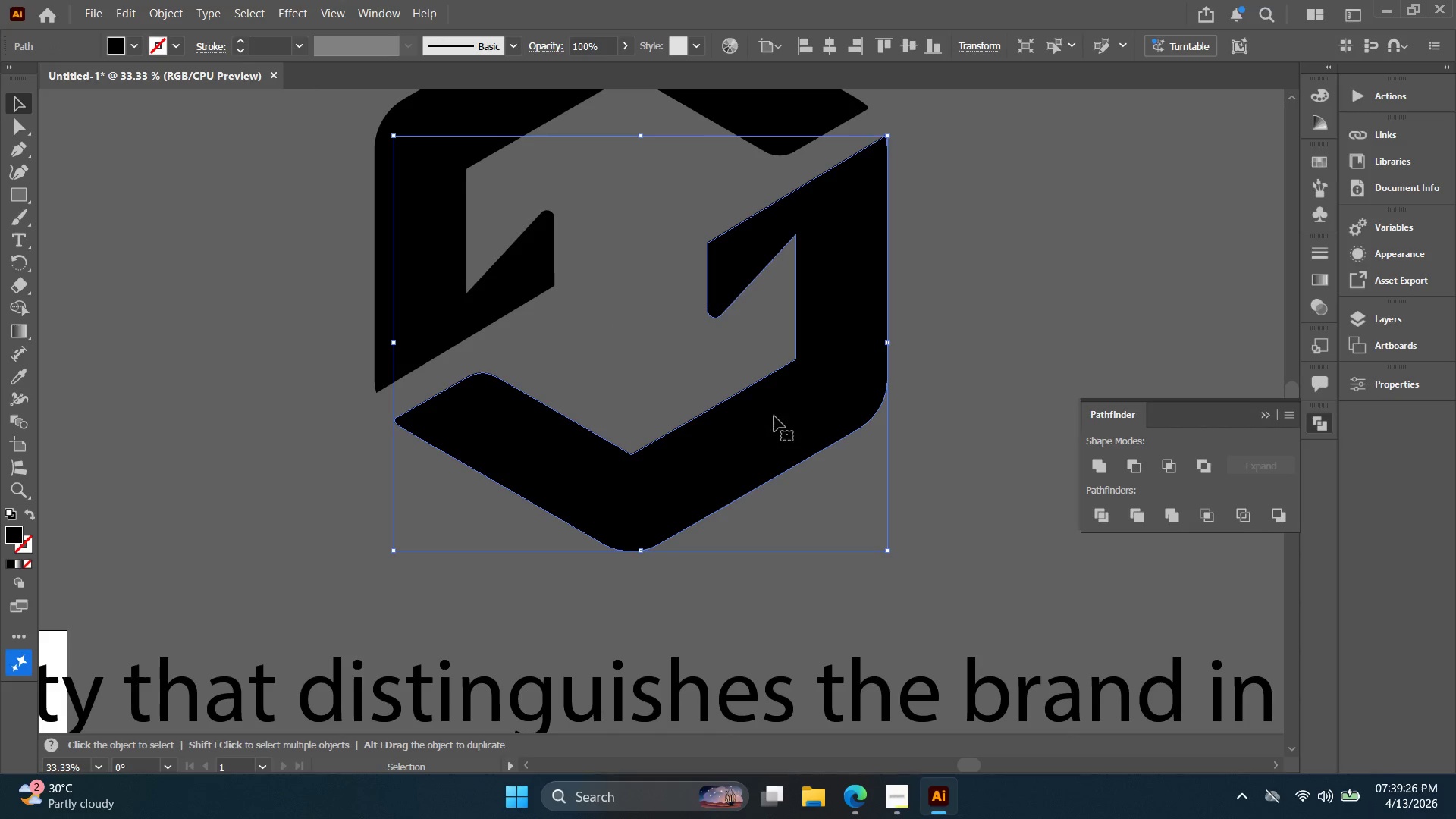 
left_click_drag(start_coordinate=[777, 414], to_coordinate=[871, 444])
 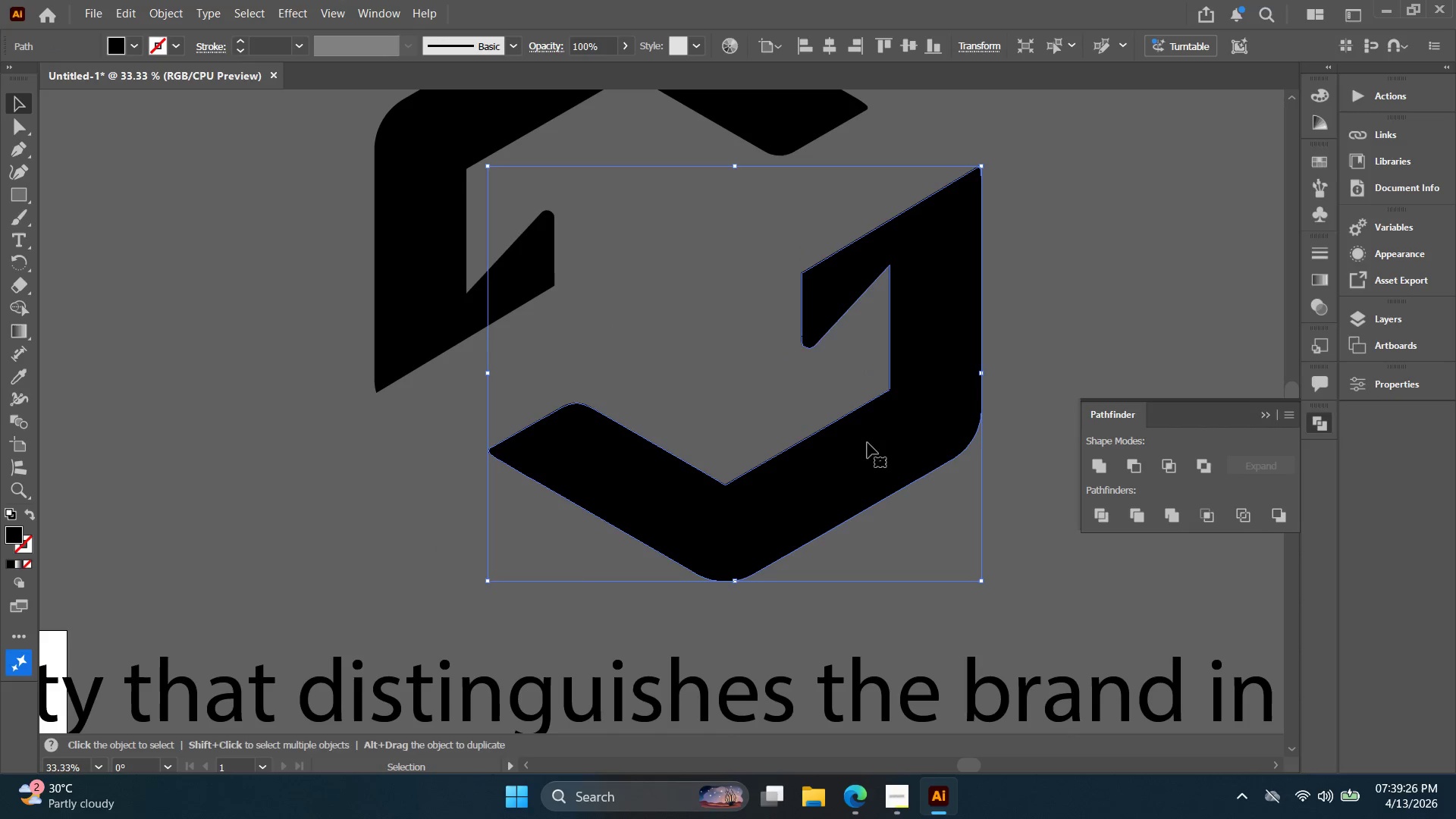 
key(Control+ControlLeft)
 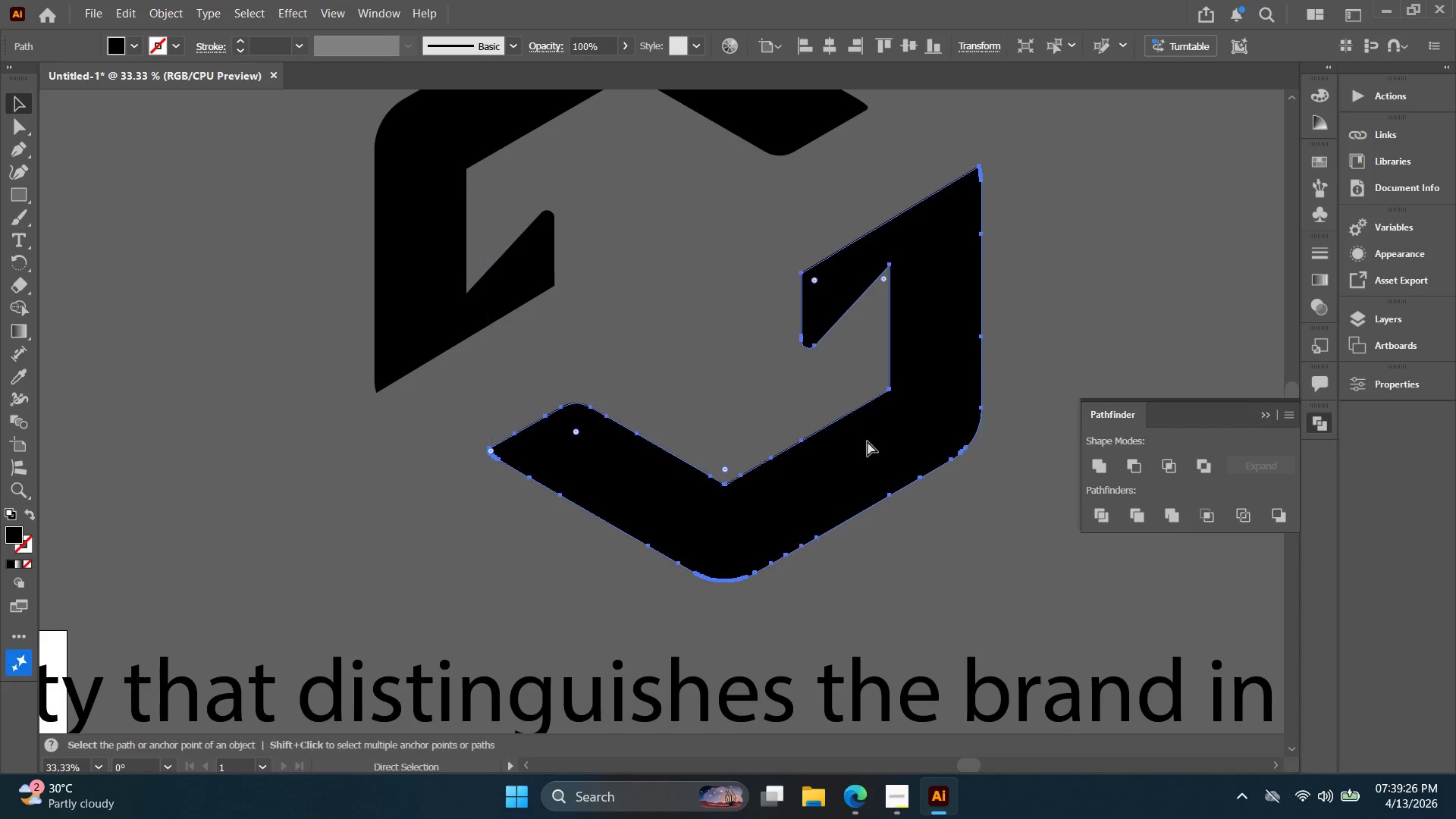 
key(Control+Z)
 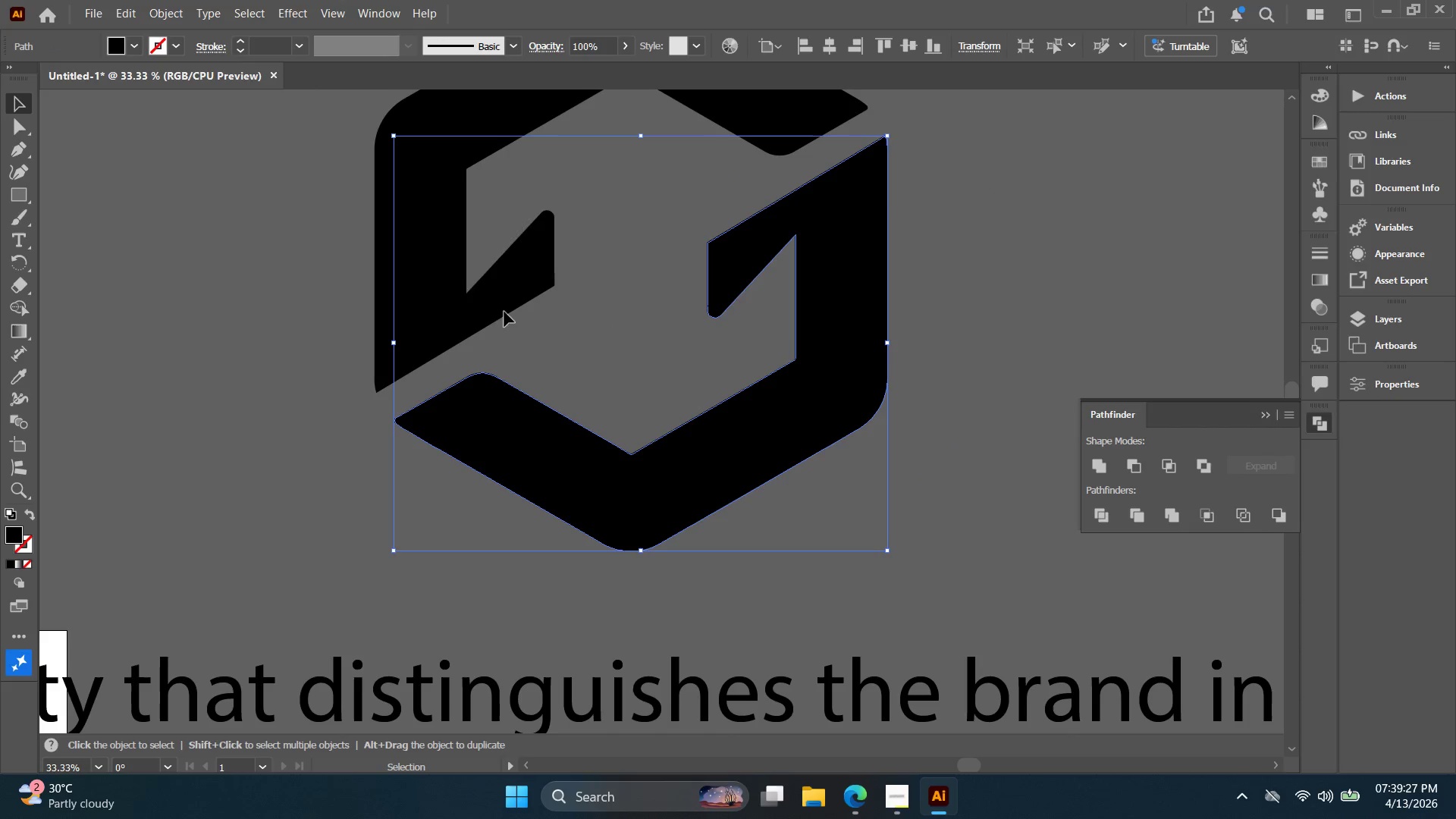 
left_click_drag(start_coordinate=[466, 287], to_coordinate=[517, 201])
 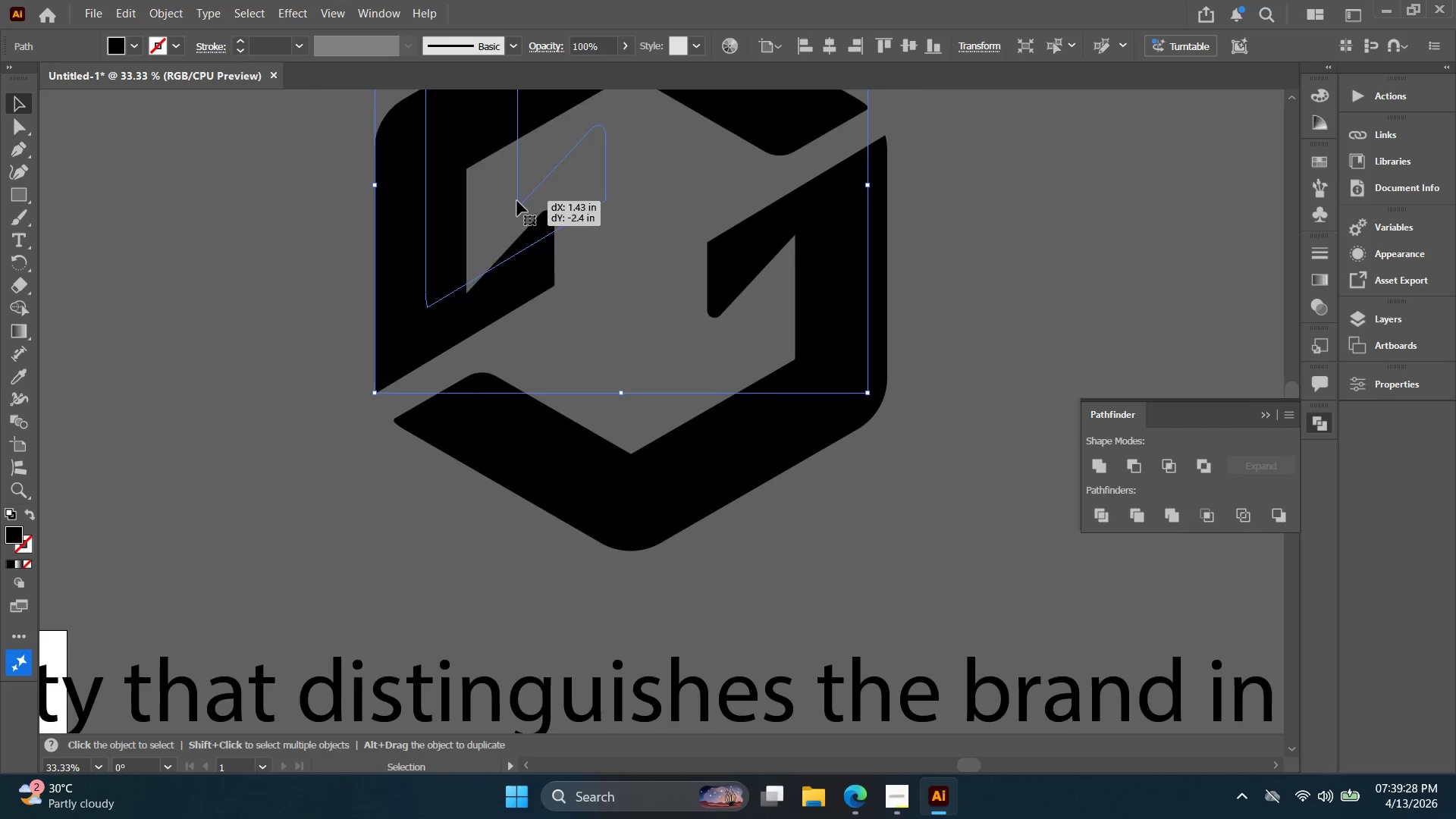 
key(Control+ControlLeft)
 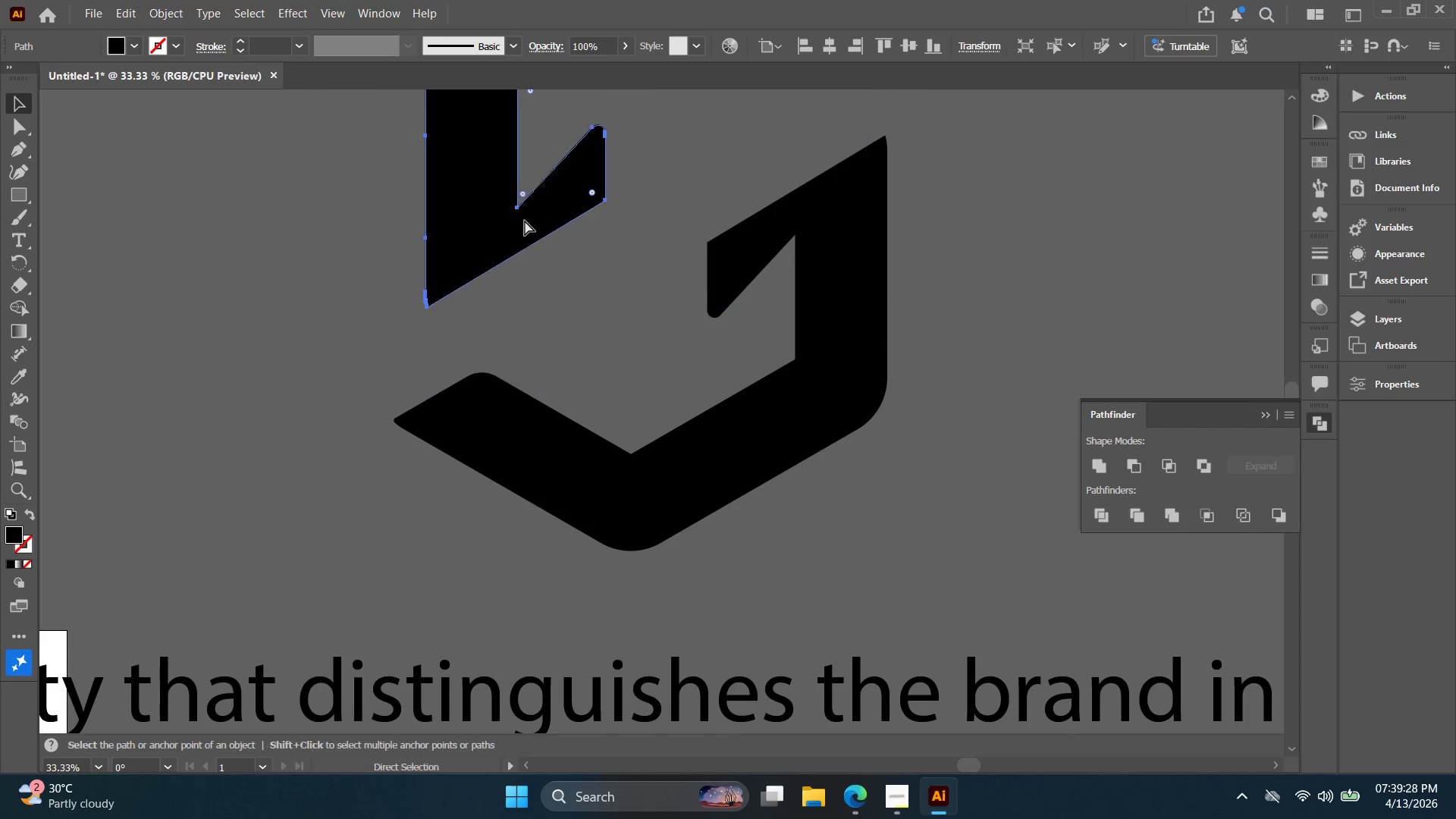 
key(Control+Z)
 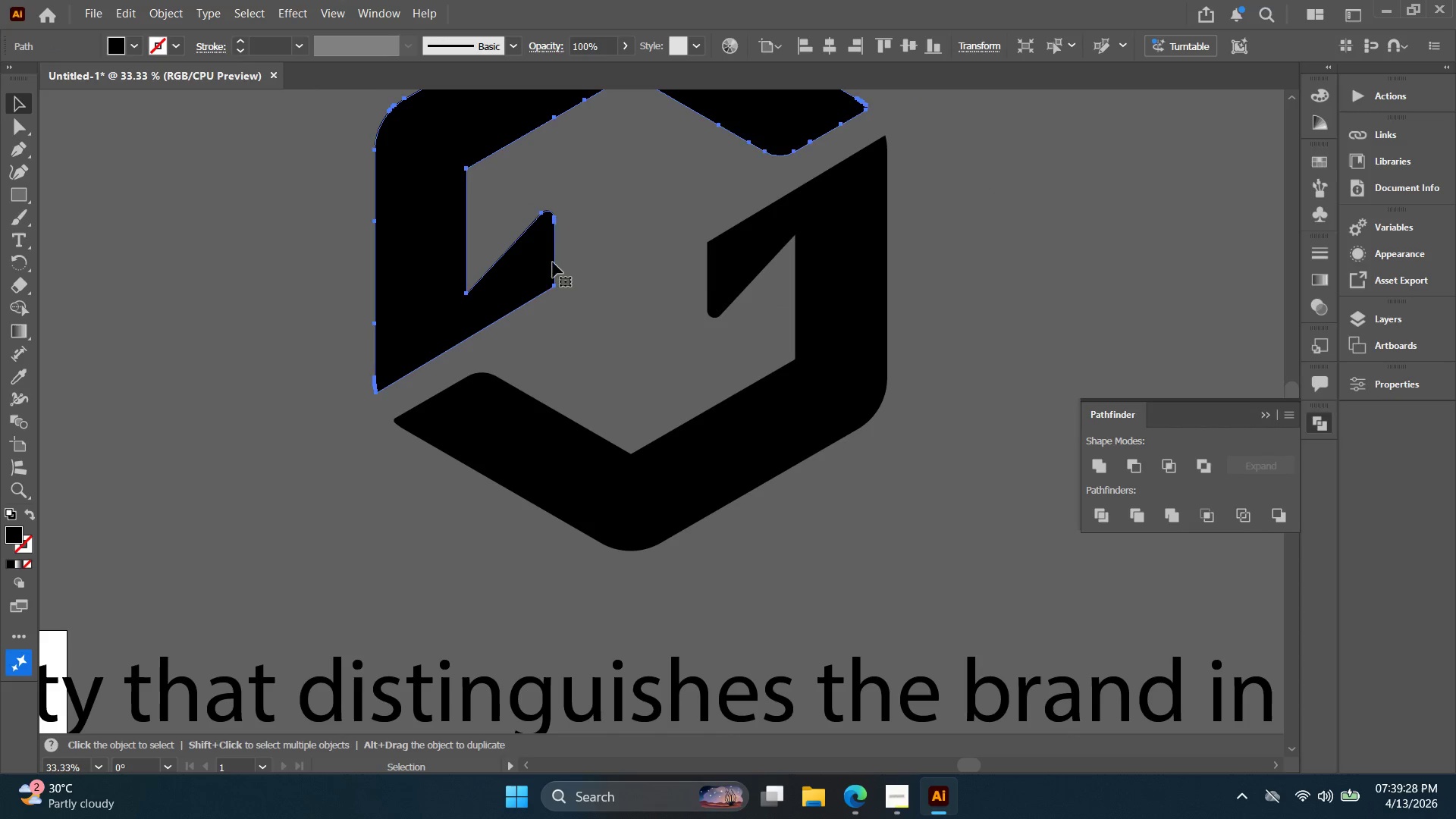 
key(Alt+AltLeft)
 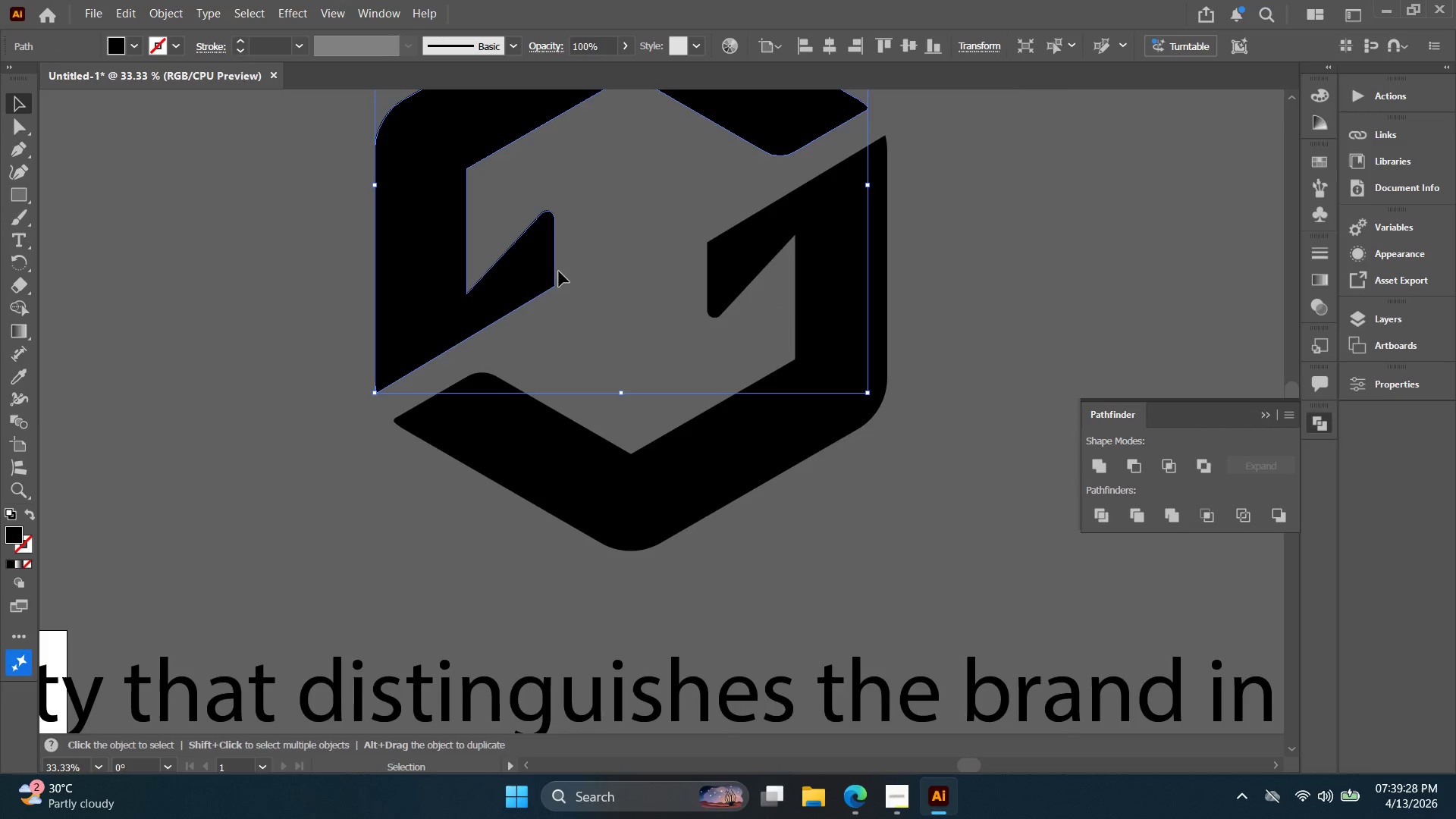 
hold_key(key=Space, duration=0.33)
 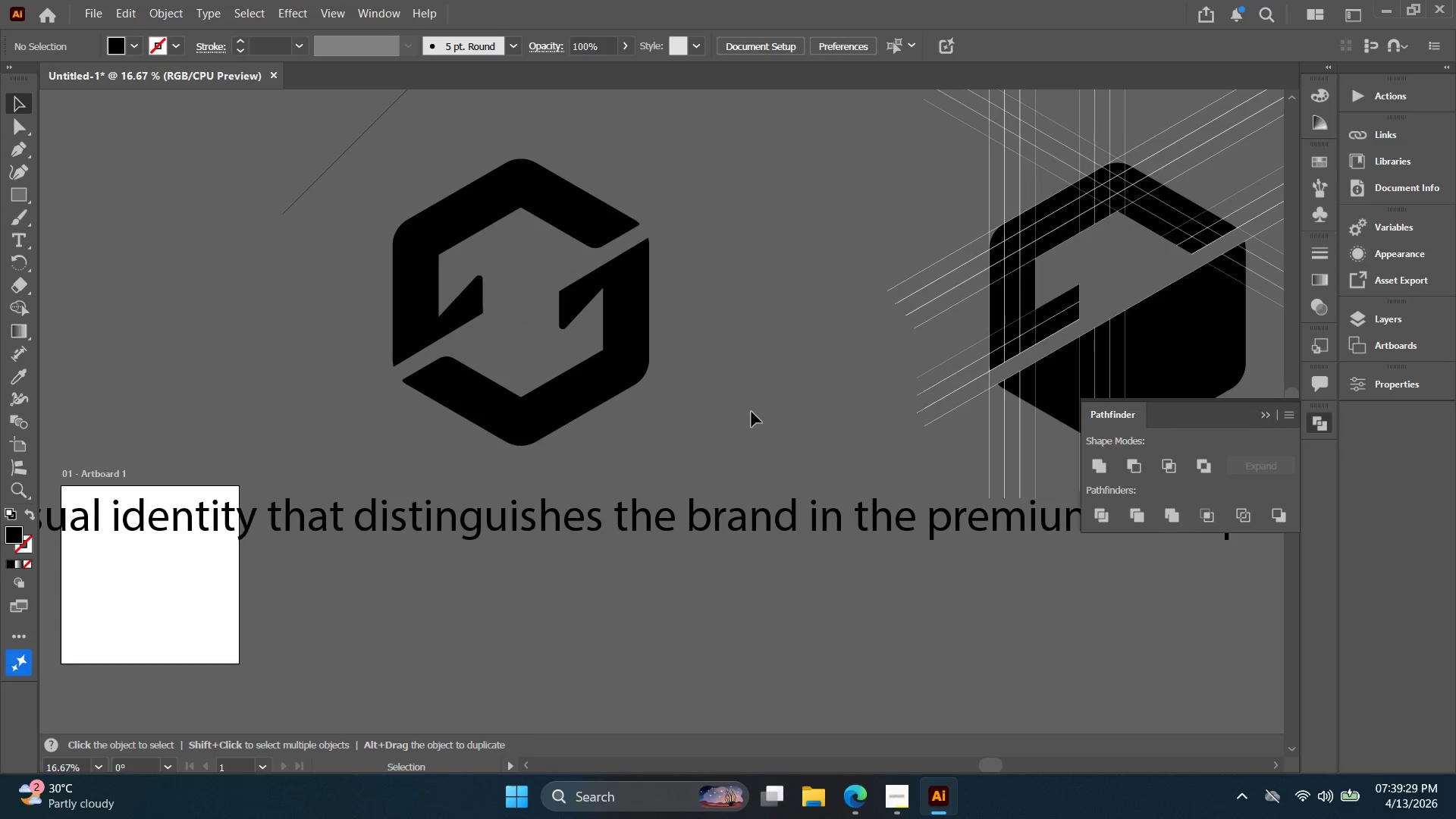 
left_click_drag(start_coordinate=[565, 296], to_coordinate=[491, 323])
 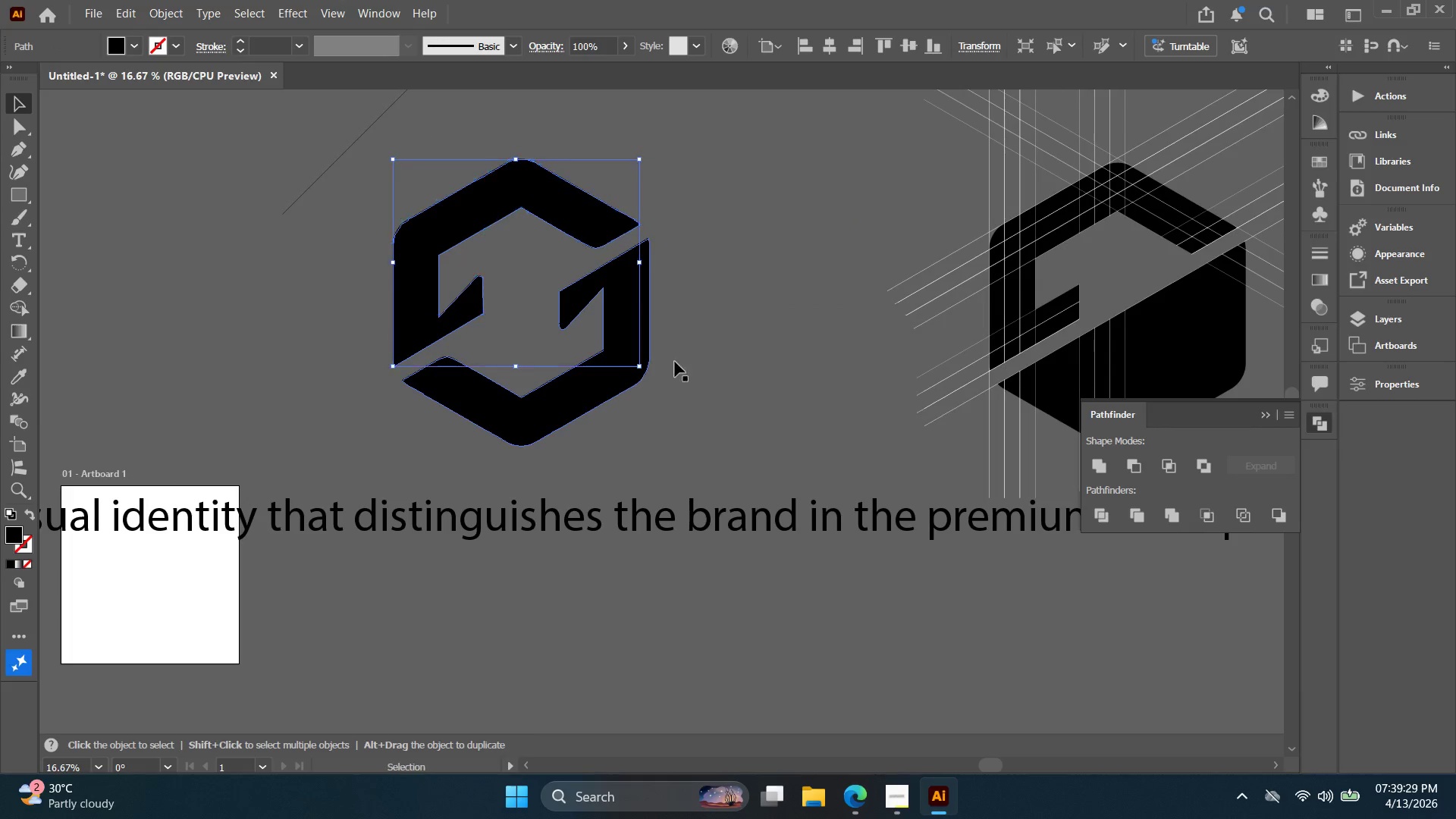 
scroll: coordinate [559, 288], scroll_direction: down, amount: 2.0
 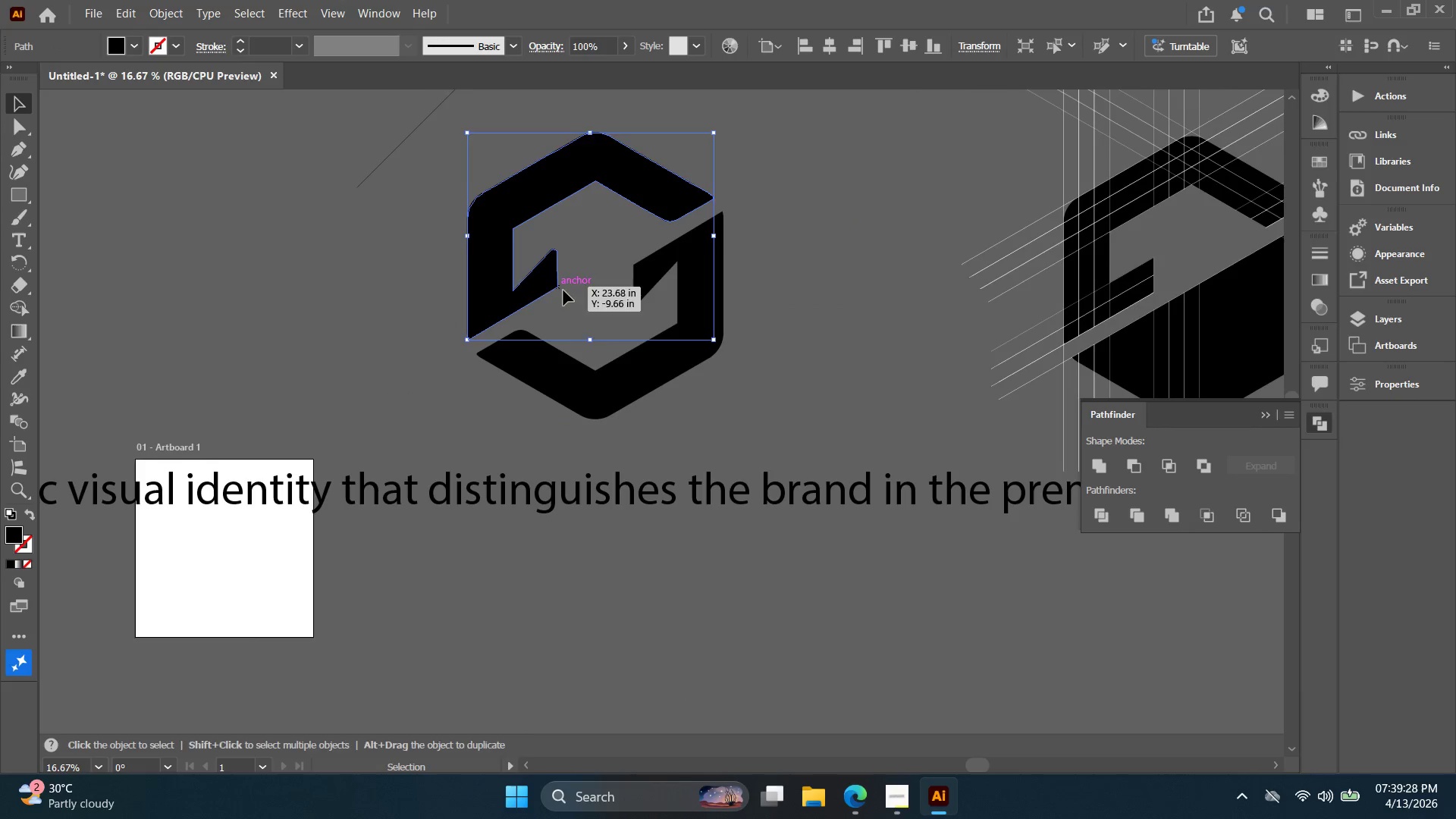 
double_click([733, 383])
 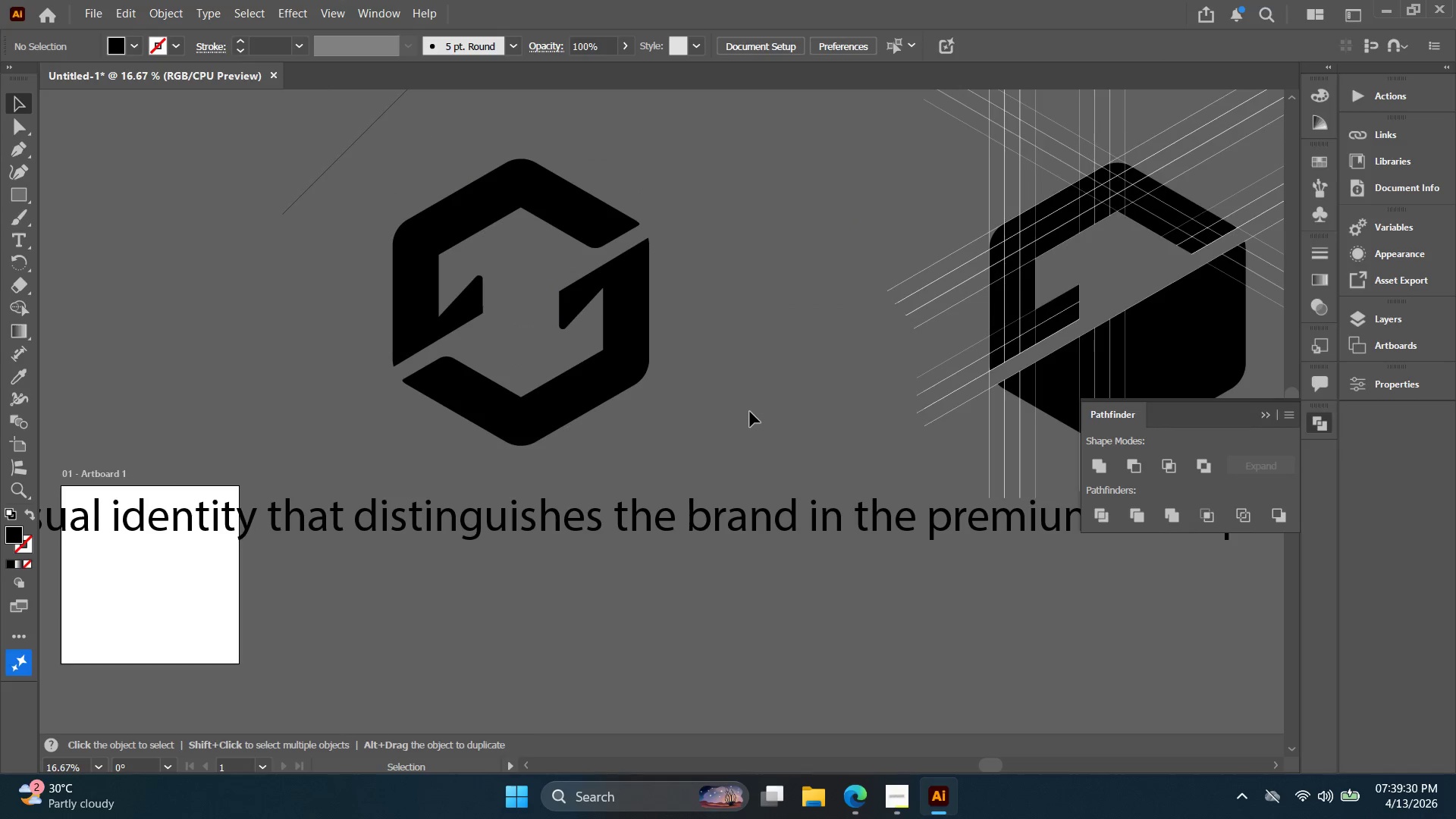 
left_click_drag(start_coordinate=[745, 419], to_coordinate=[243, 165])
 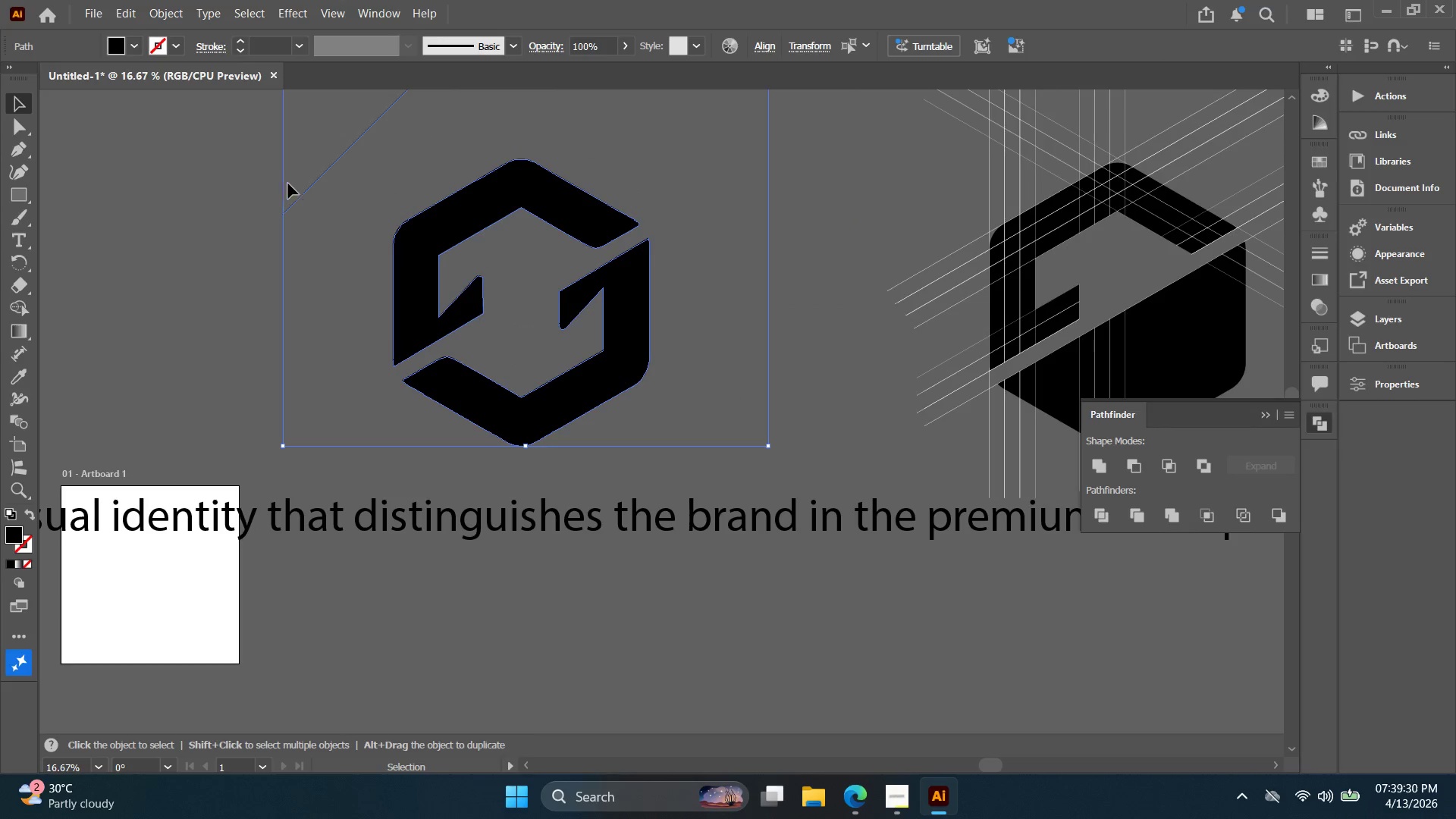 
key(Control+G)
 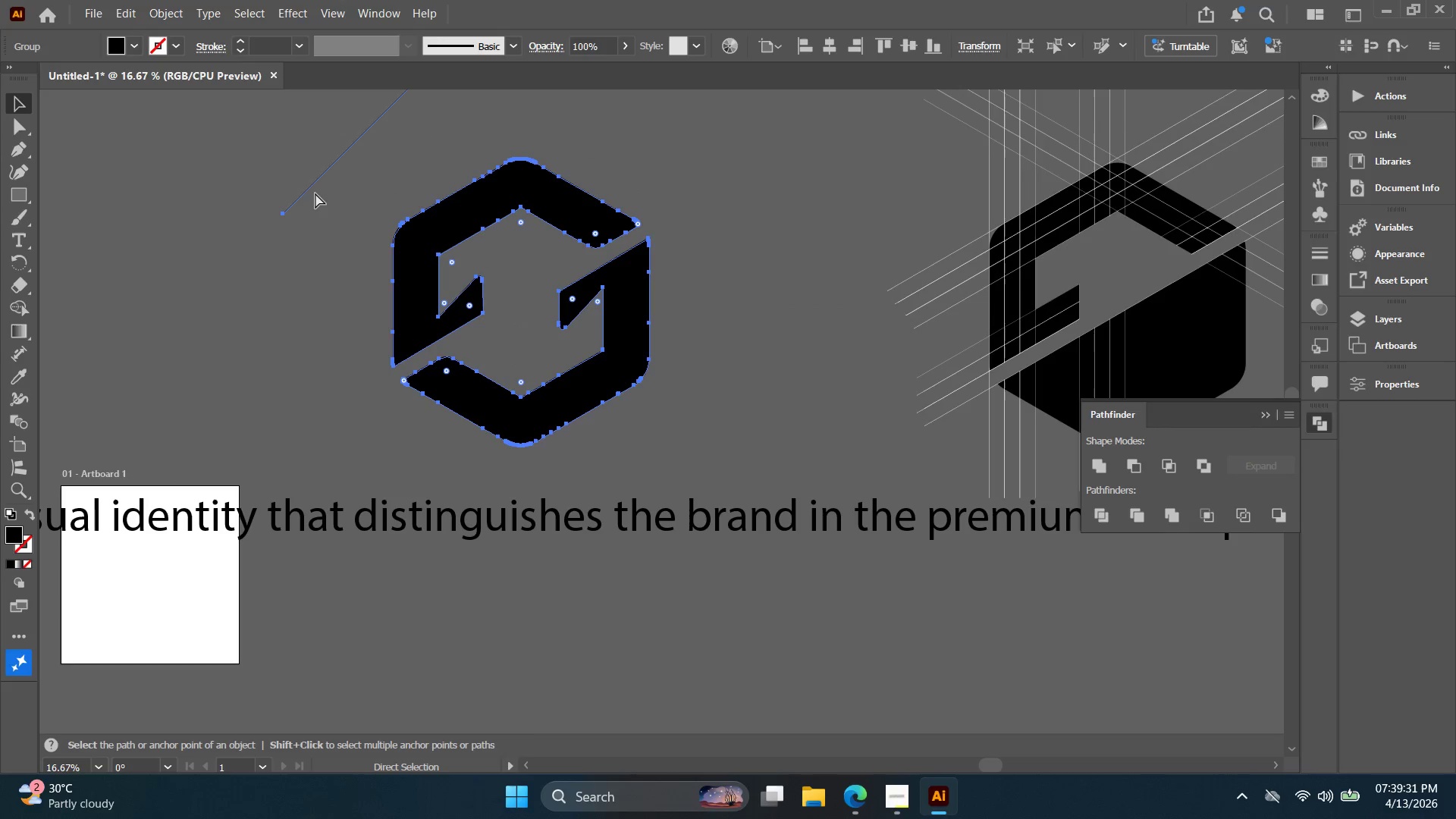 
key(Control+G)
 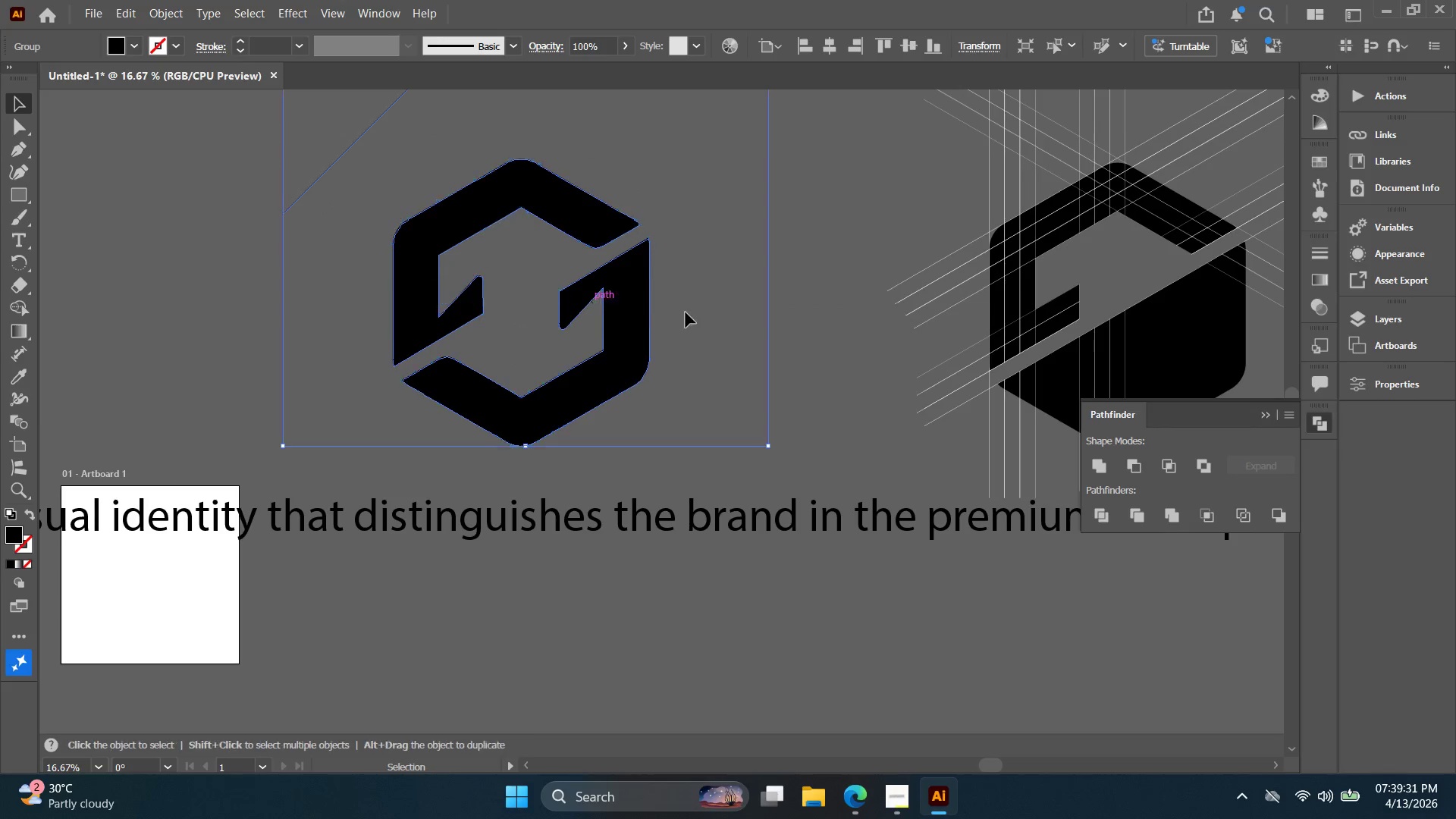 
left_click([724, 315])
 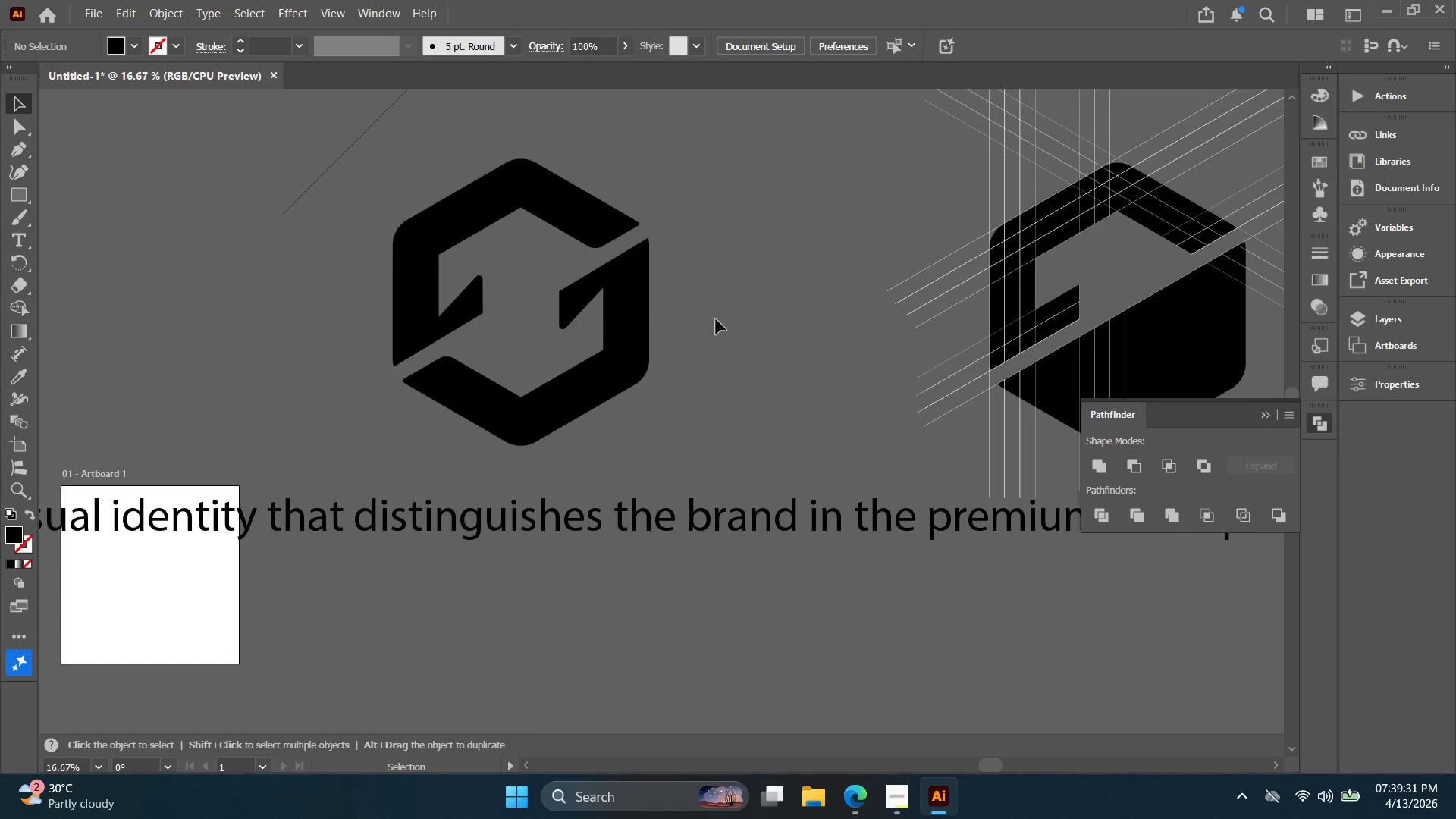 
key(Alt+AltLeft)
 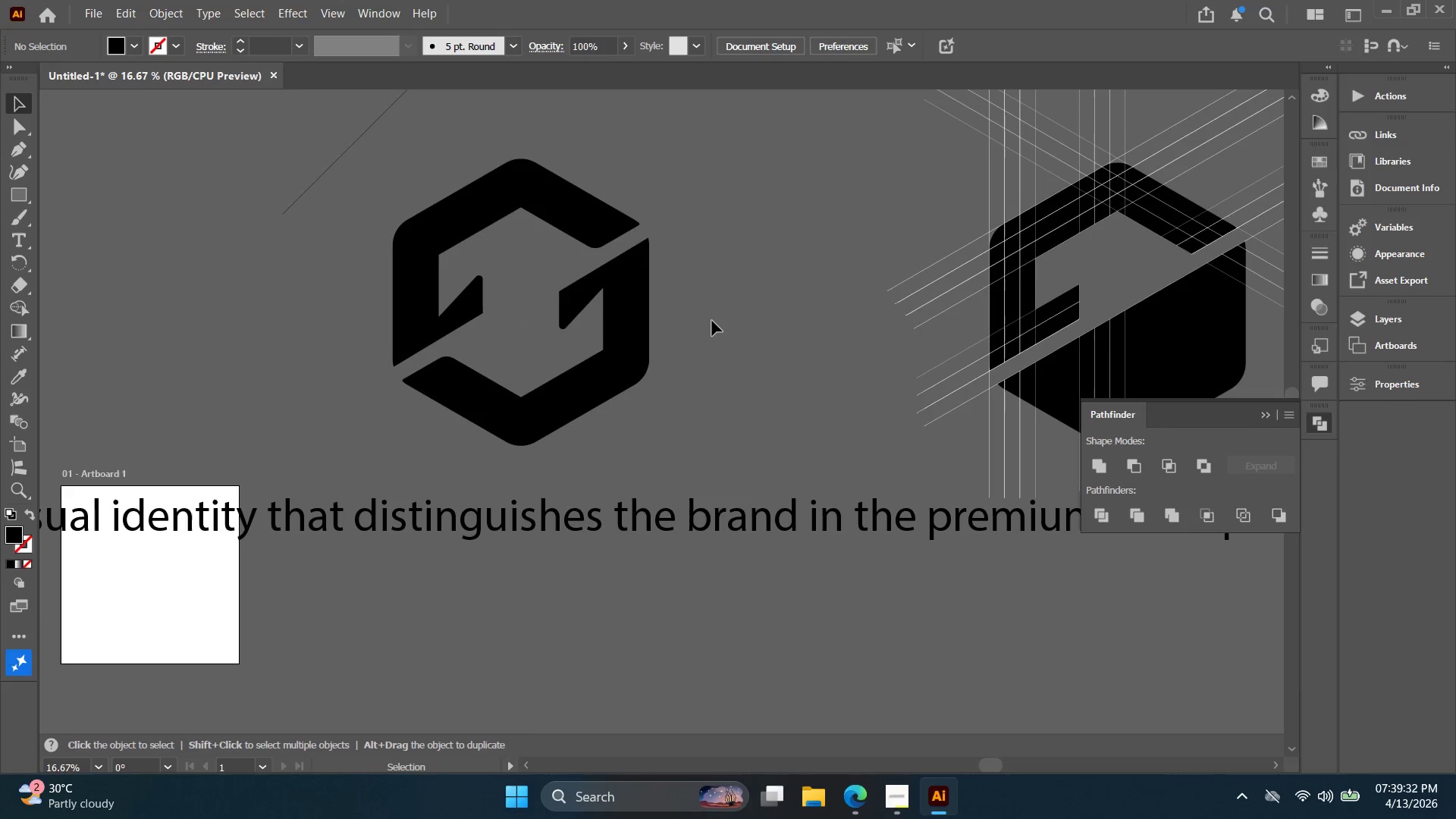 
hold_key(key=Space, duration=0.36)
 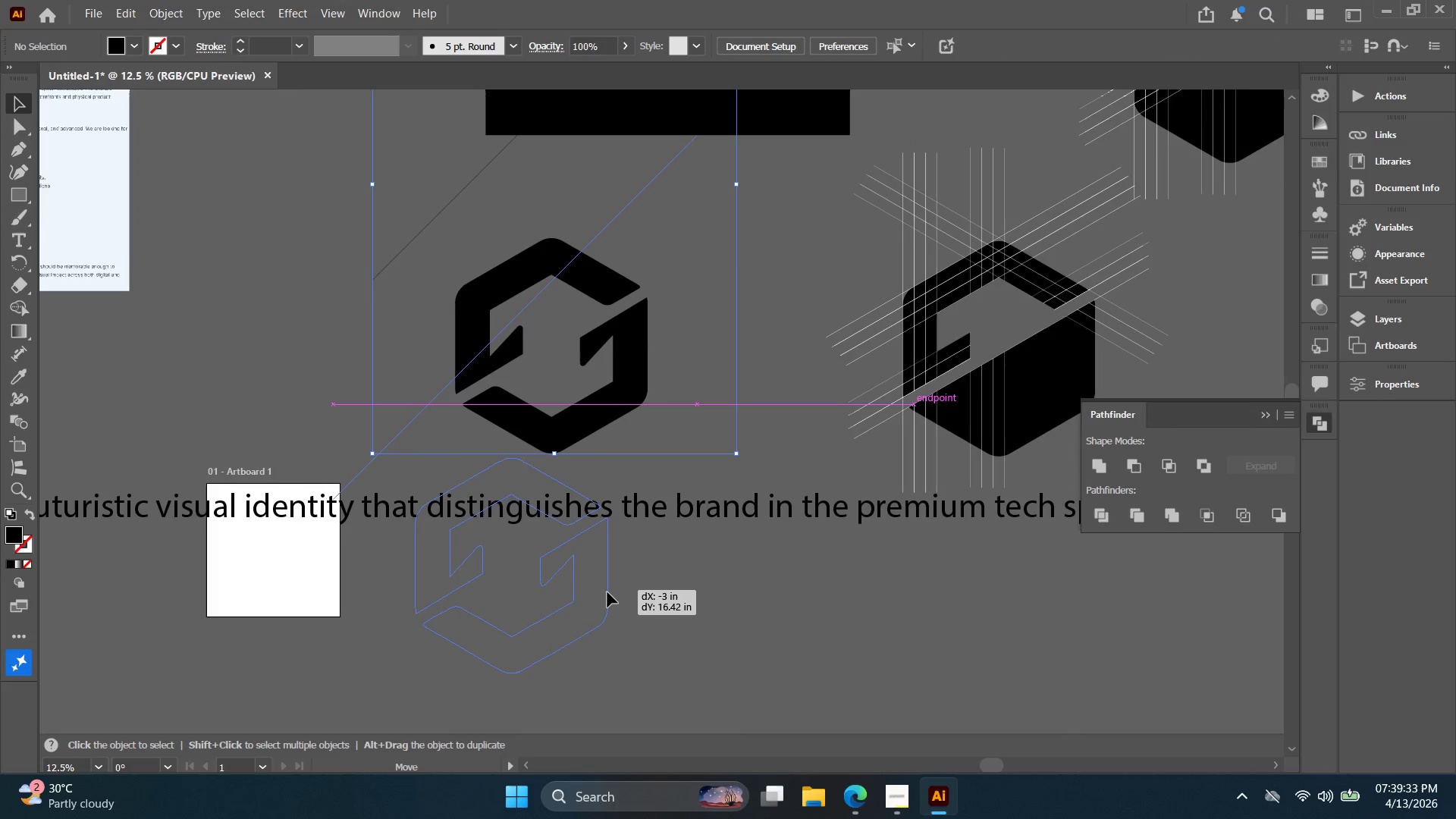 
left_click_drag(start_coordinate=[706, 324], to_coordinate=[689, 363])
 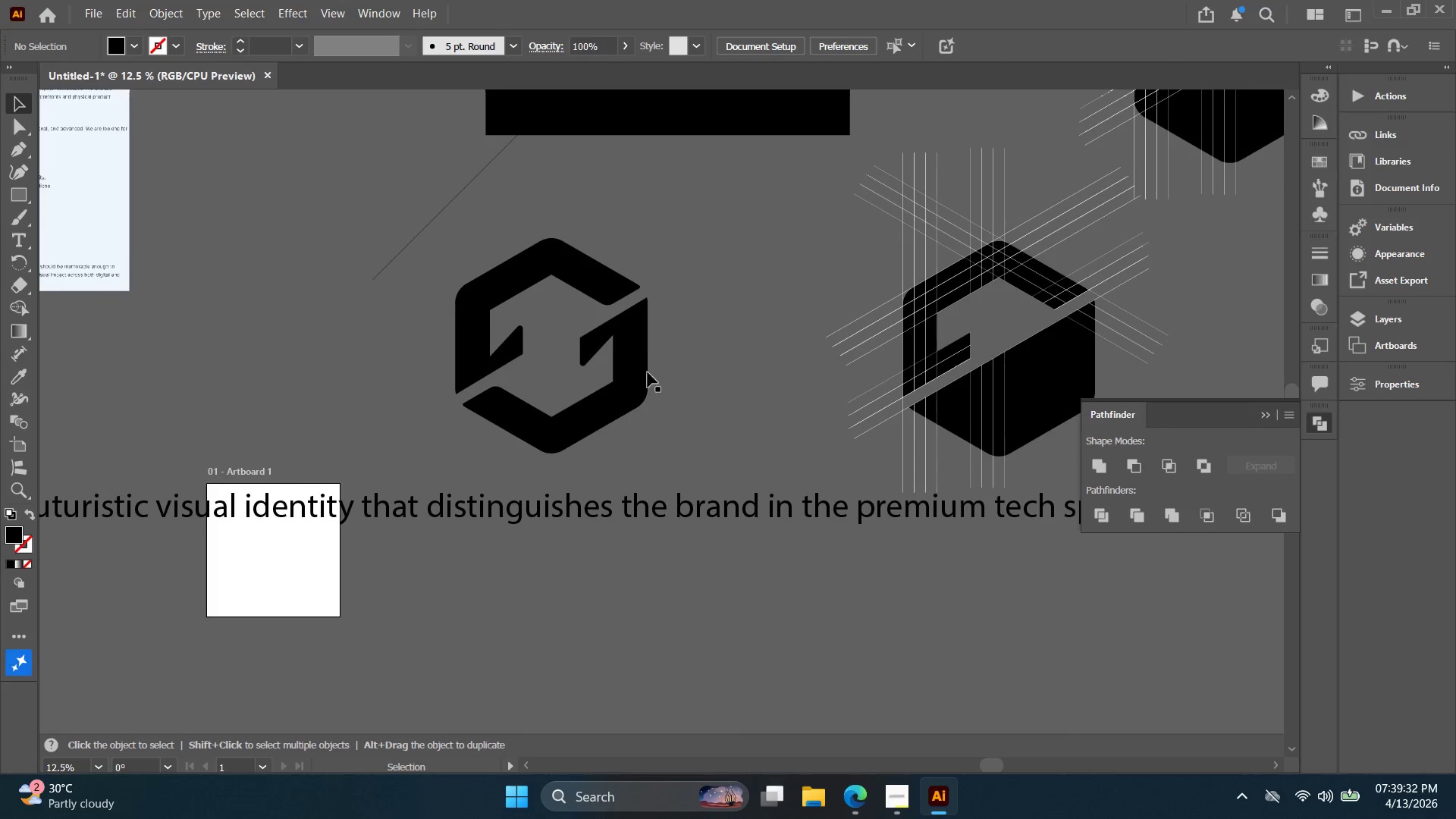 
scroll: coordinate [709, 322], scroll_direction: down, amount: 1.0
 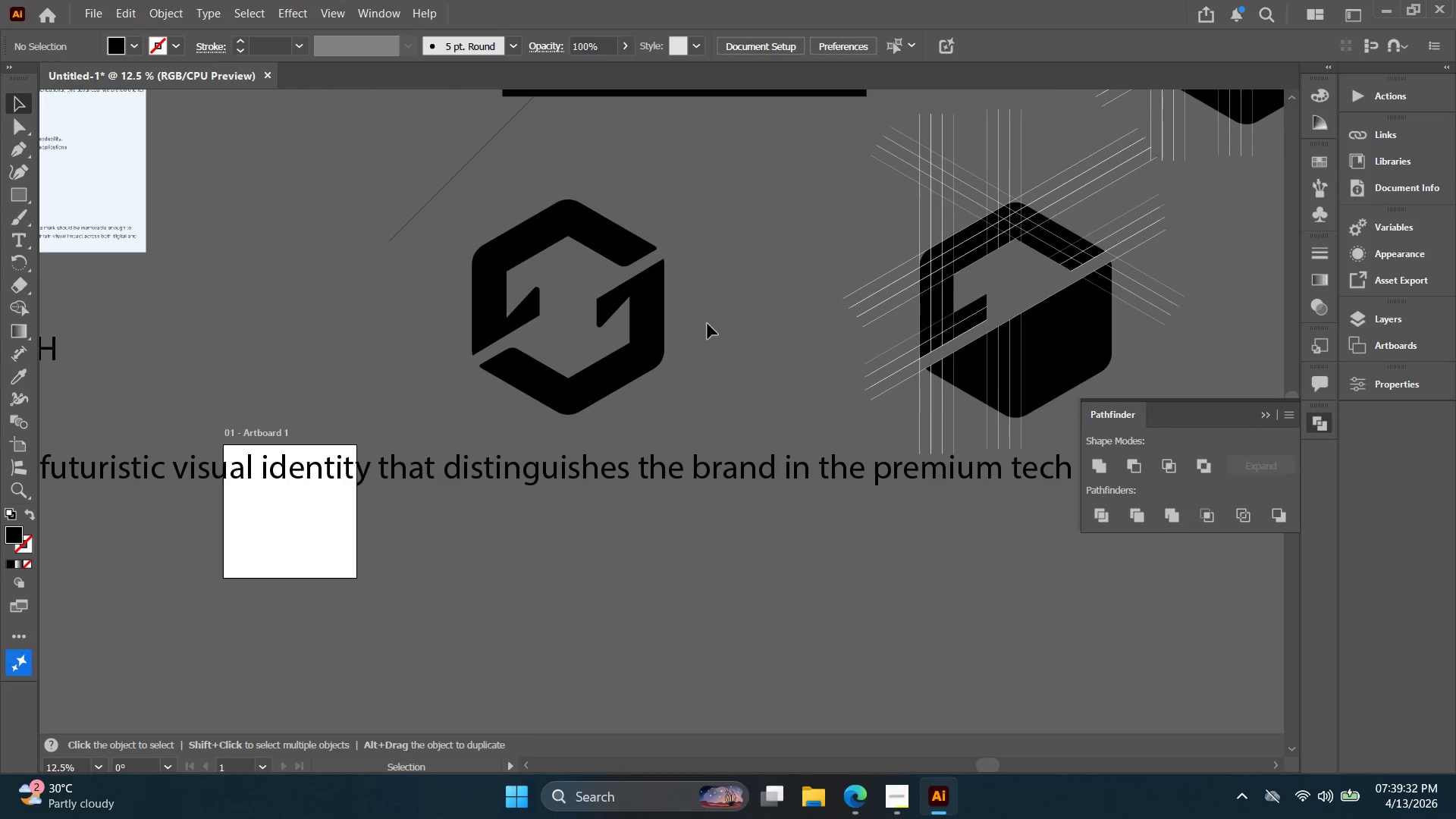 
left_click_drag(start_coordinate=[647, 371], to_coordinate=[609, 589])
 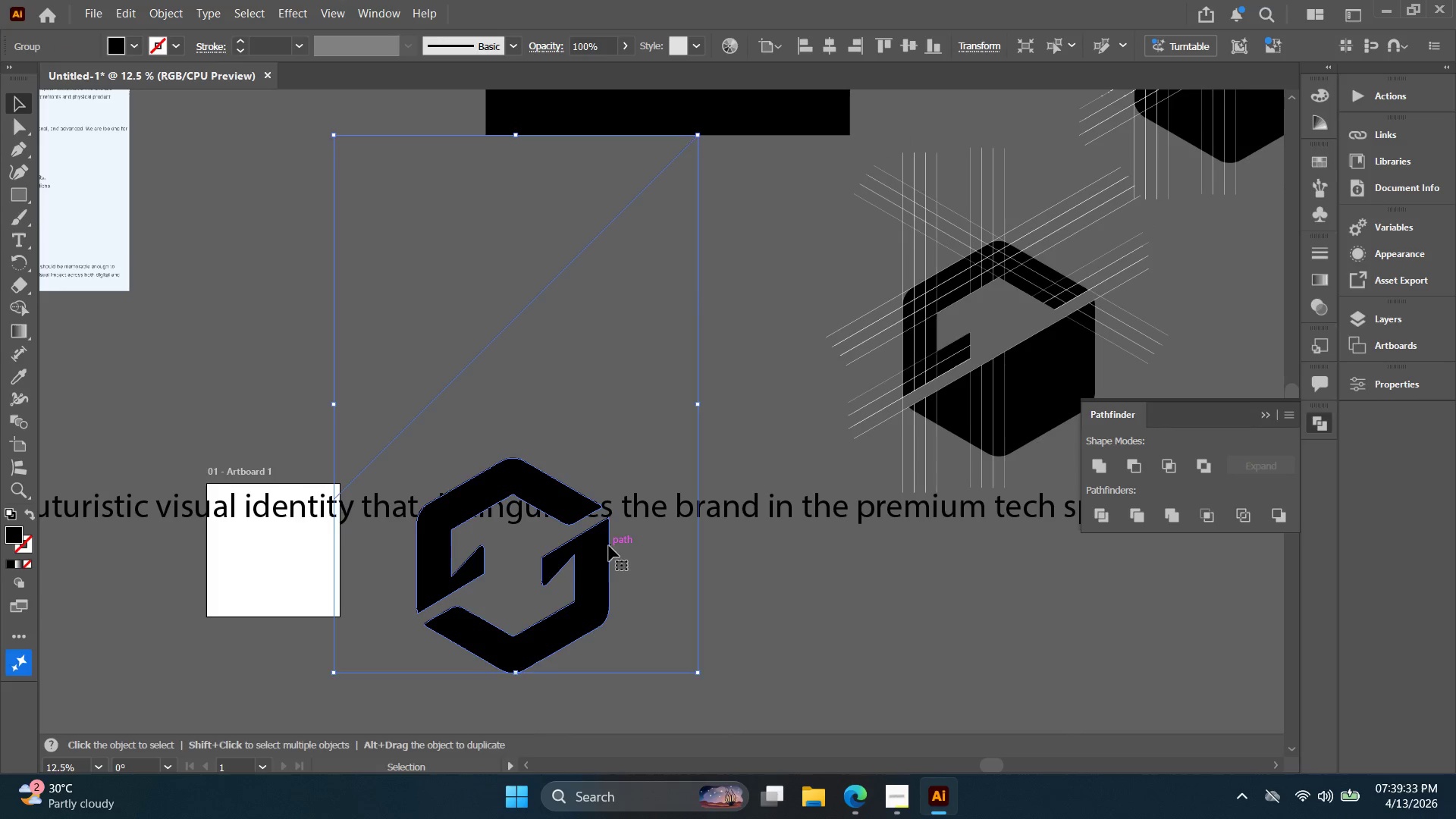 
hold_key(key=Space, duration=0.39)
 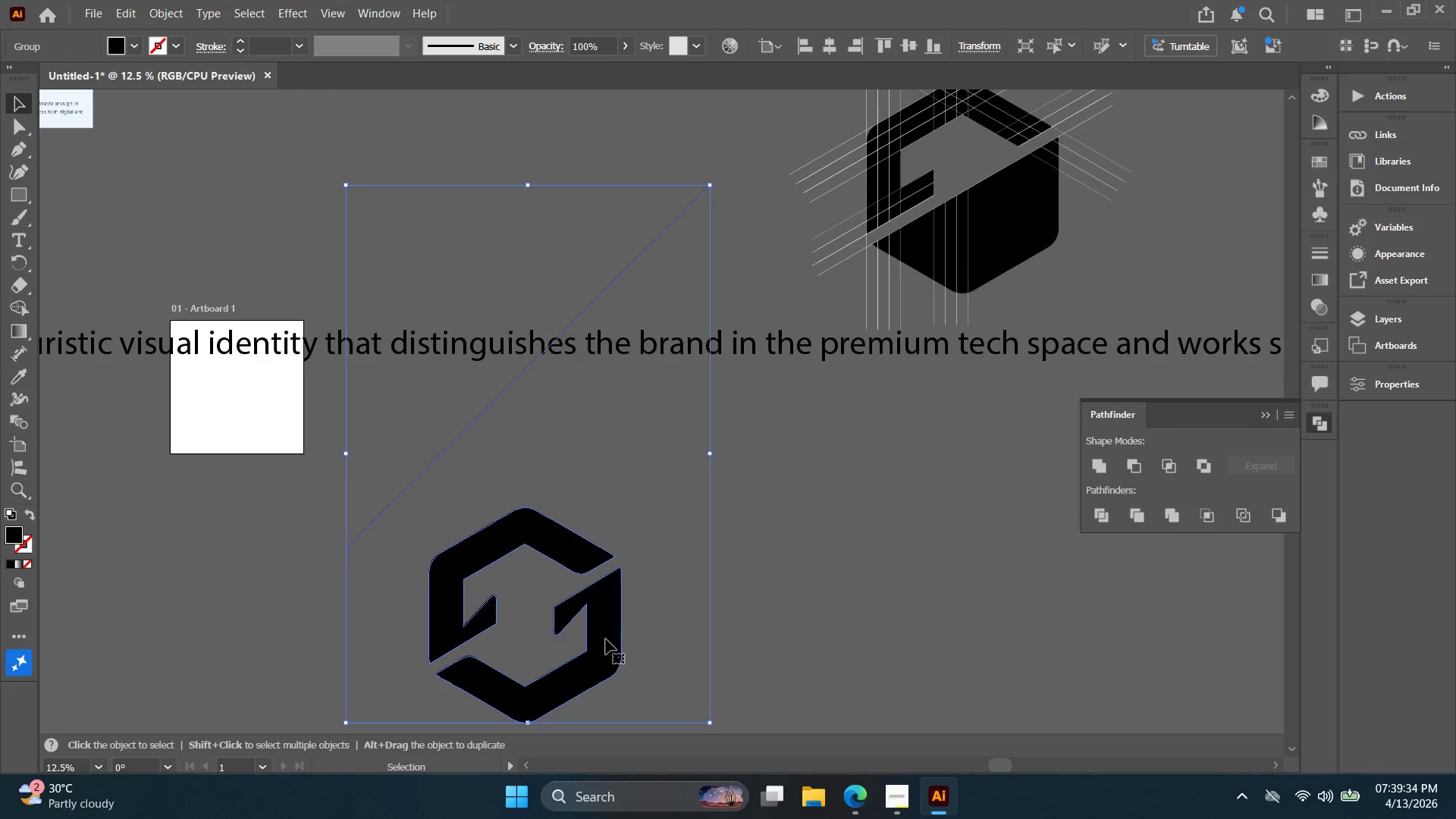 
left_click_drag(start_coordinate=[608, 544], to_coordinate=[571, 381])
 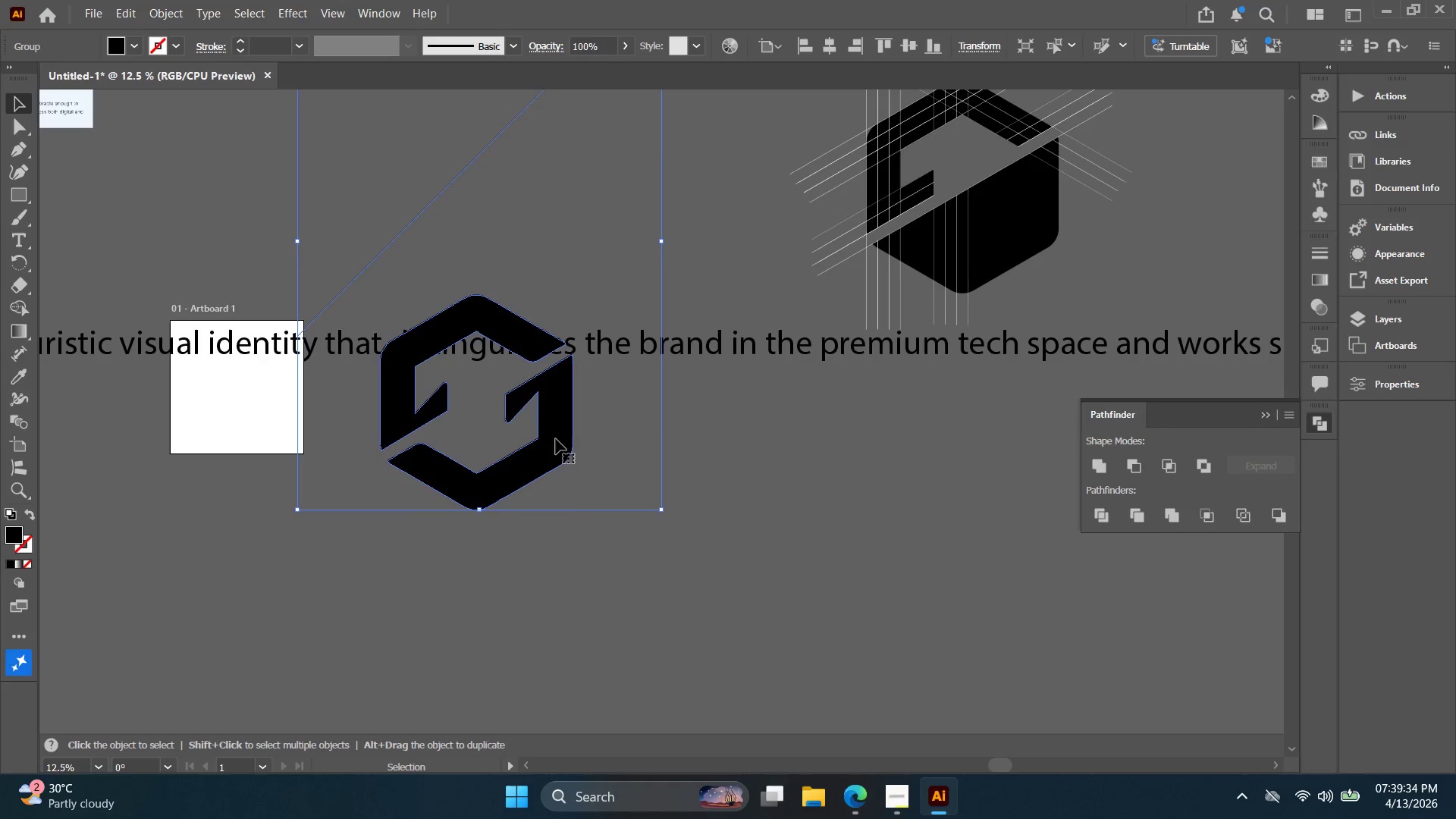 
left_click_drag(start_coordinate=[556, 439], to_coordinate=[604, 648])
 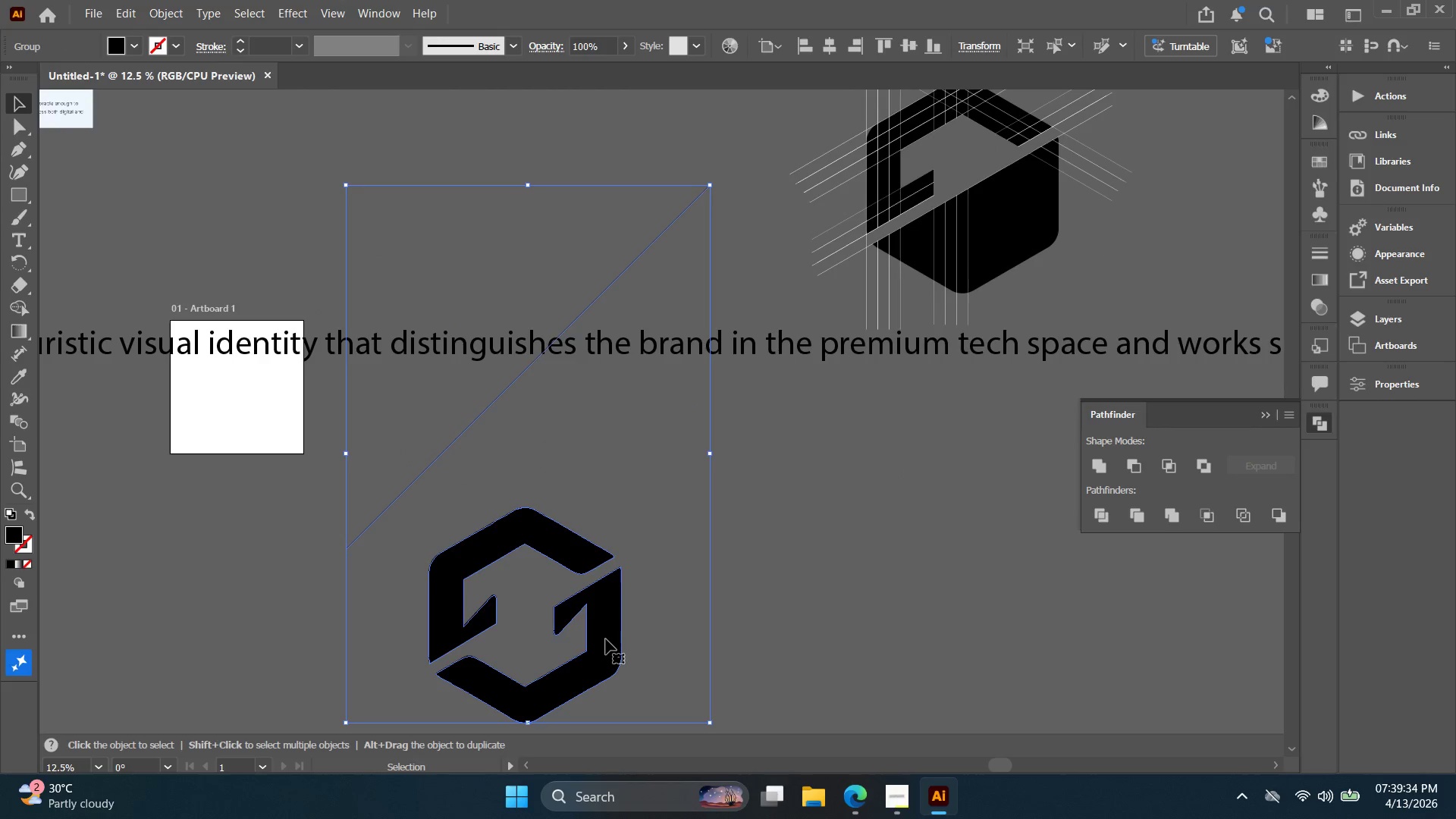 
hold_key(key=Space, duration=0.42)
 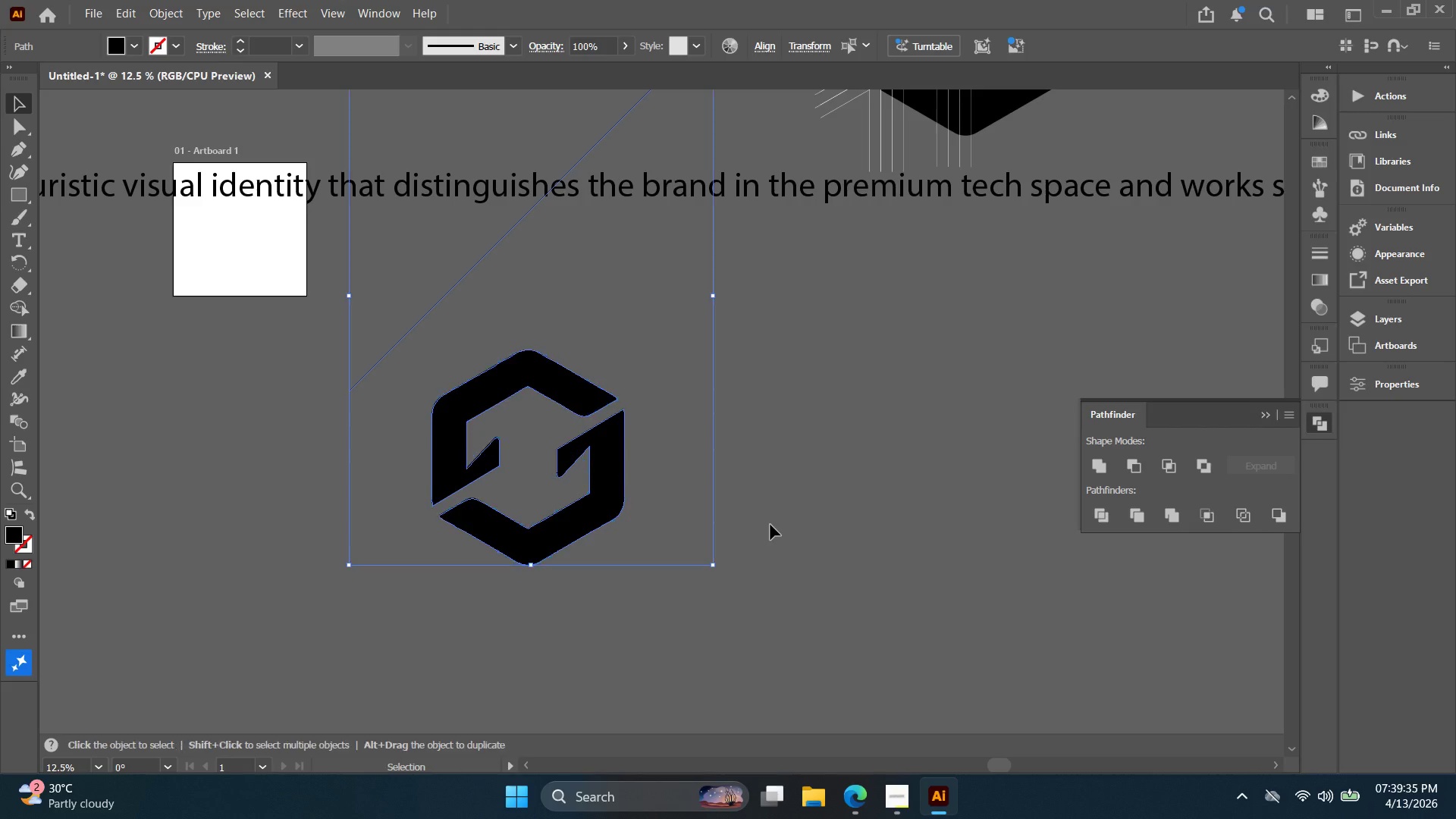 
left_click_drag(start_coordinate=[609, 631], to_coordinate=[612, 473])
 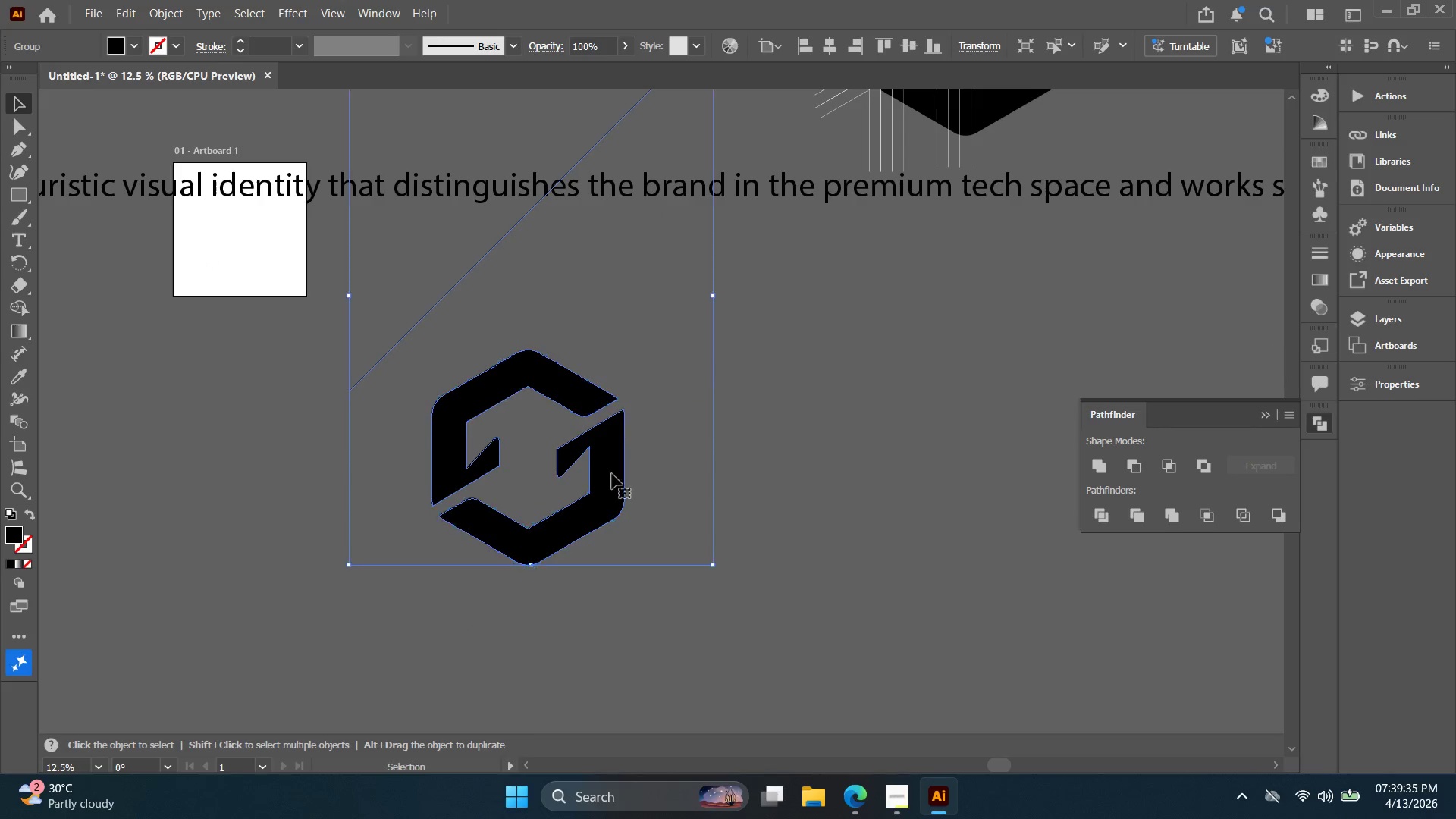 
key(Control+Shift+G)
 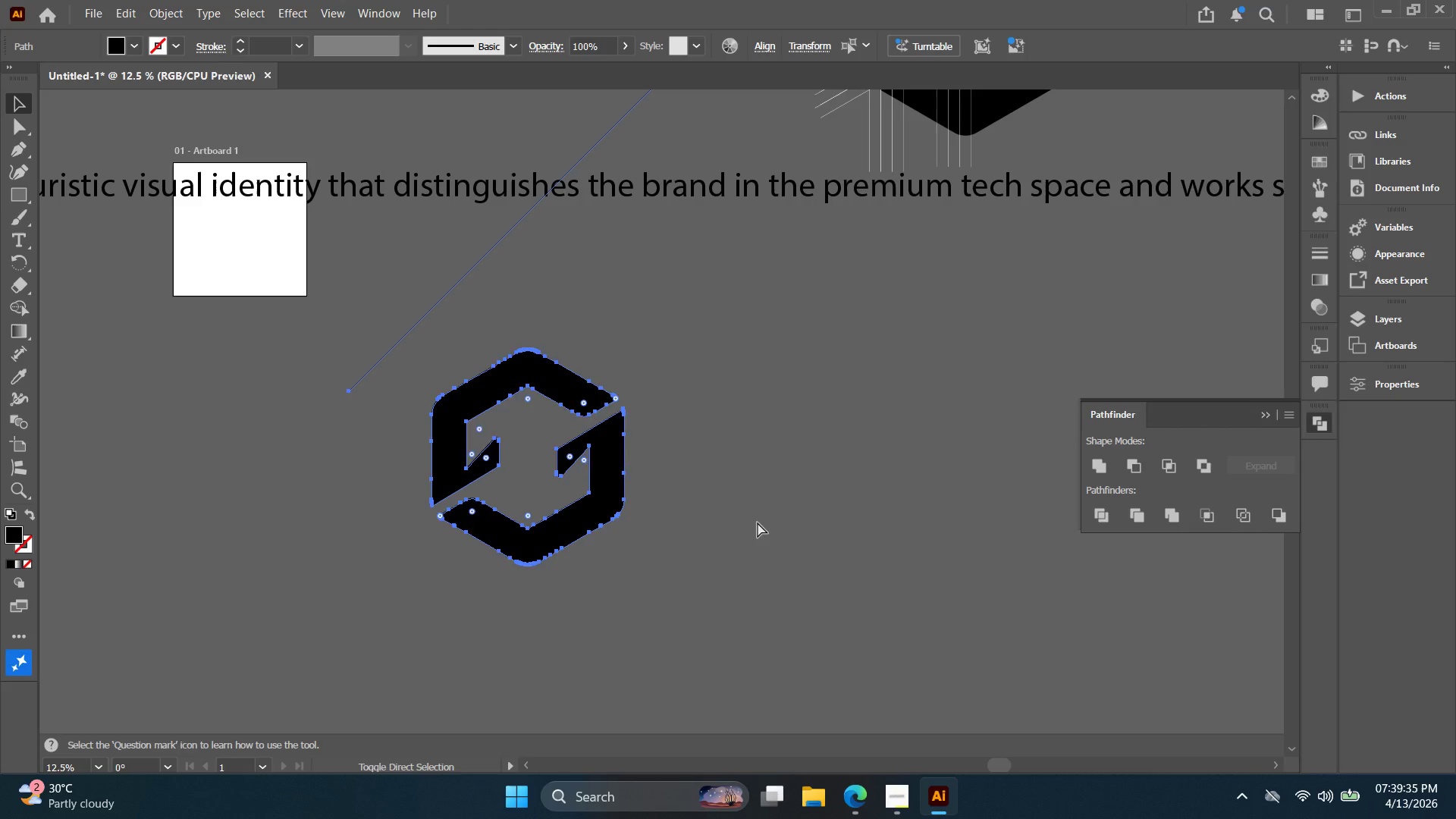 
left_click([770, 525])
 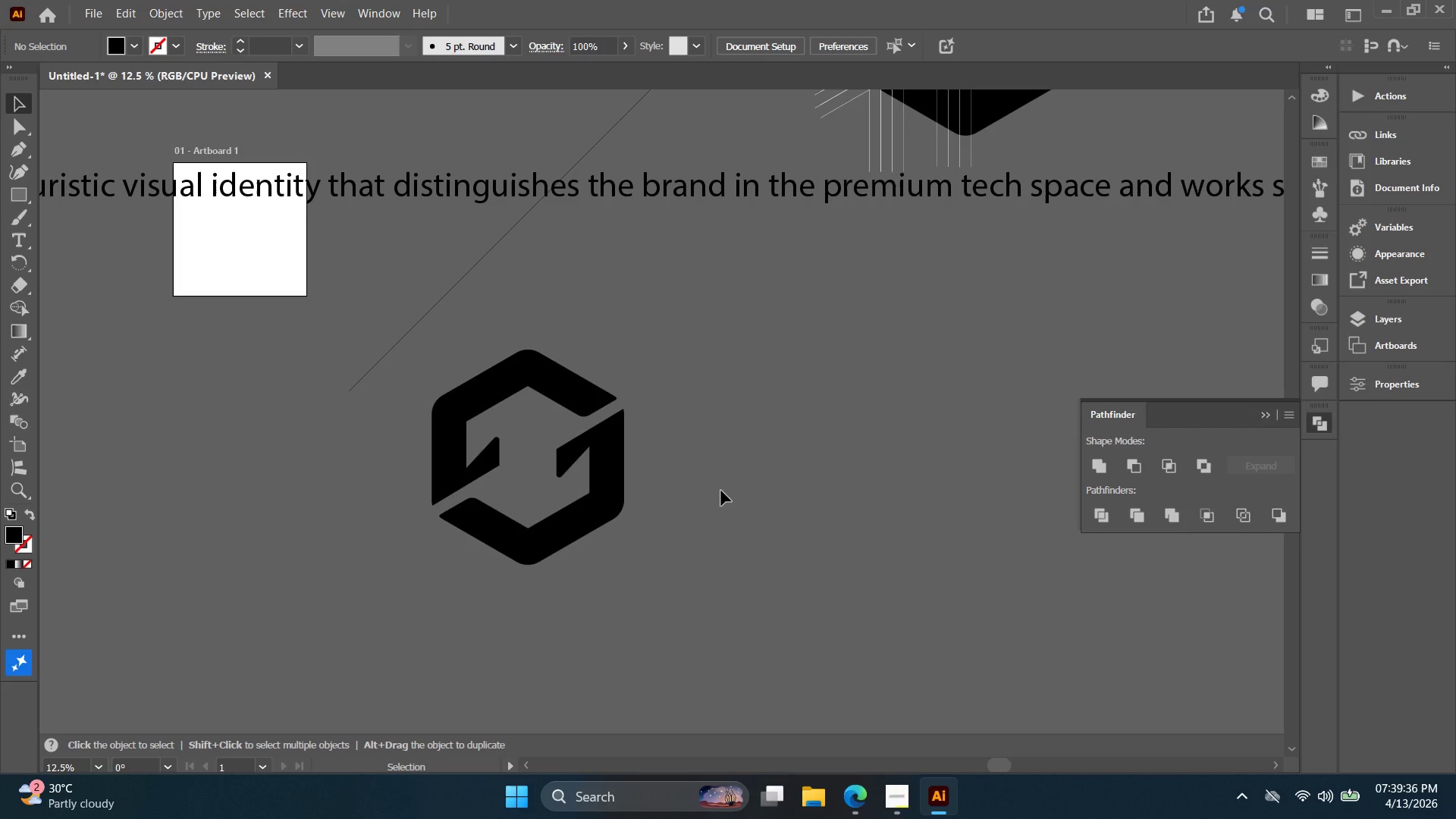 
key(Alt+AltLeft)
 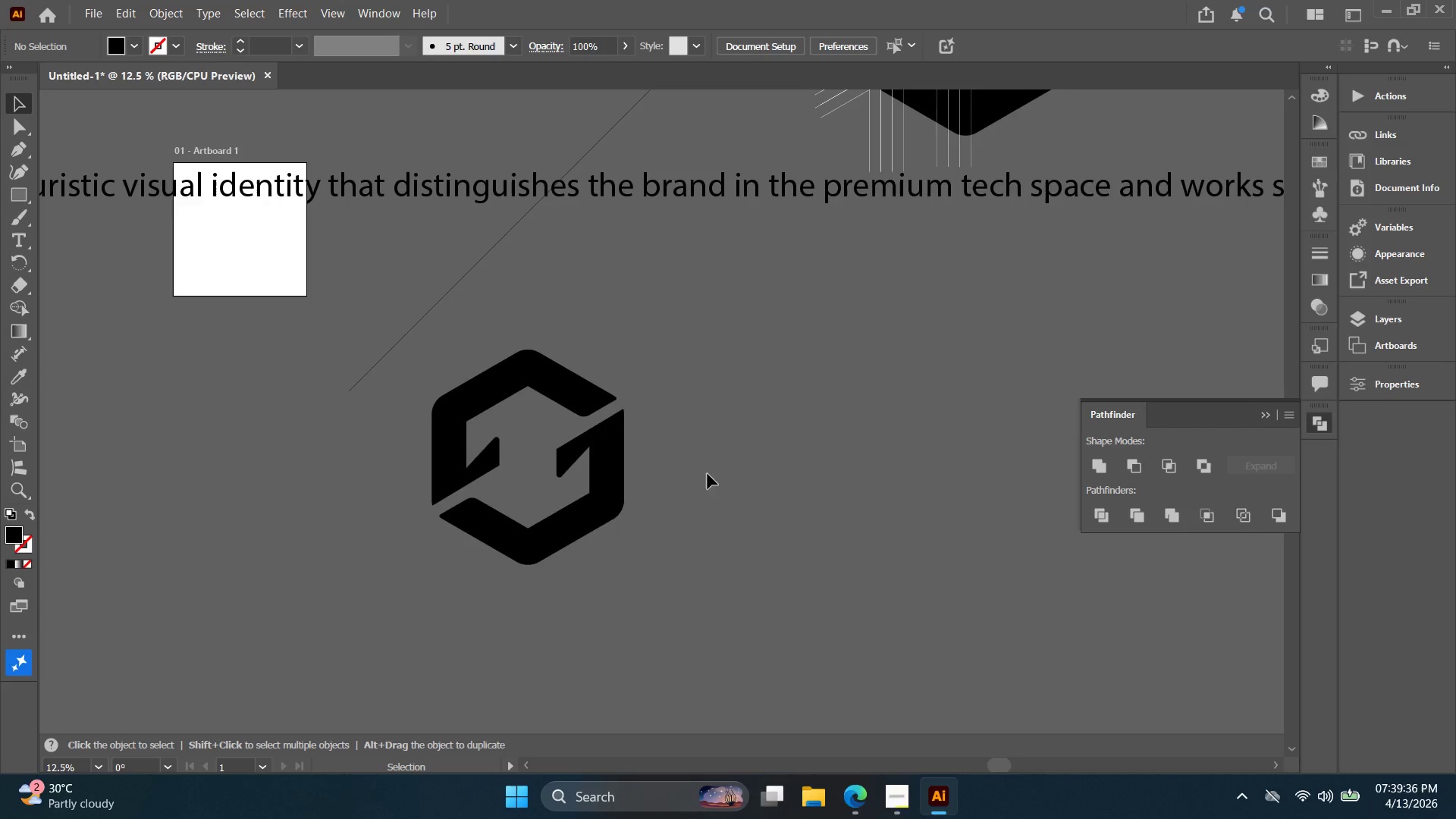 
left_click_drag(start_coordinate=[781, 481], to_coordinate=[733, 416])
 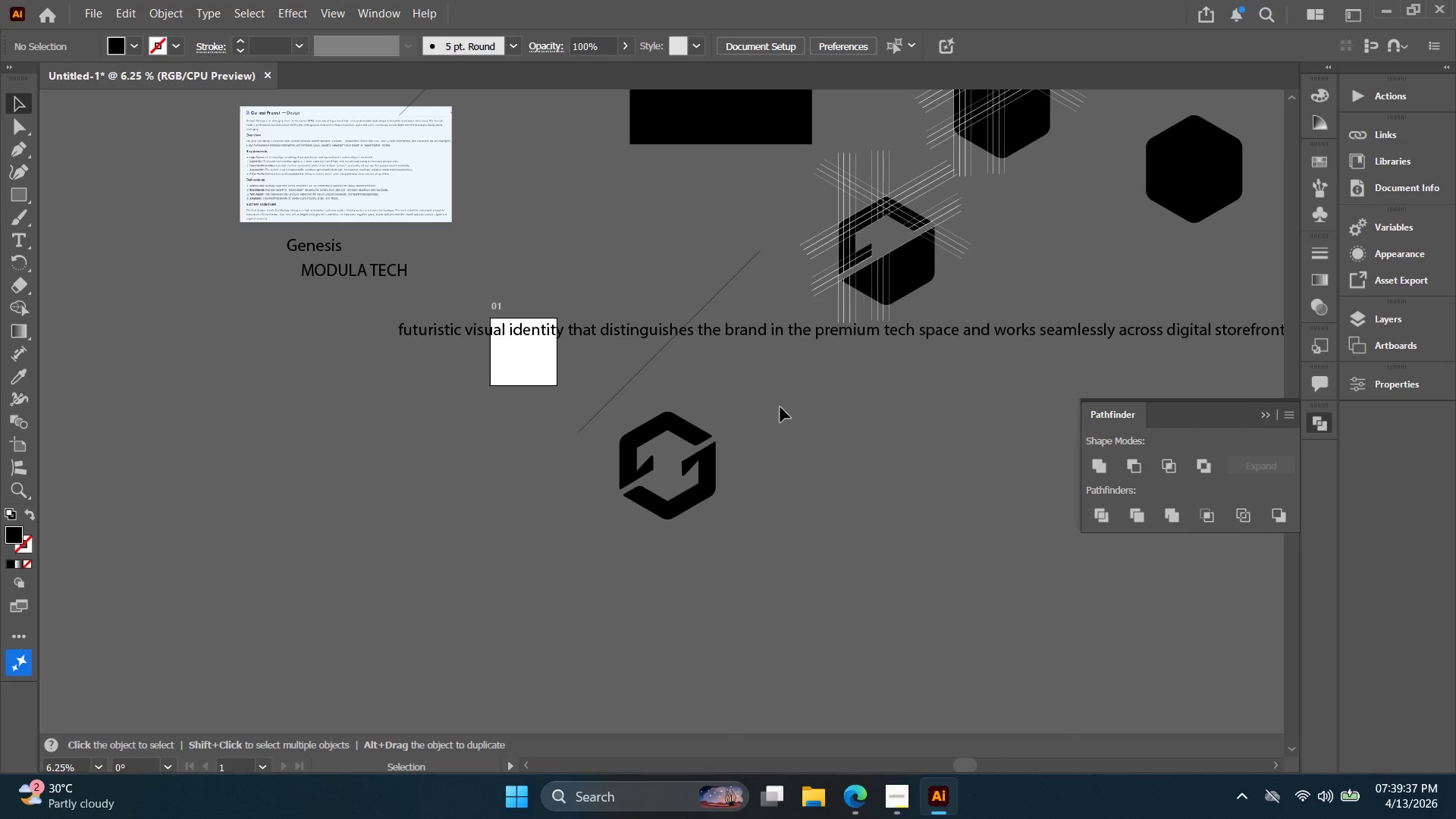 
scroll: coordinate [705, 473], scroll_direction: down, amount: 2.0
 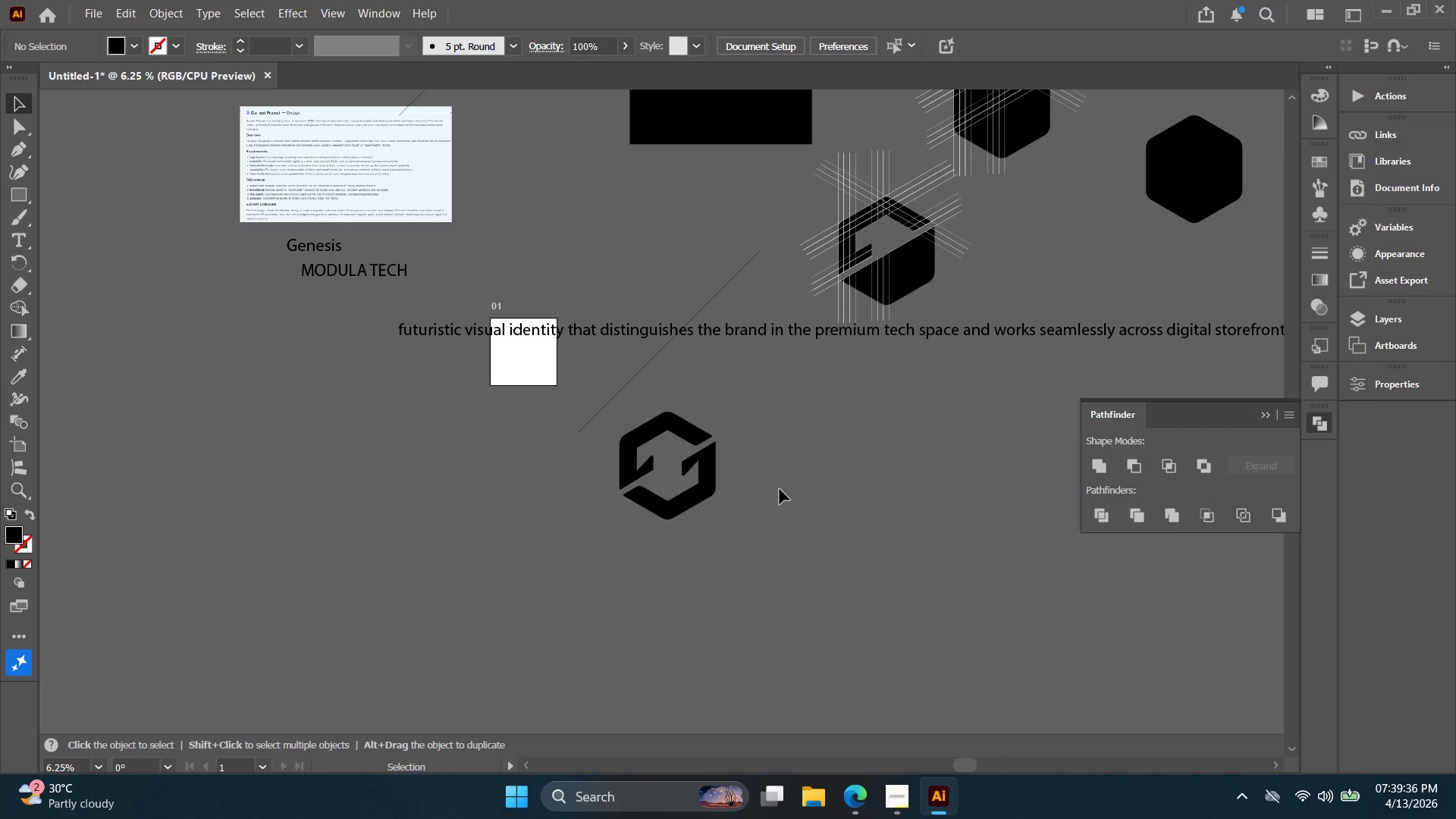 
left_click_drag(start_coordinate=[739, 373], to_coordinate=[610, 360])
 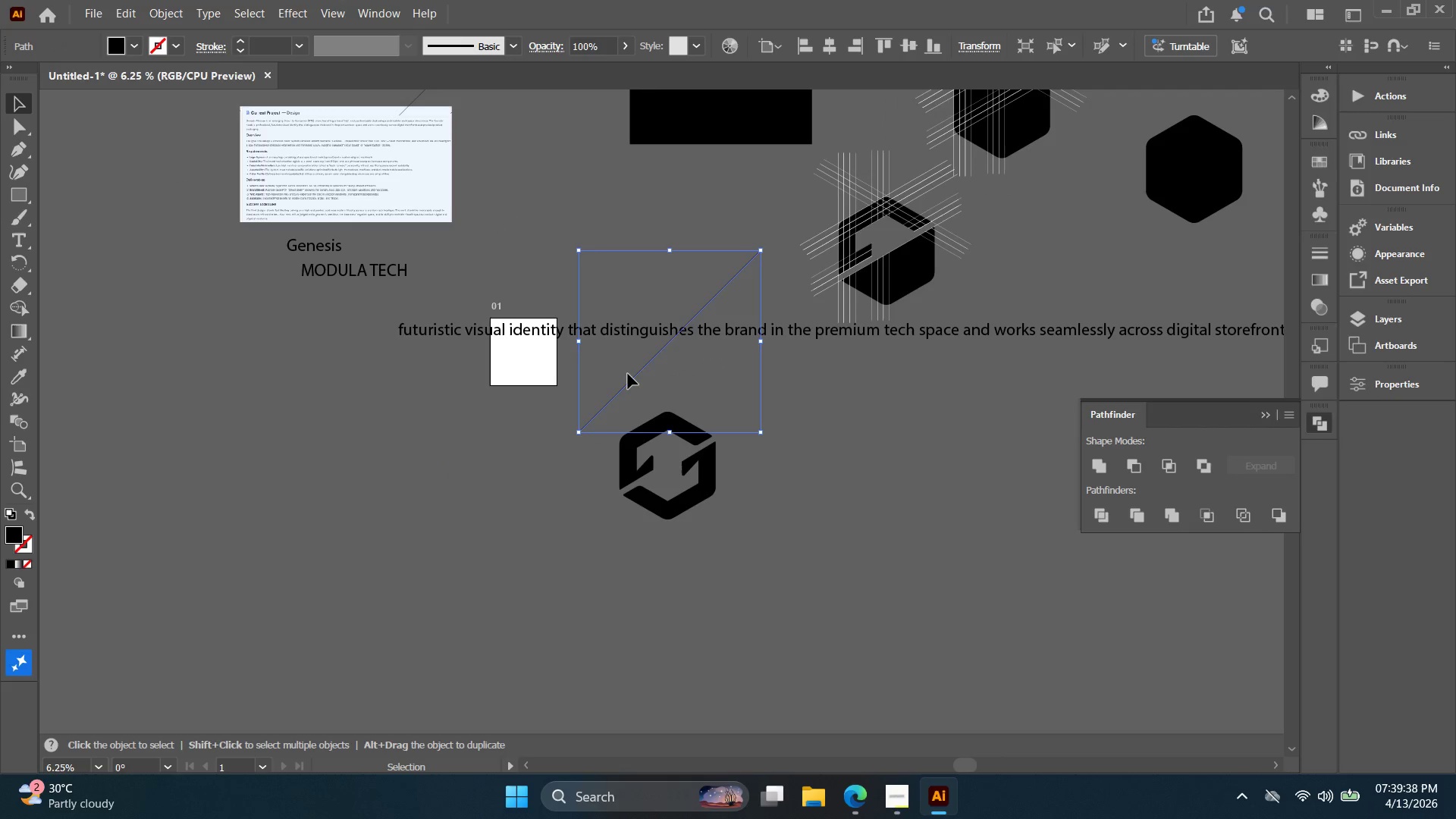 
key(Backspace)
 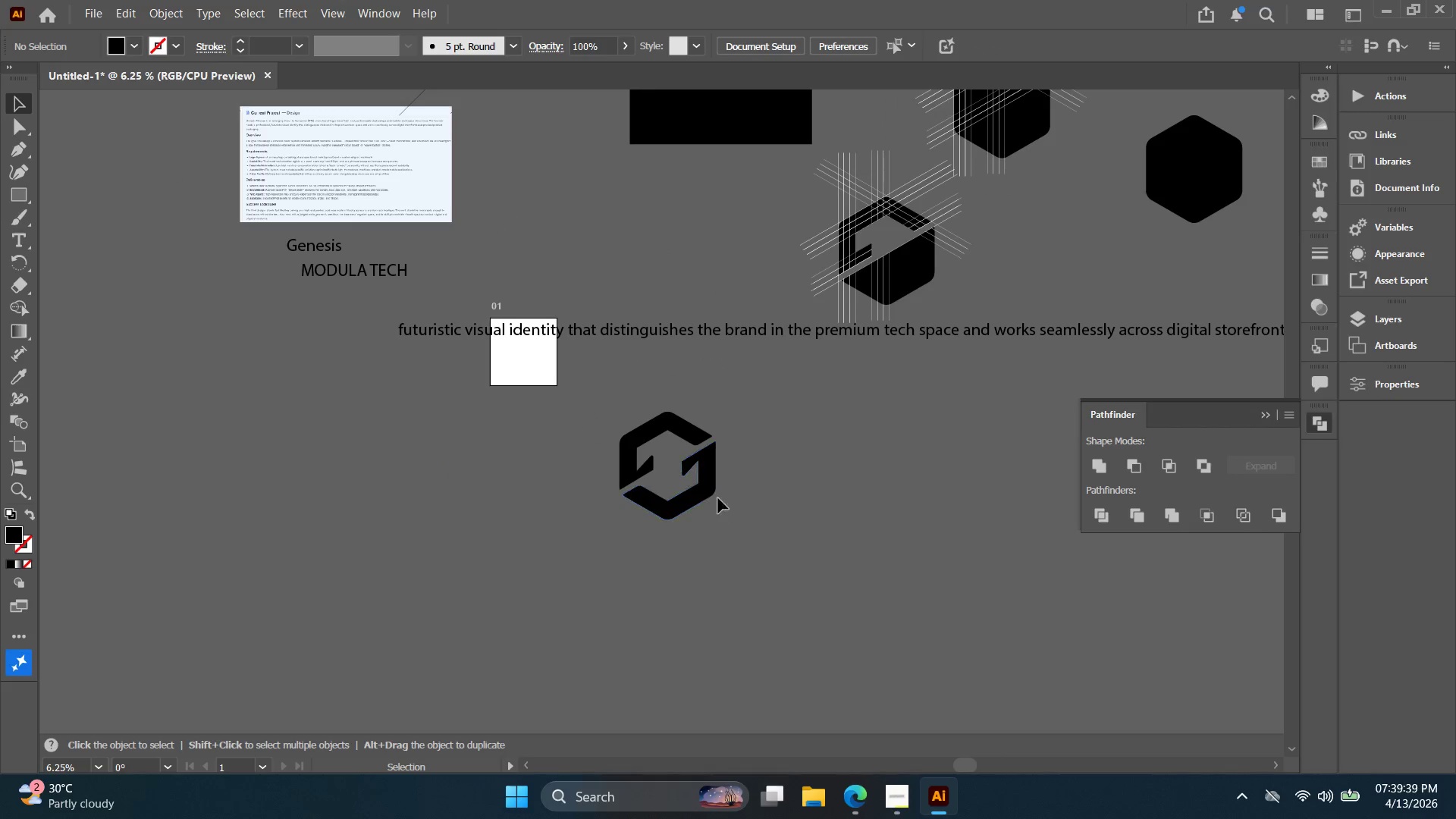 
left_click([714, 492])
 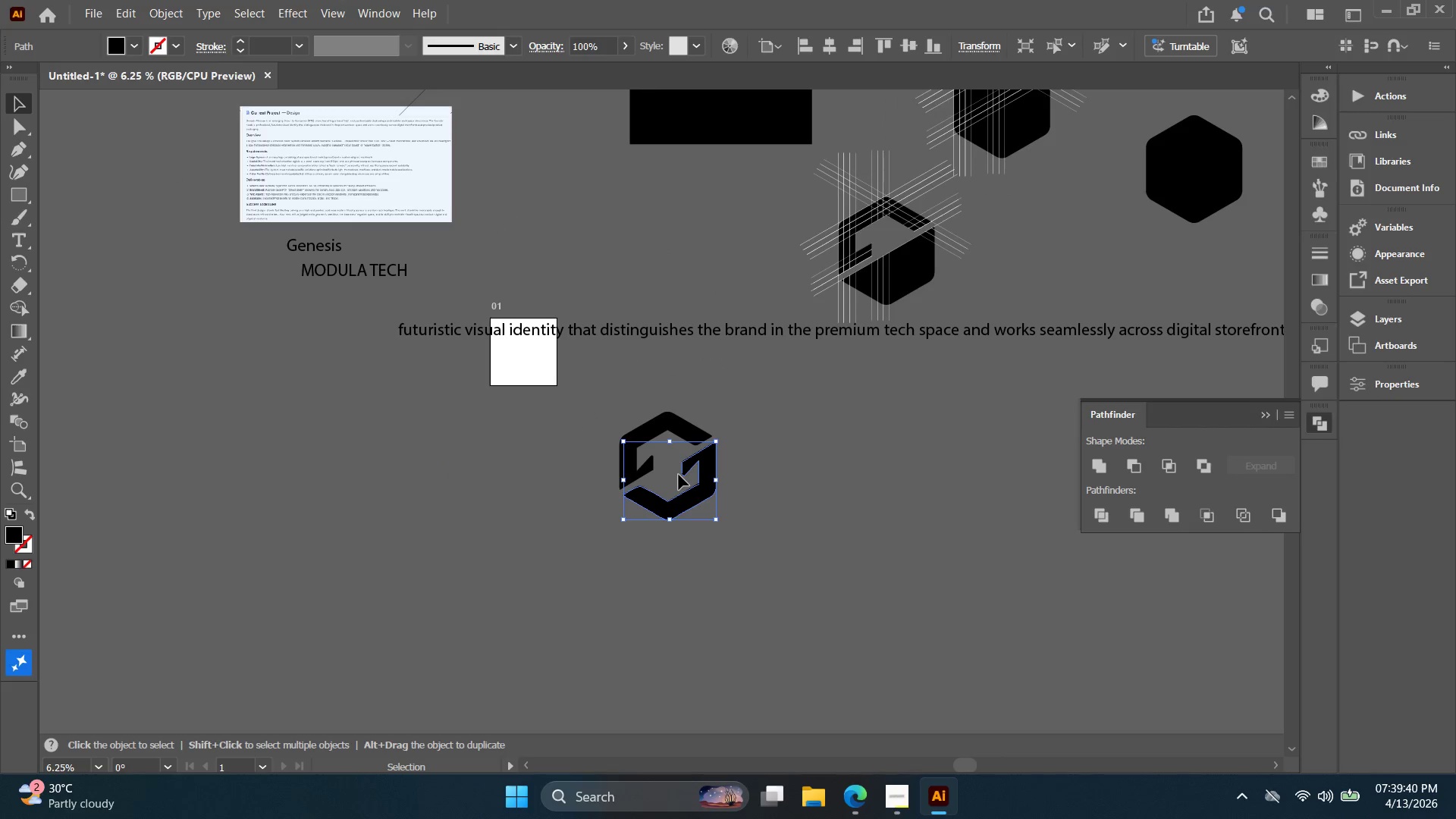 
key(Alt+AltLeft)
 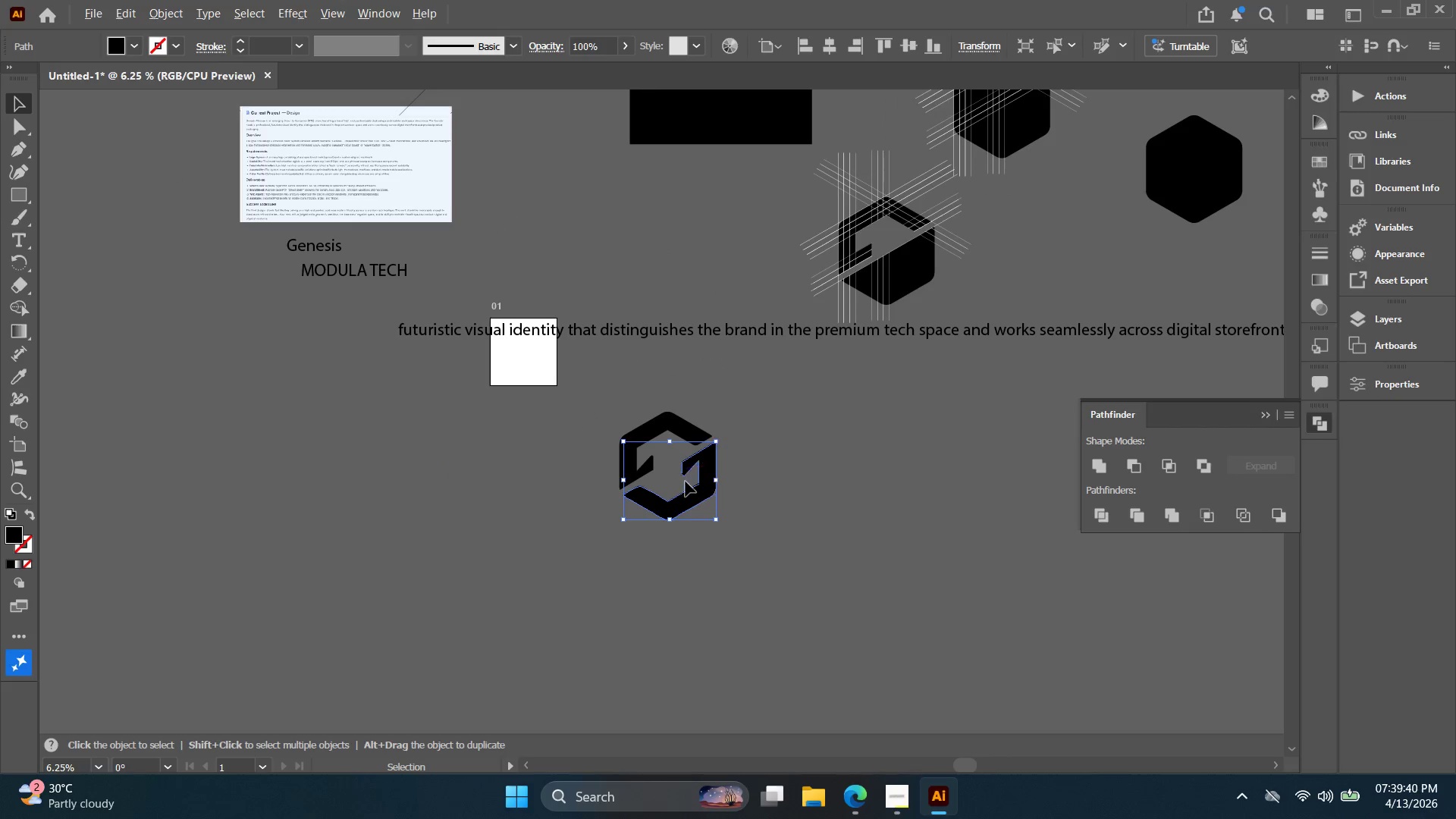 
scroll: coordinate [686, 482], scroll_direction: up, amount: 3.0
 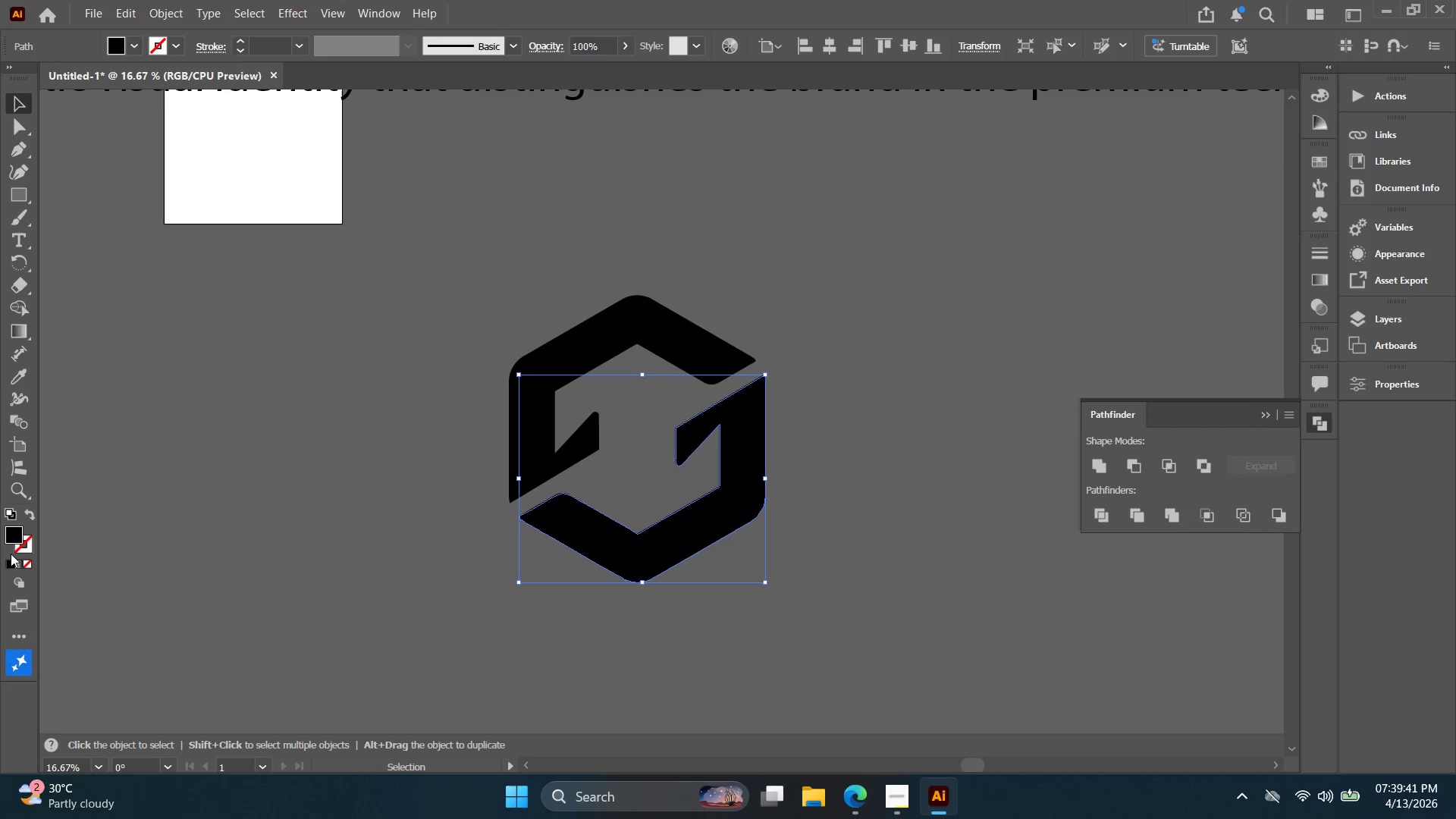 
double_click([8, 535])
 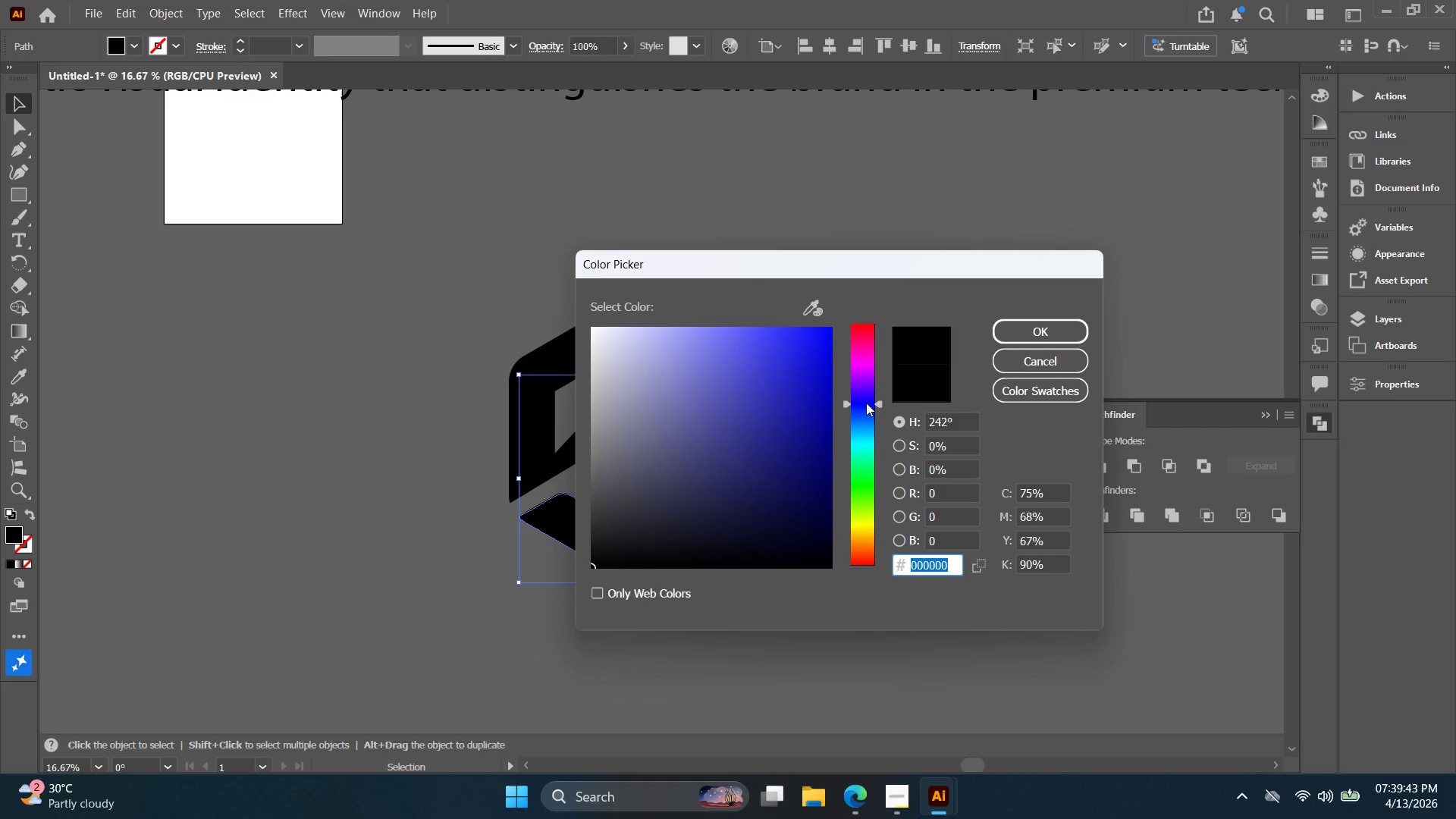 
left_click_drag(start_coordinate=[816, 371], to_coordinate=[785, 303])
 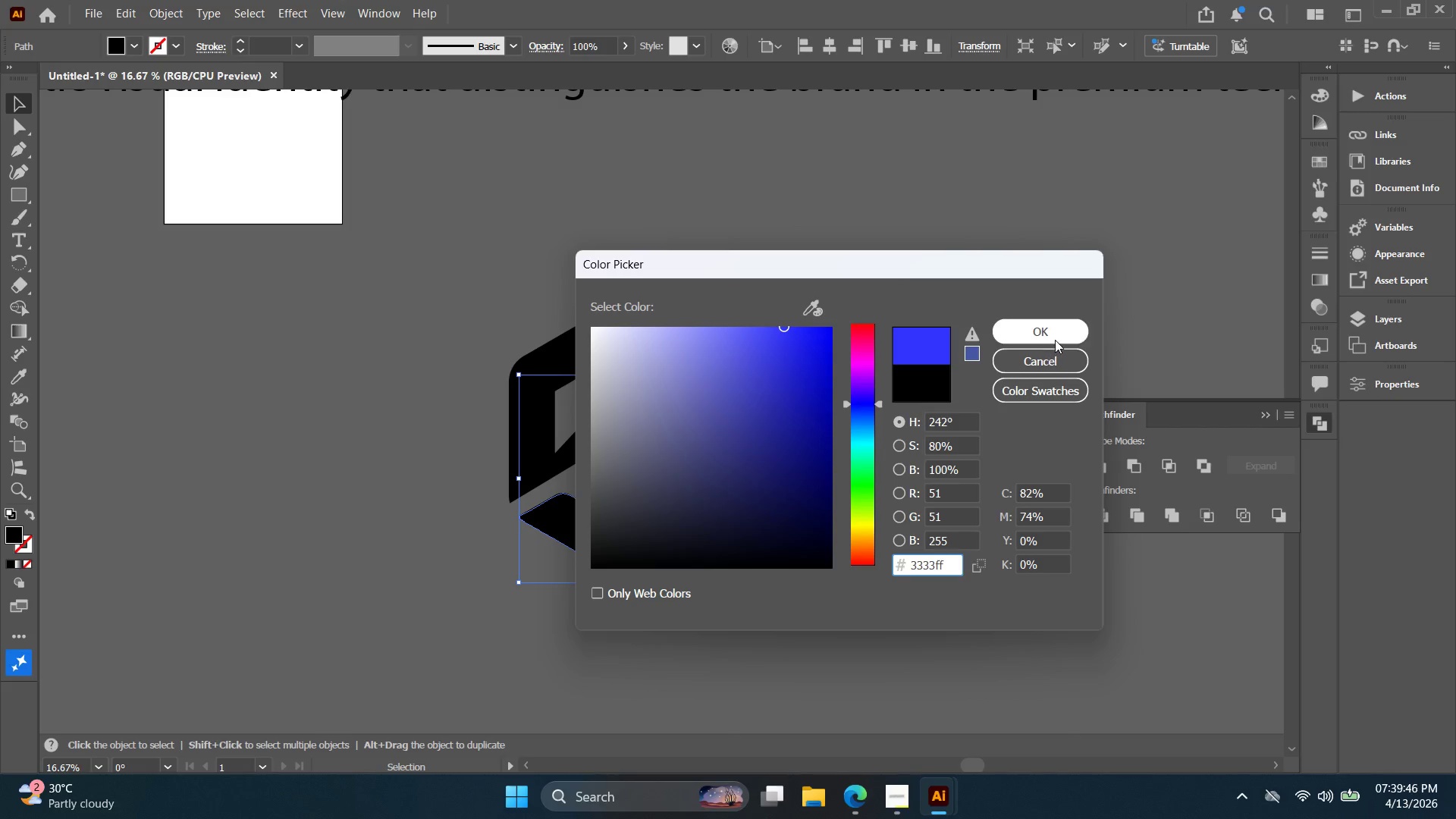 
left_click([1055, 340])
 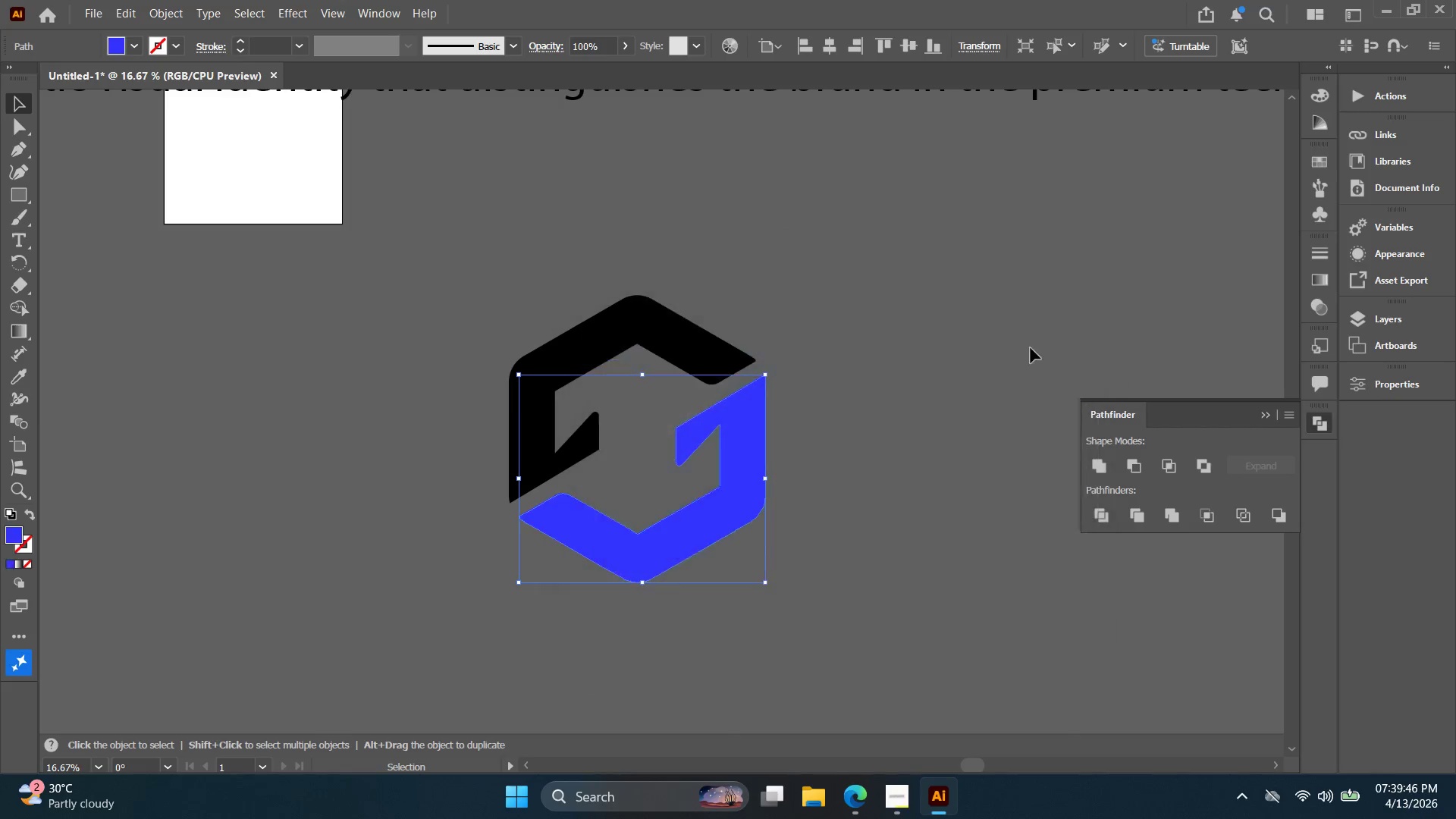 
key(V)
 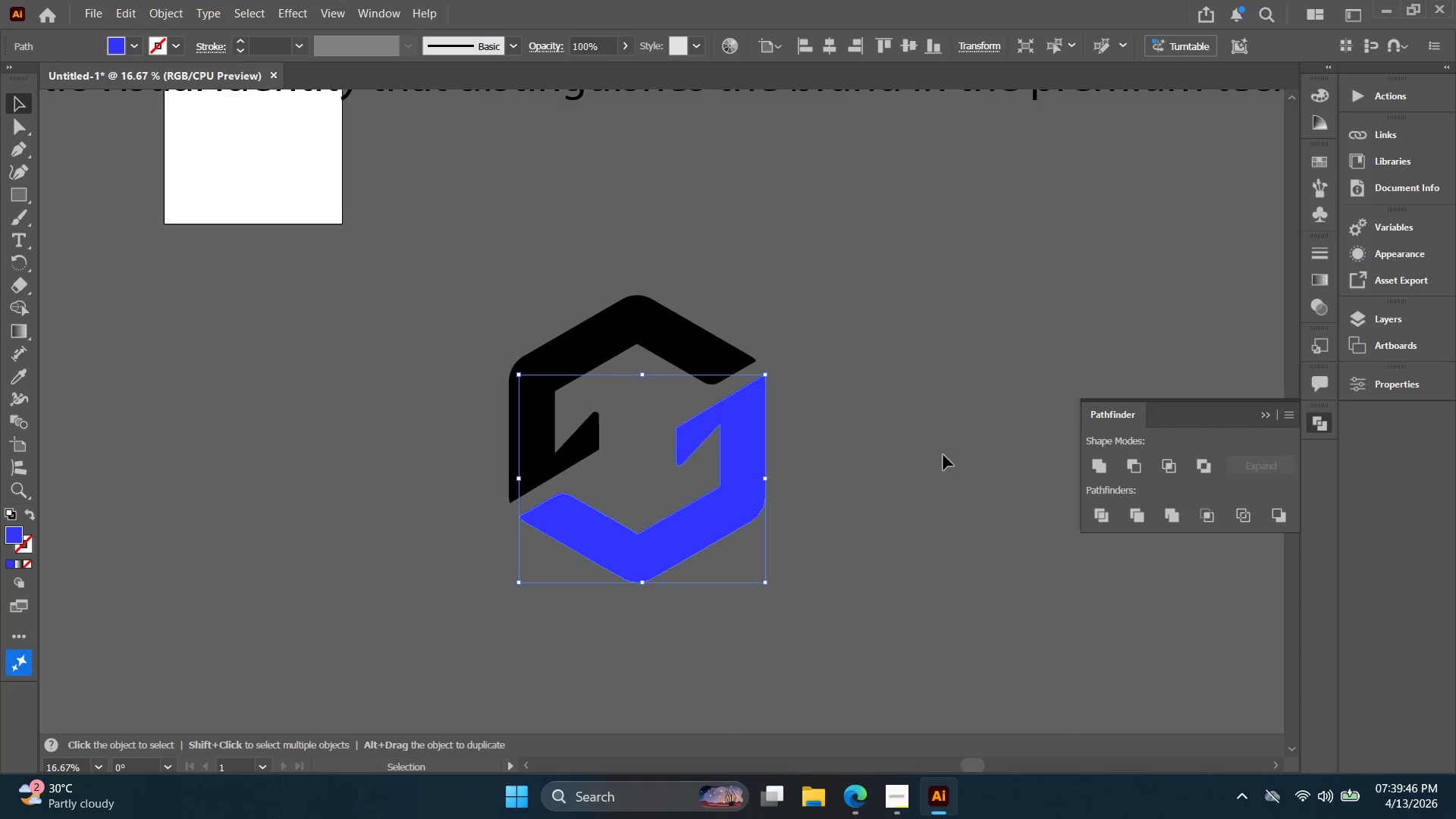 
double_click([934, 463])
 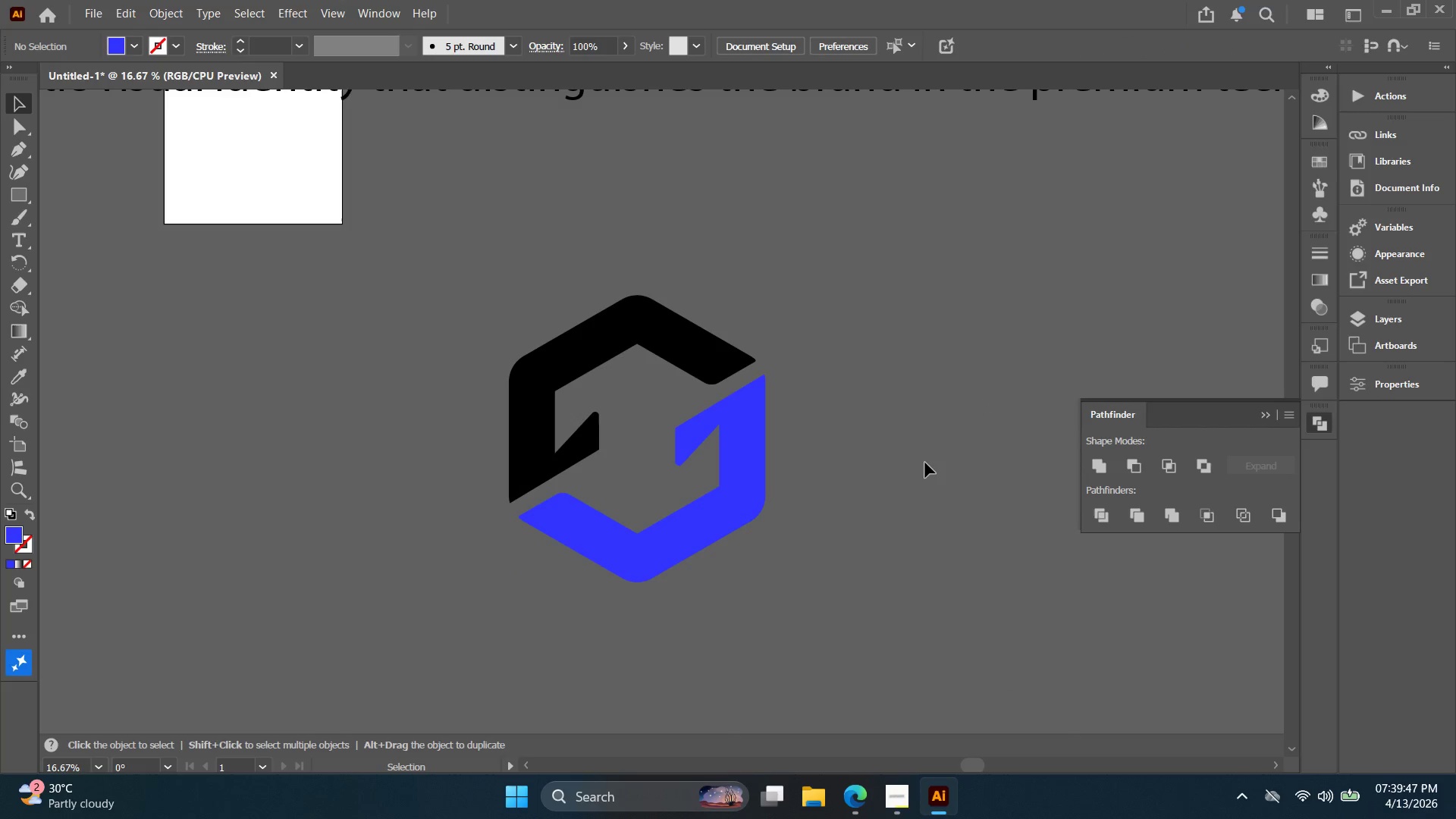 
key(Alt+AltLeft)
 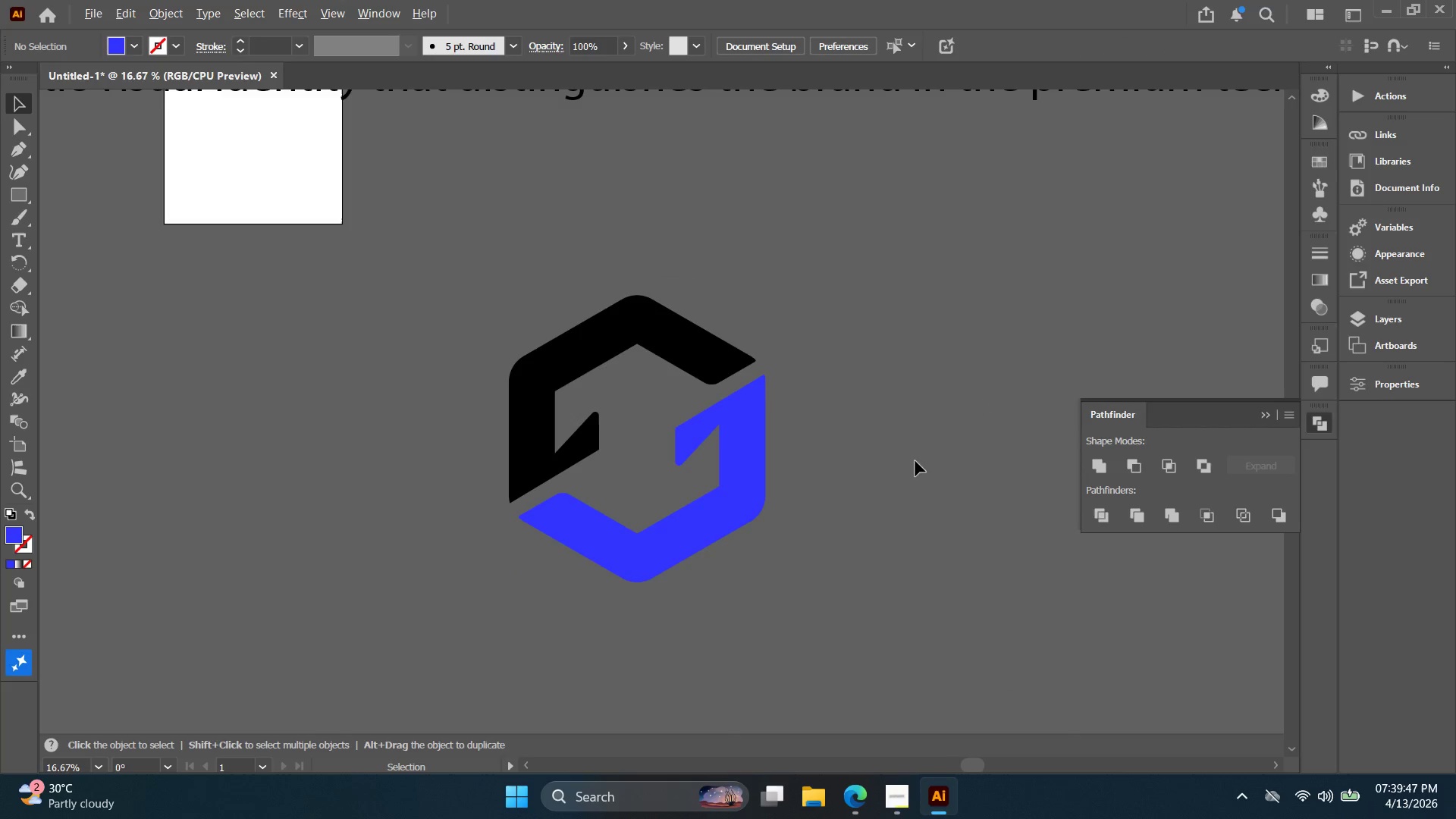 
hold_key(key=Space, duration=0.34)
 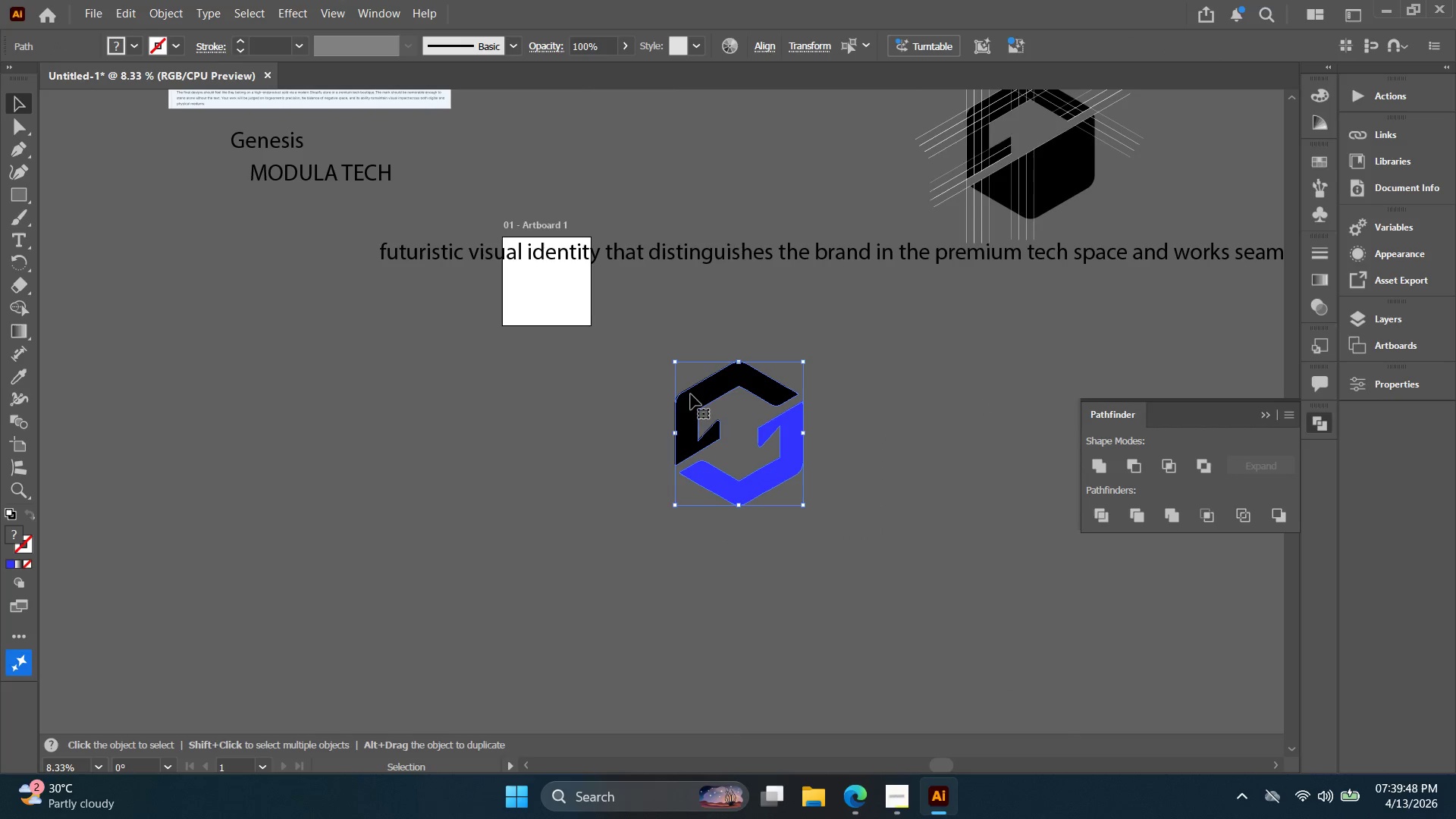 
left_click_drag(start_coordinate=[915, 464], to_coordinate=[878, 447])
 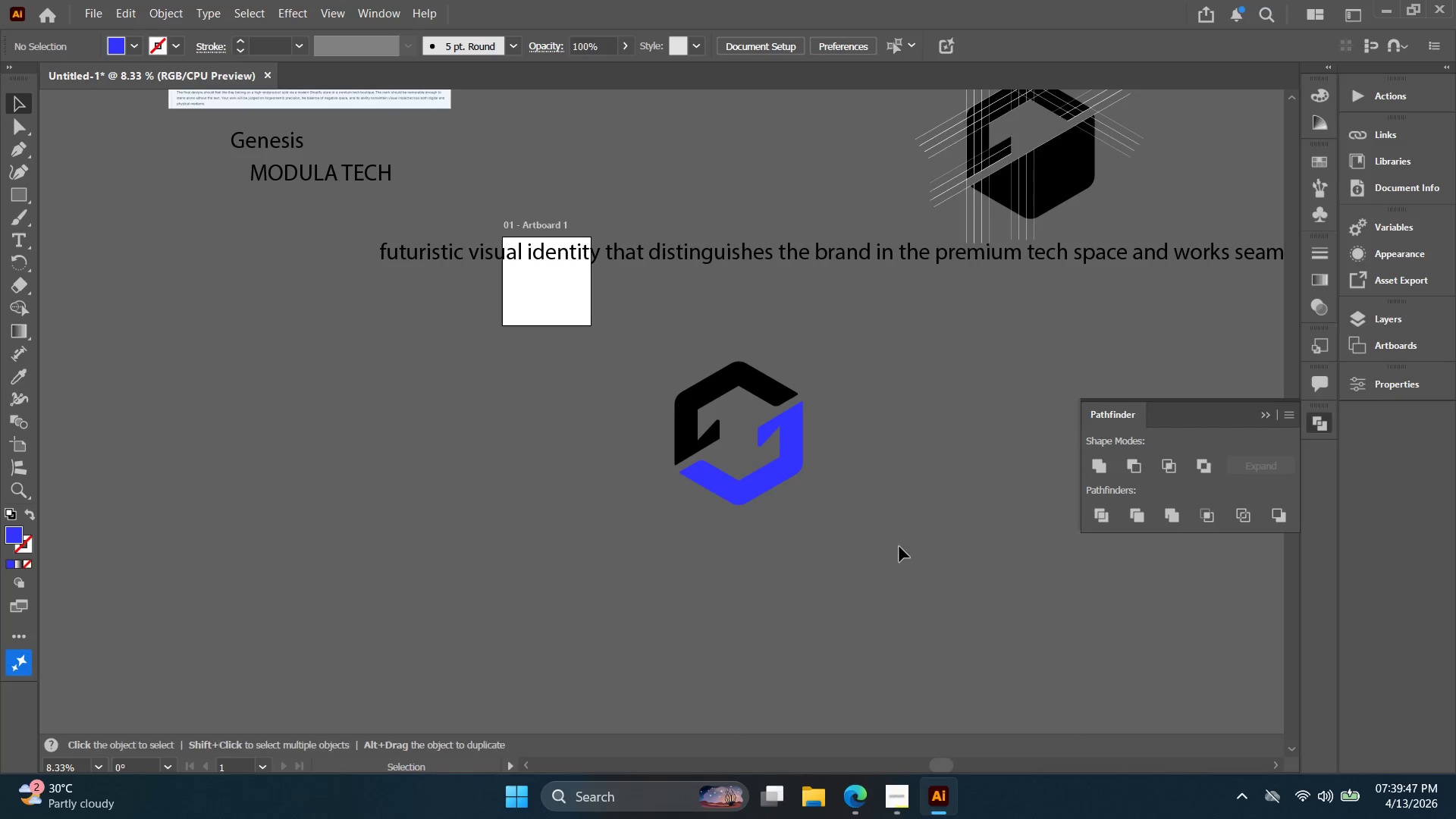 
scroll: coordinate [914, 463], scroll_direction: down, amount: 2.0
 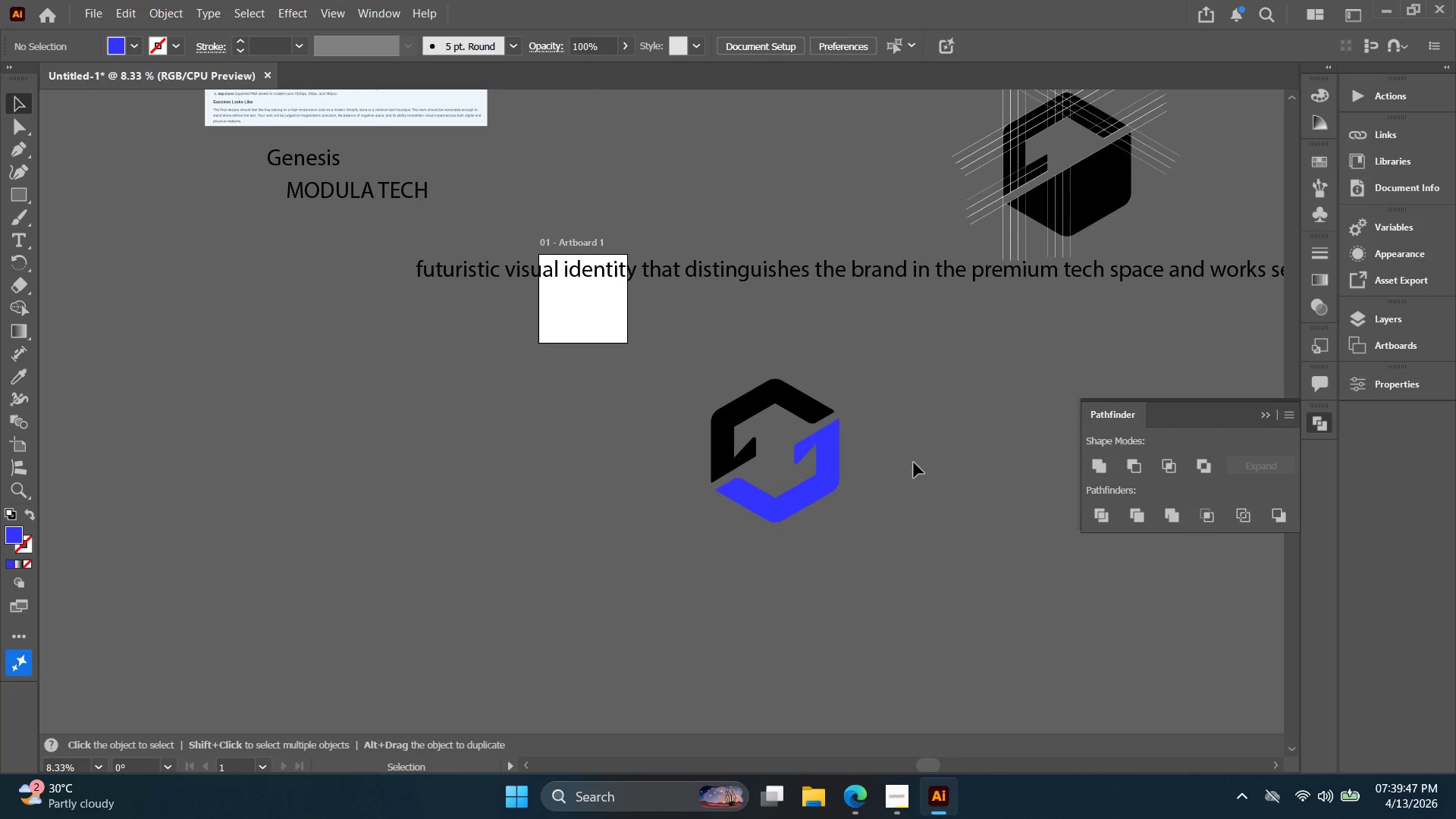 
left_click_drag(start_coordinate=[880, 539], to_coordinate=[695, 396])
 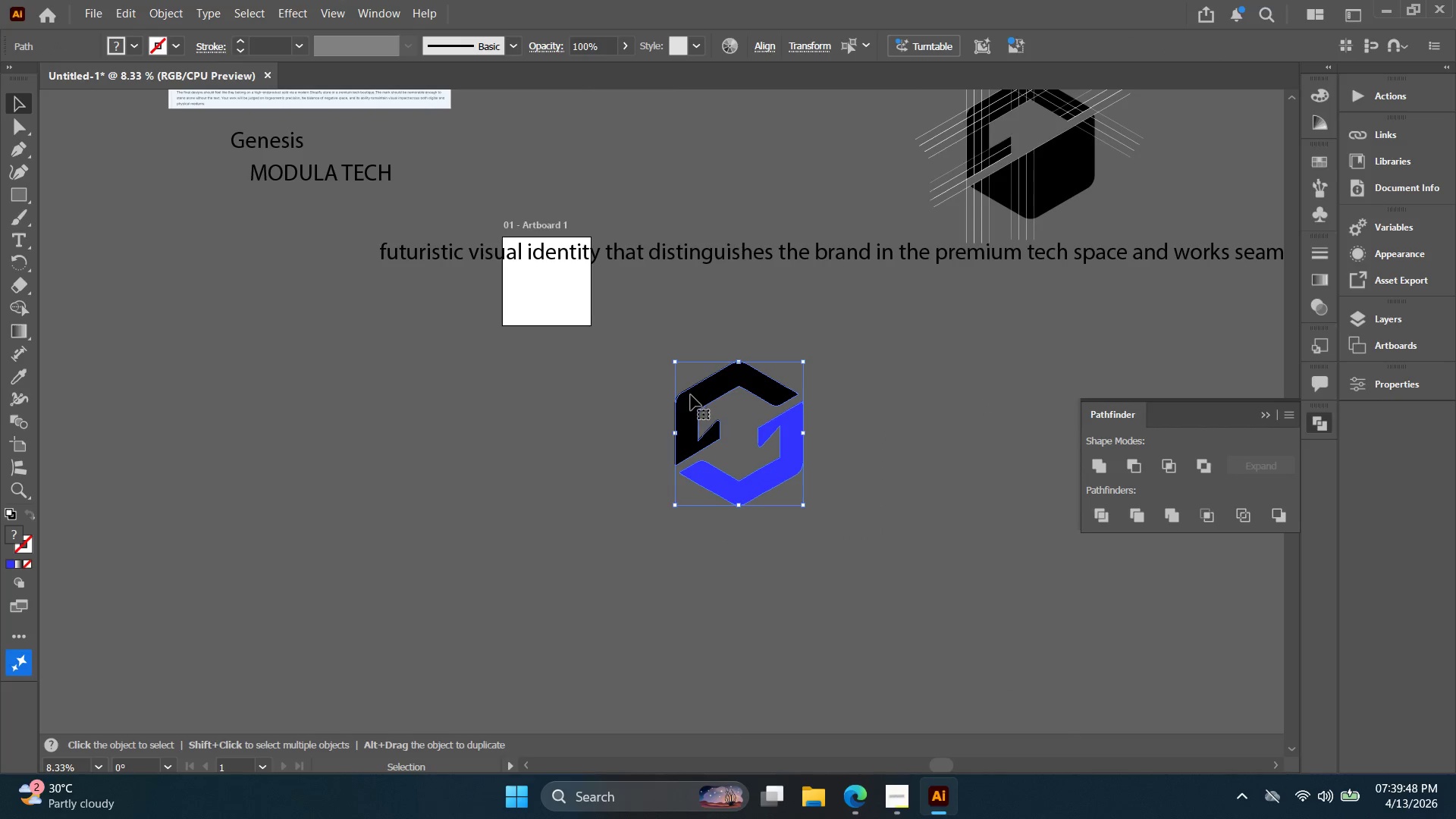 
key(Control+ControlLeft)
 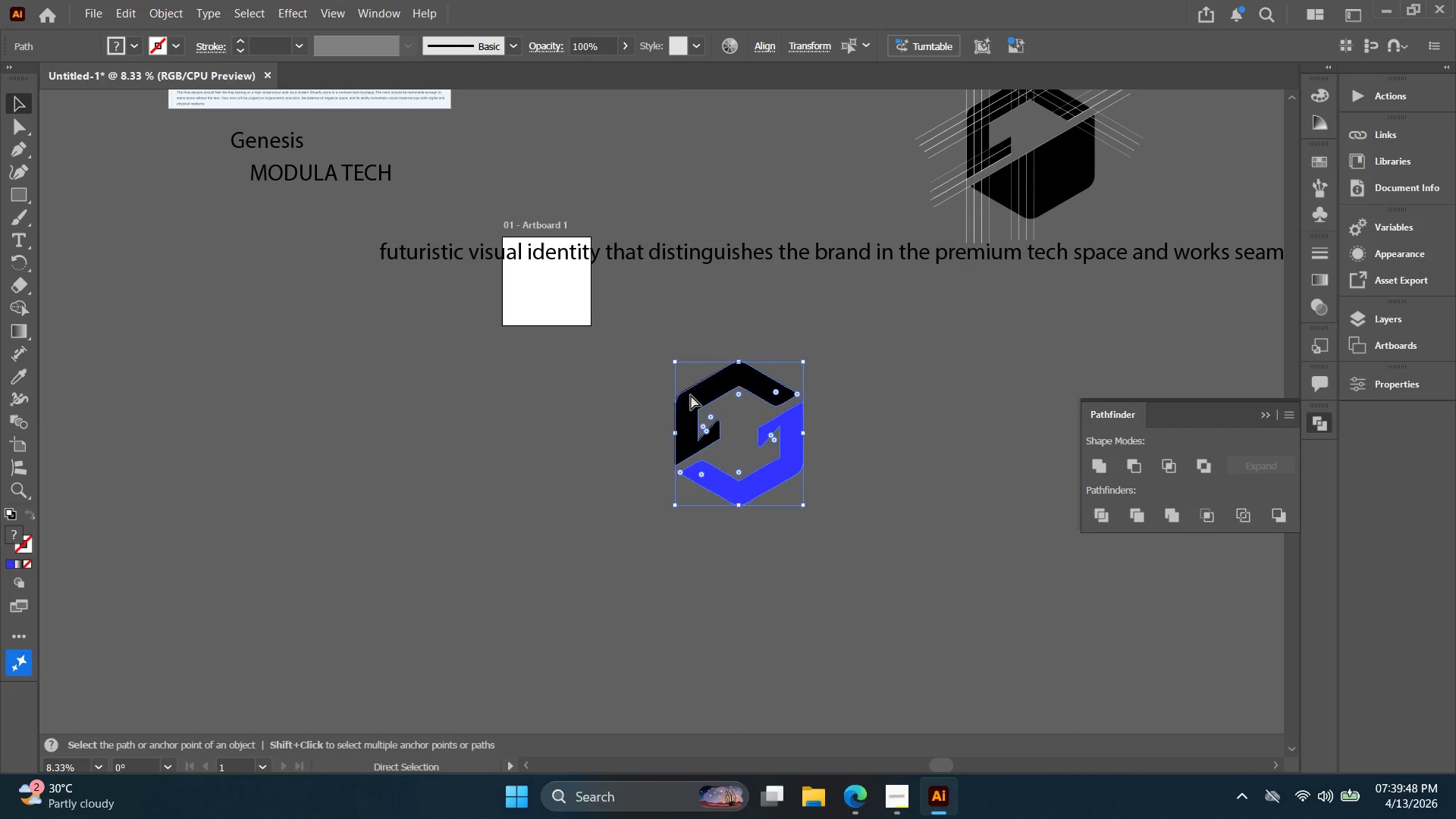 
key(Control+G)
 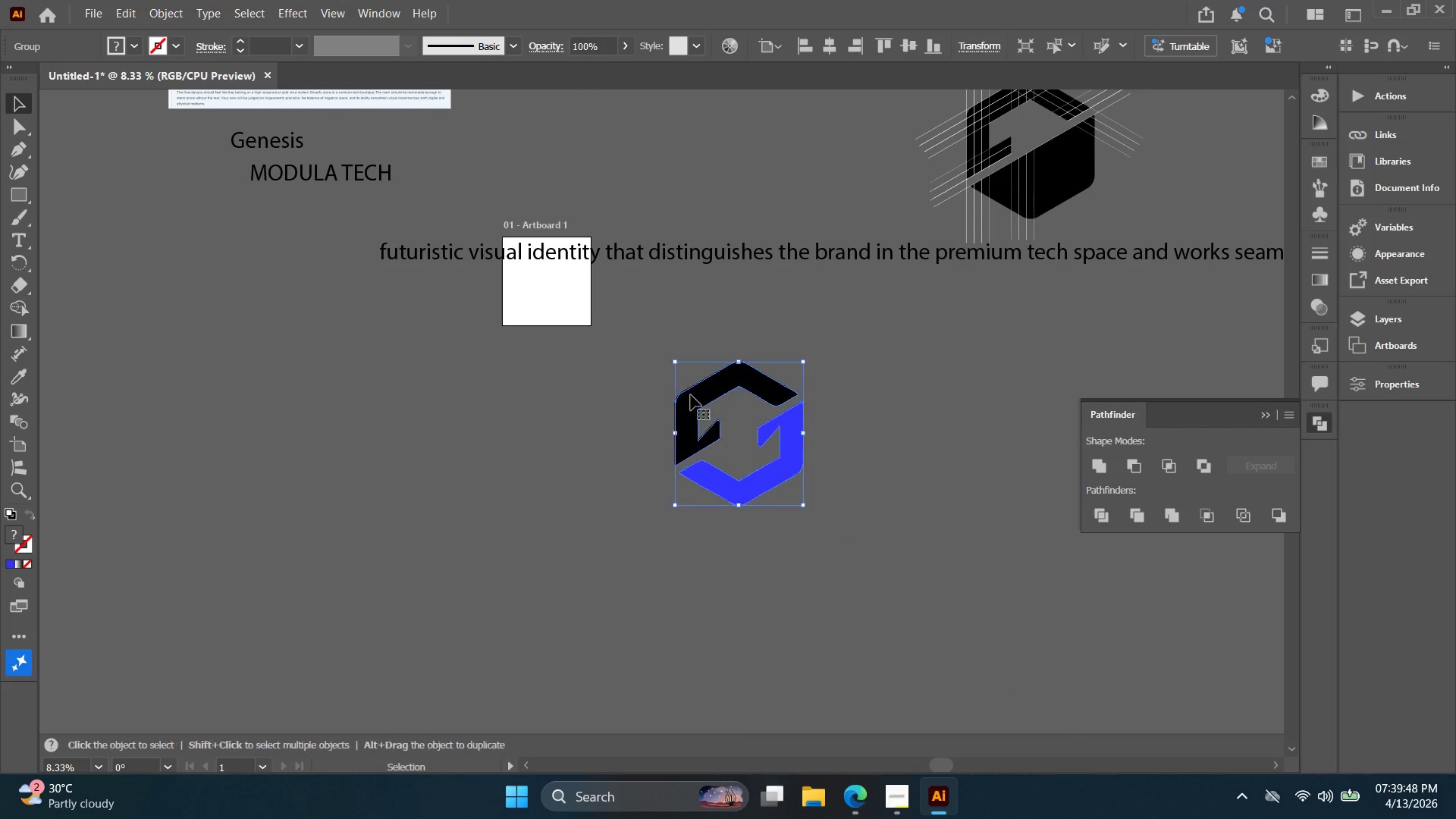 
hold_key(key=Space, duration=0.34)
 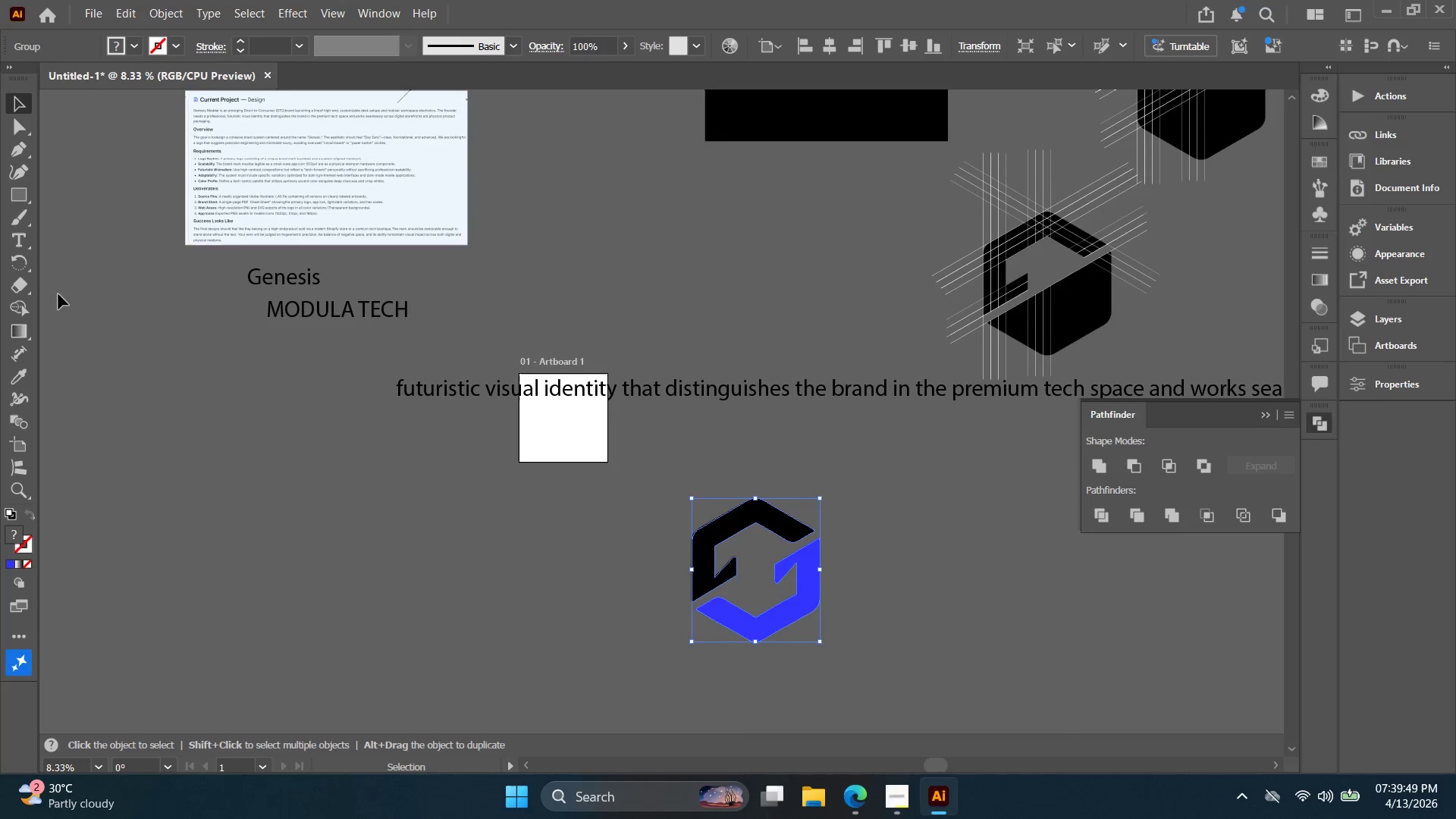 
left_click_drag(start_coordinate=[691, 406], to_coordinate=[709, 543])
 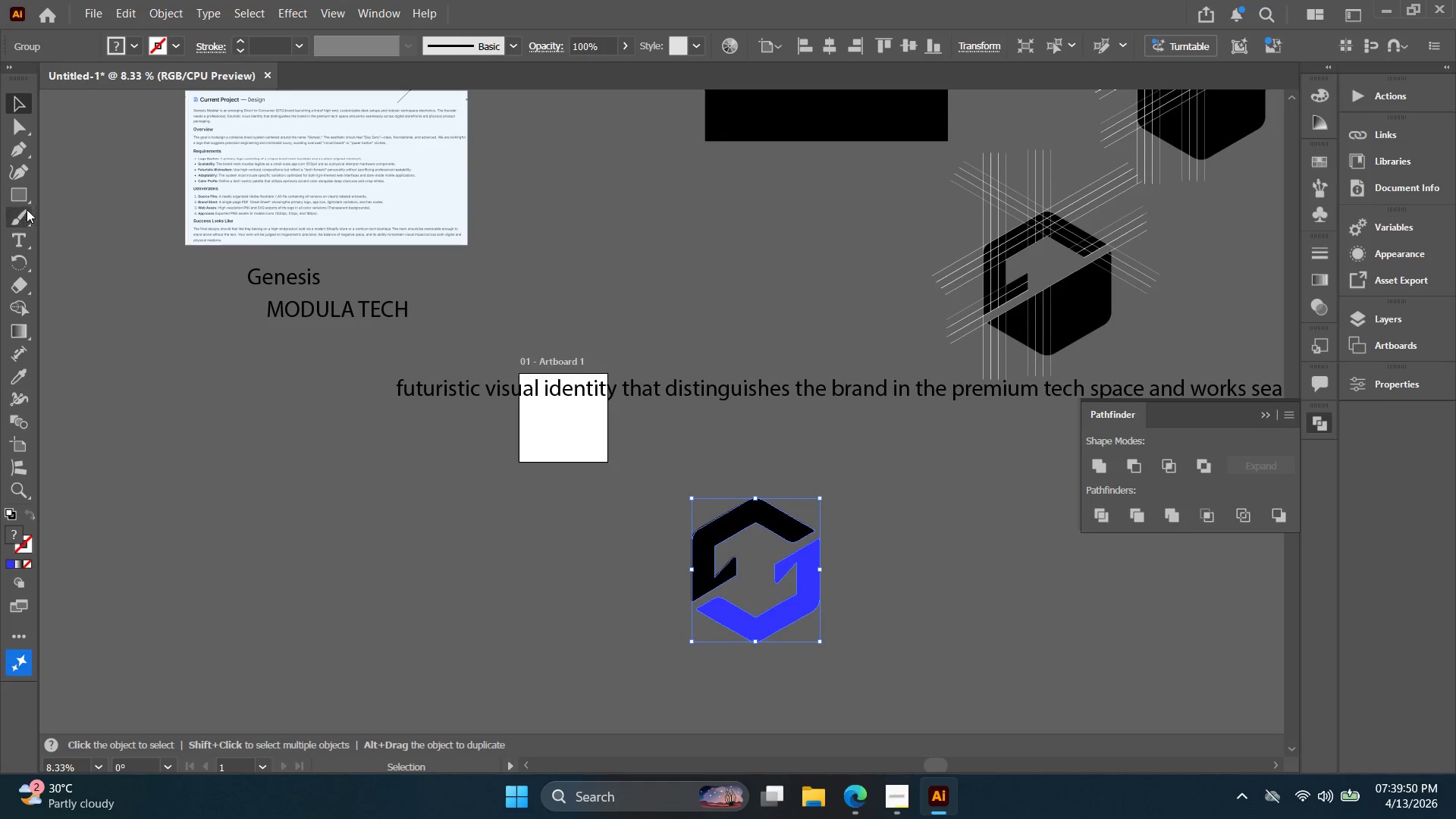 
hold_key(key=Space, duration=0.41)
 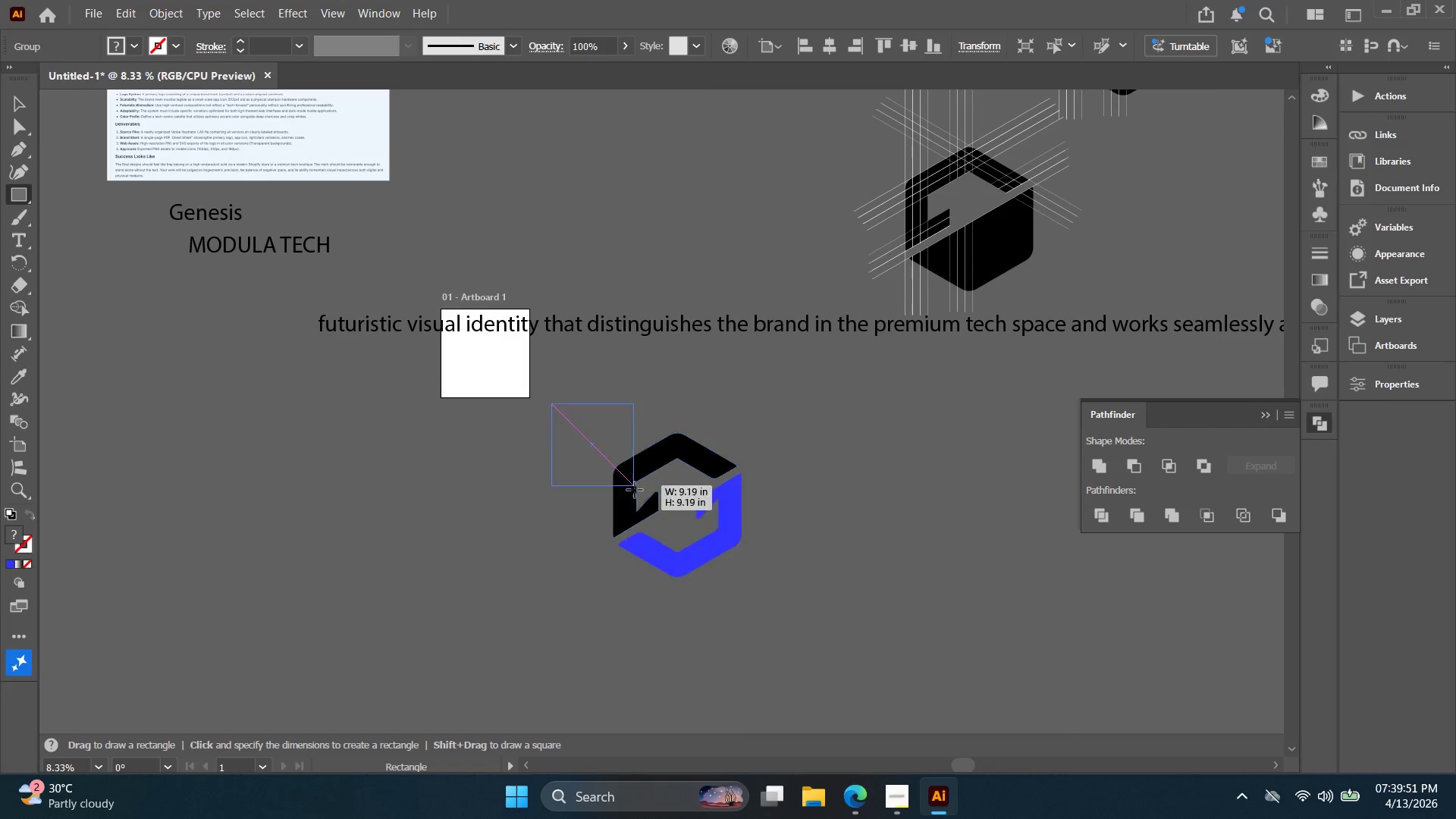 
left_click_drag(start_coordinate=[455, 513], to_coordinate=[376, 448])
 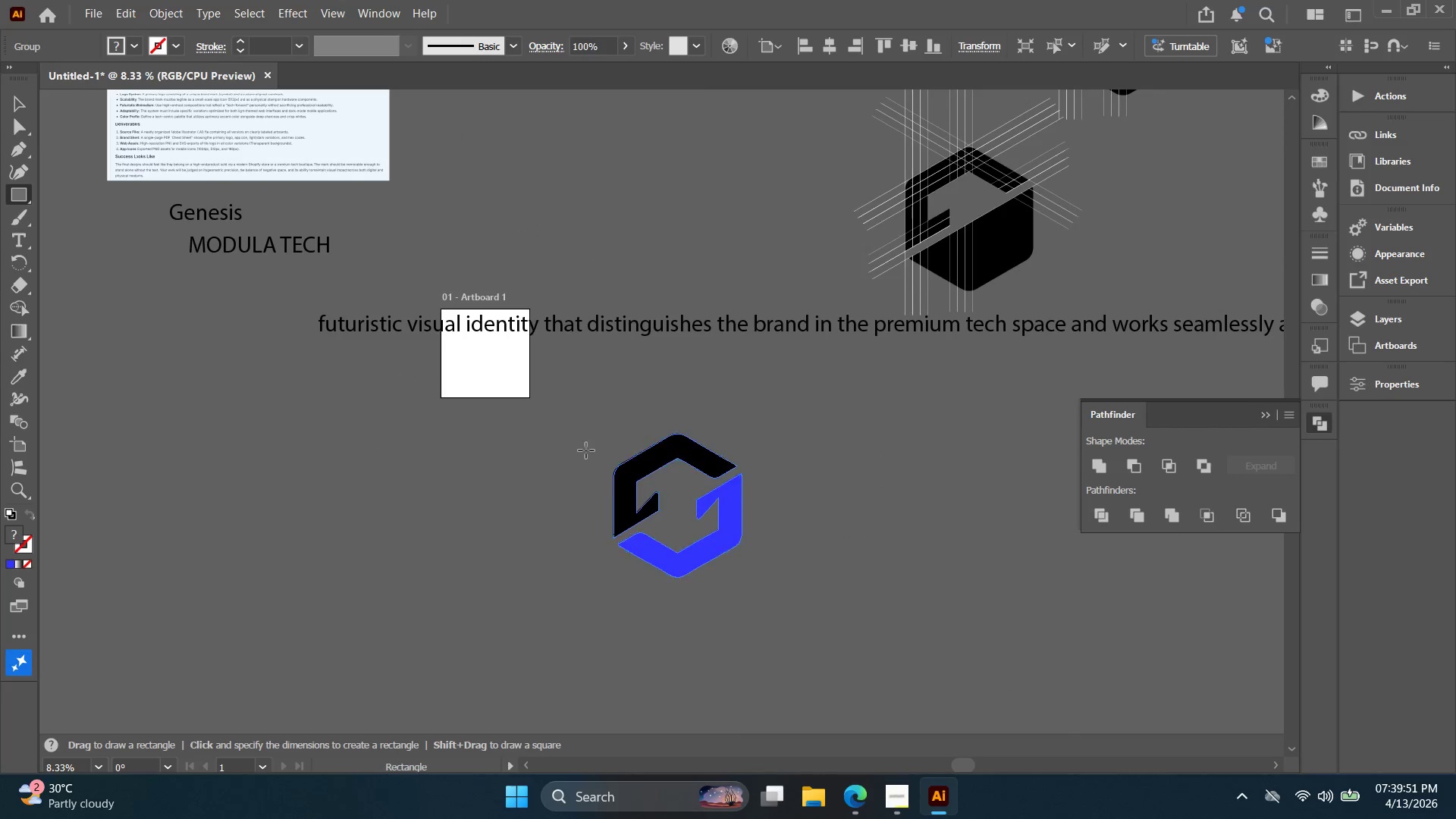 
hold_key(key=AltLeft, duration=1.0)
hold_key(key=ShiftLeft, duration=1.0)
left_click_drag(start_coordinate=[592, 444], to_coordinate=[704, 548])
 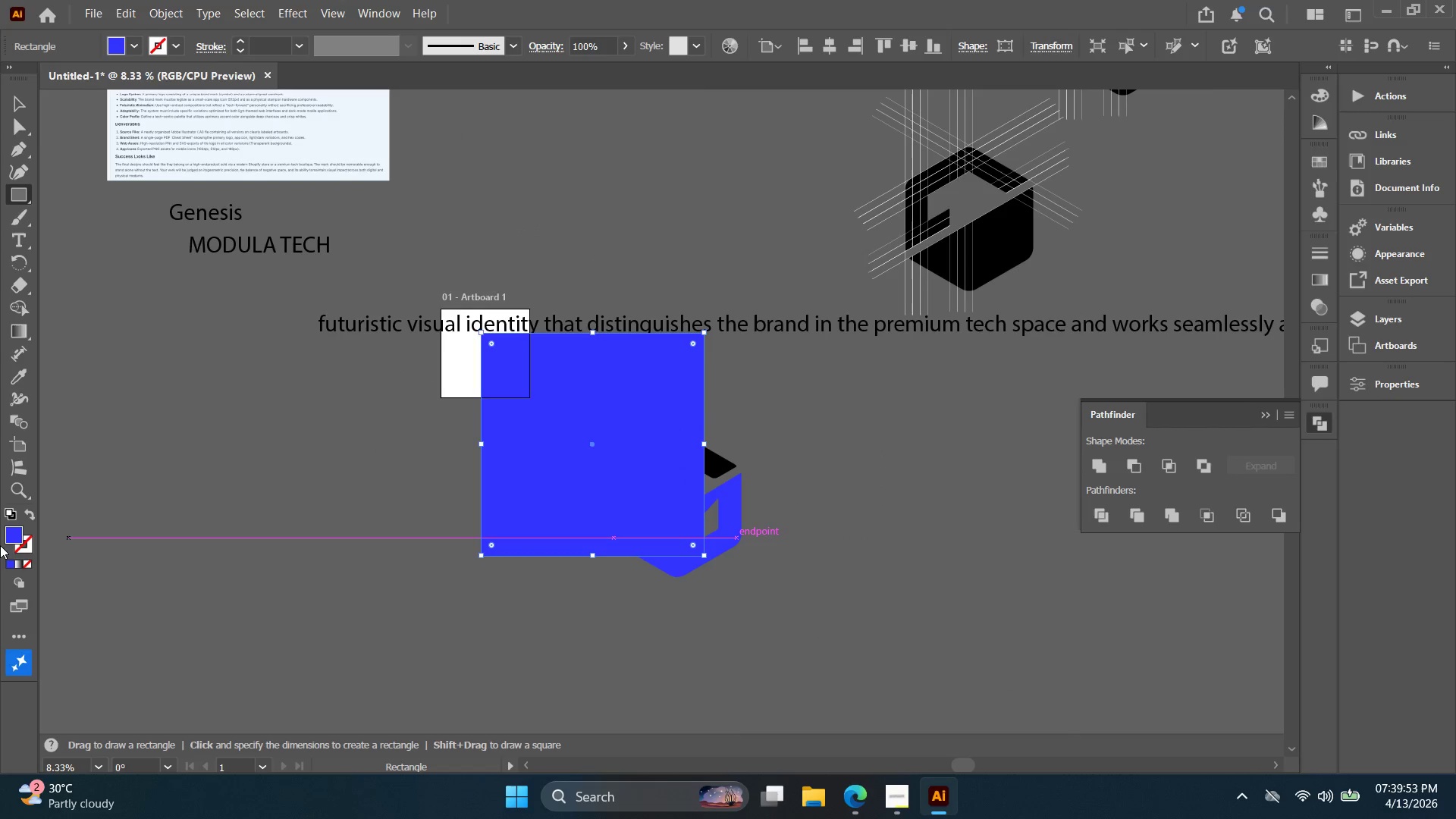 
left_click([17, 537])
 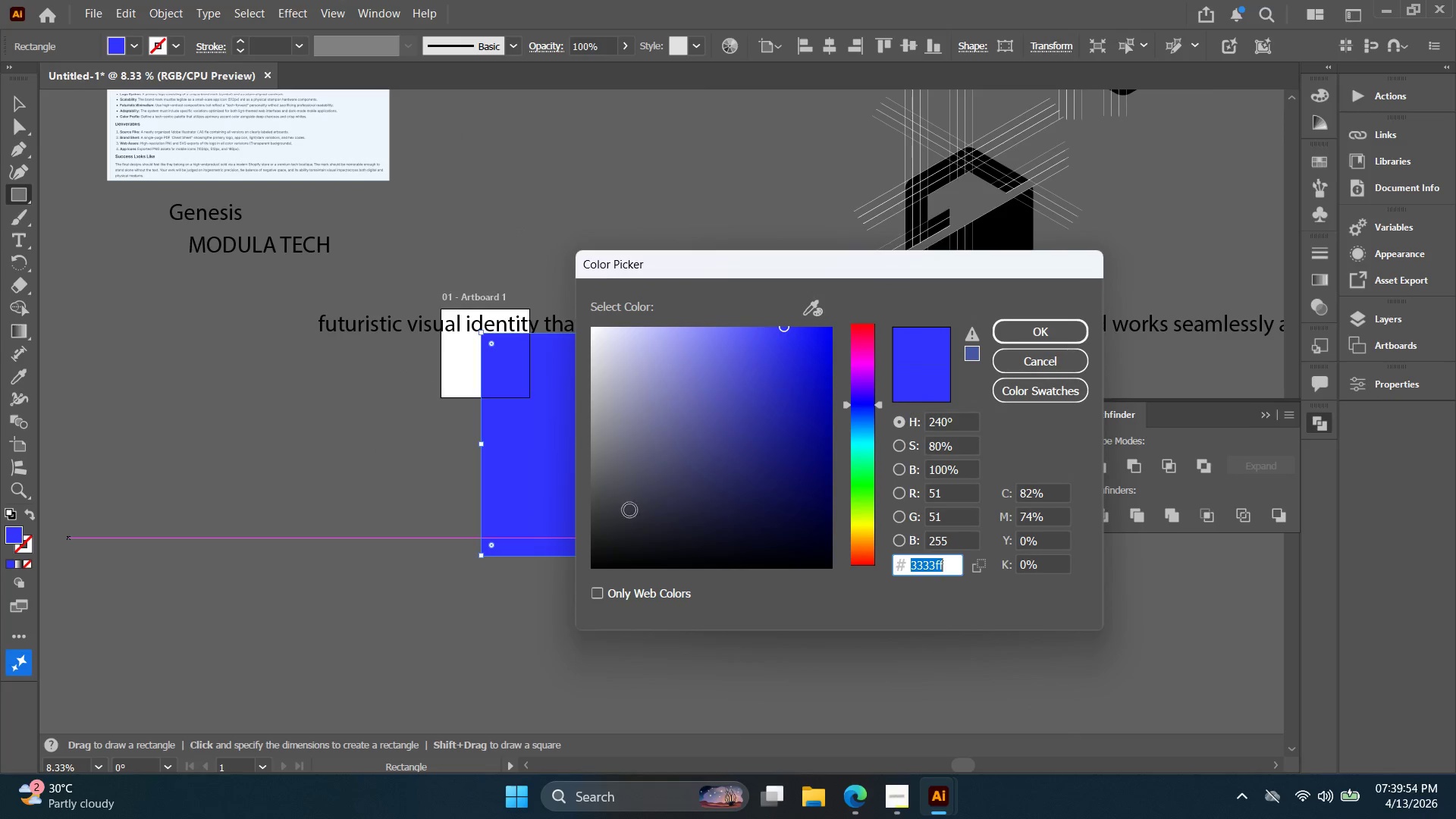 
left_click_drag(start_coordinate=[657, 497], to_coordinate=[515, 246])
 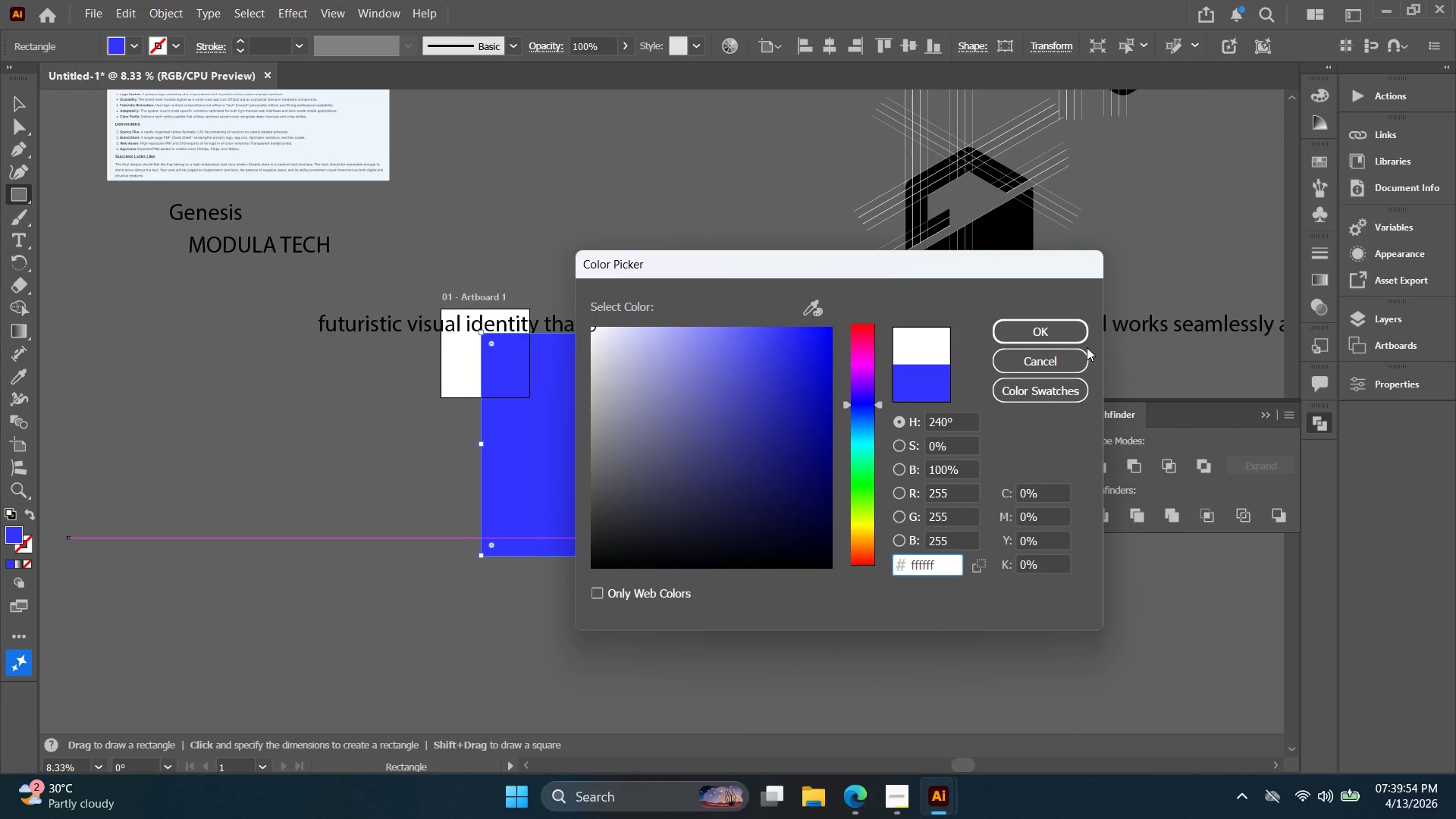 
left_click([1072, 337])
 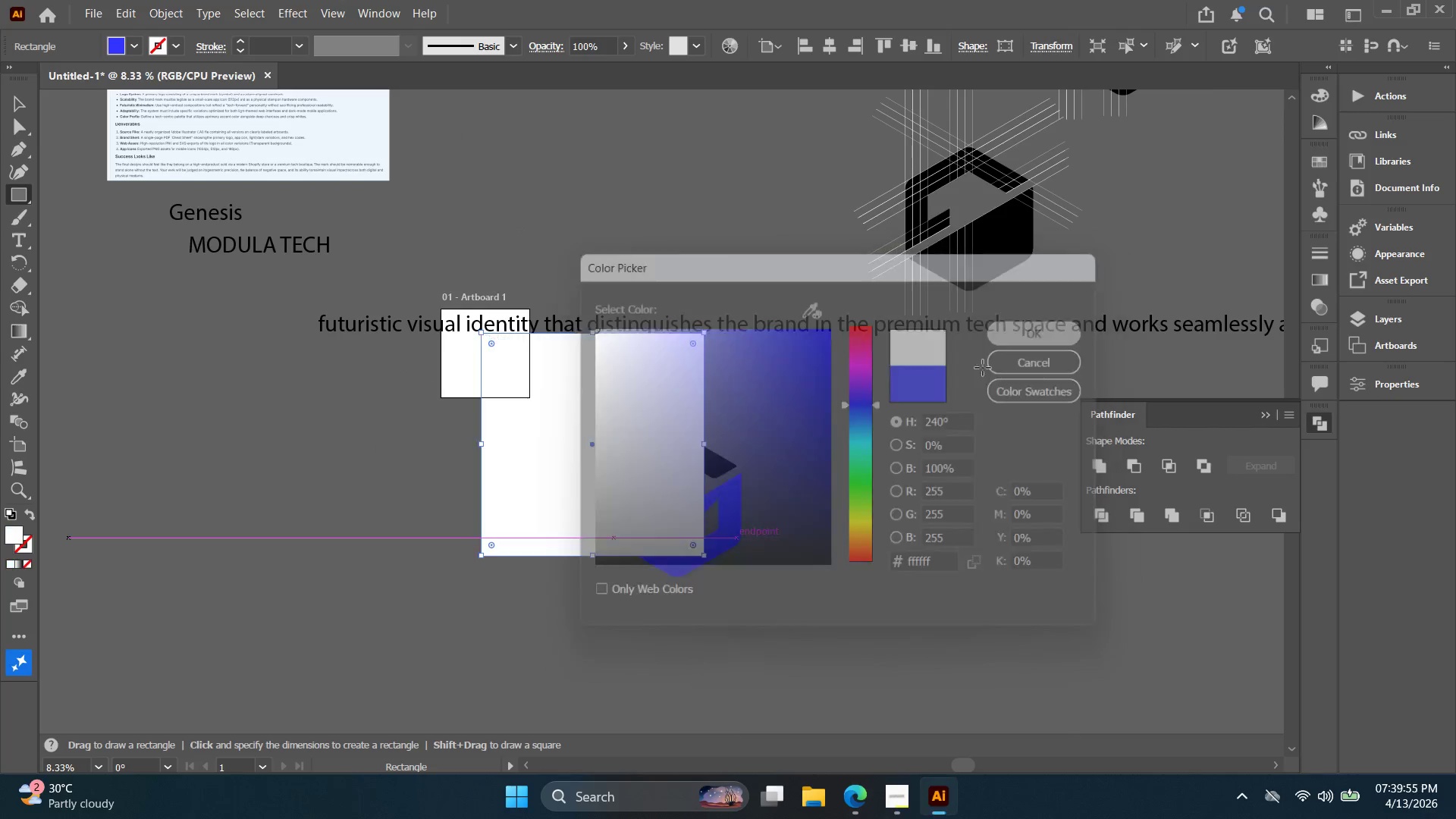 
key(V)
 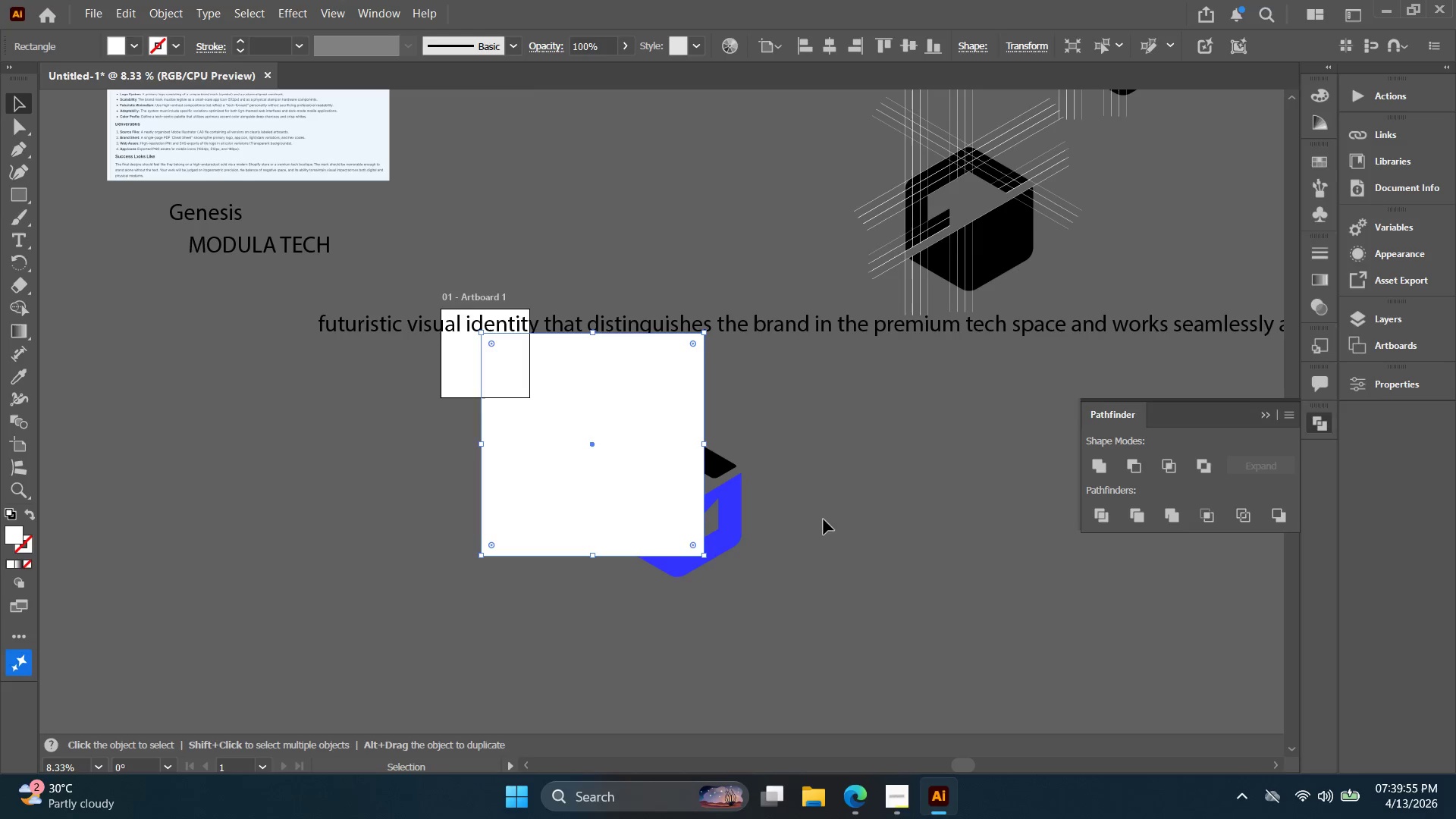 
left_click([824, 526])
 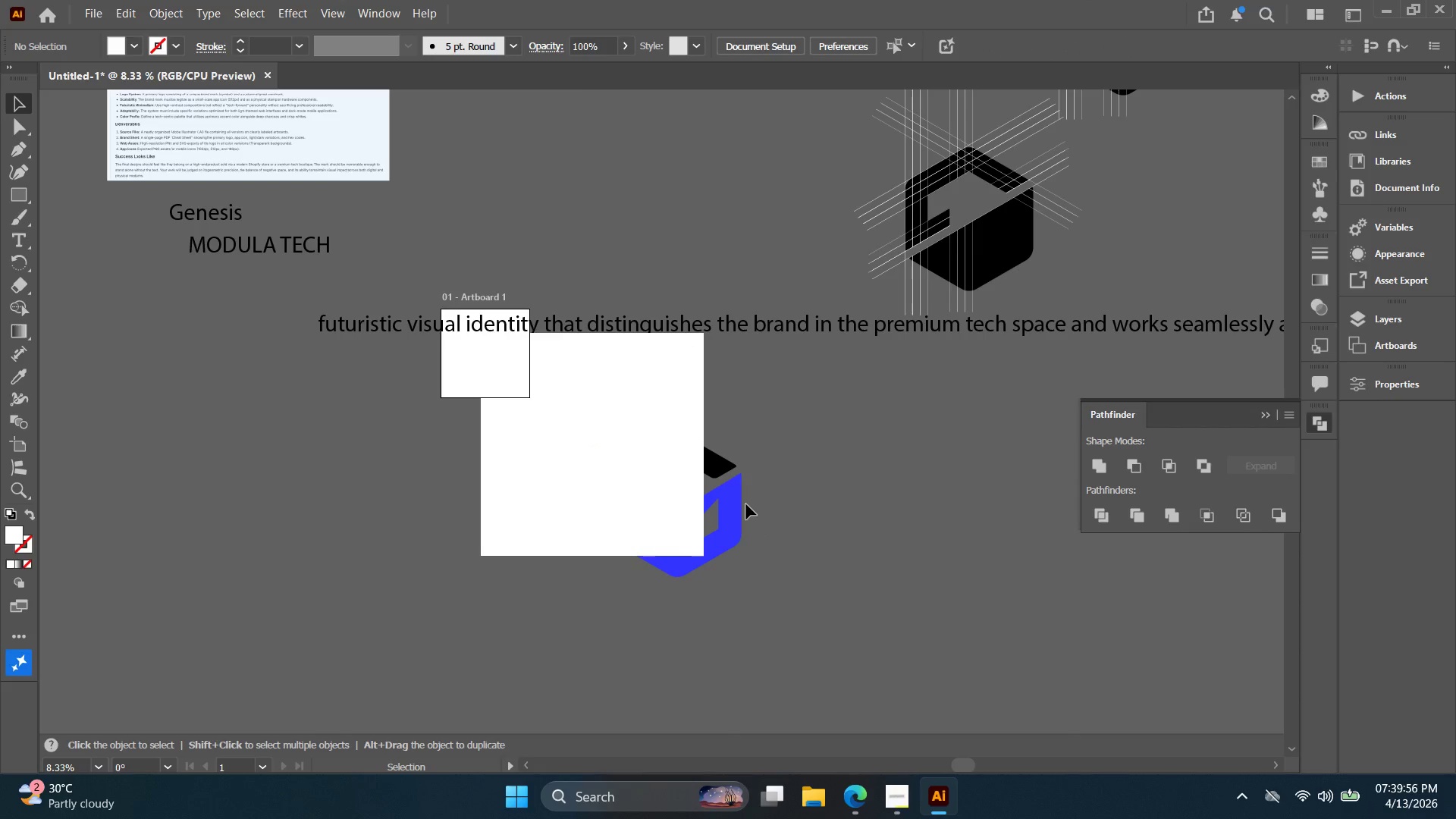 
left_click_drag(start_coordinate=[742, 504], to_coordinate=[859, 518])
 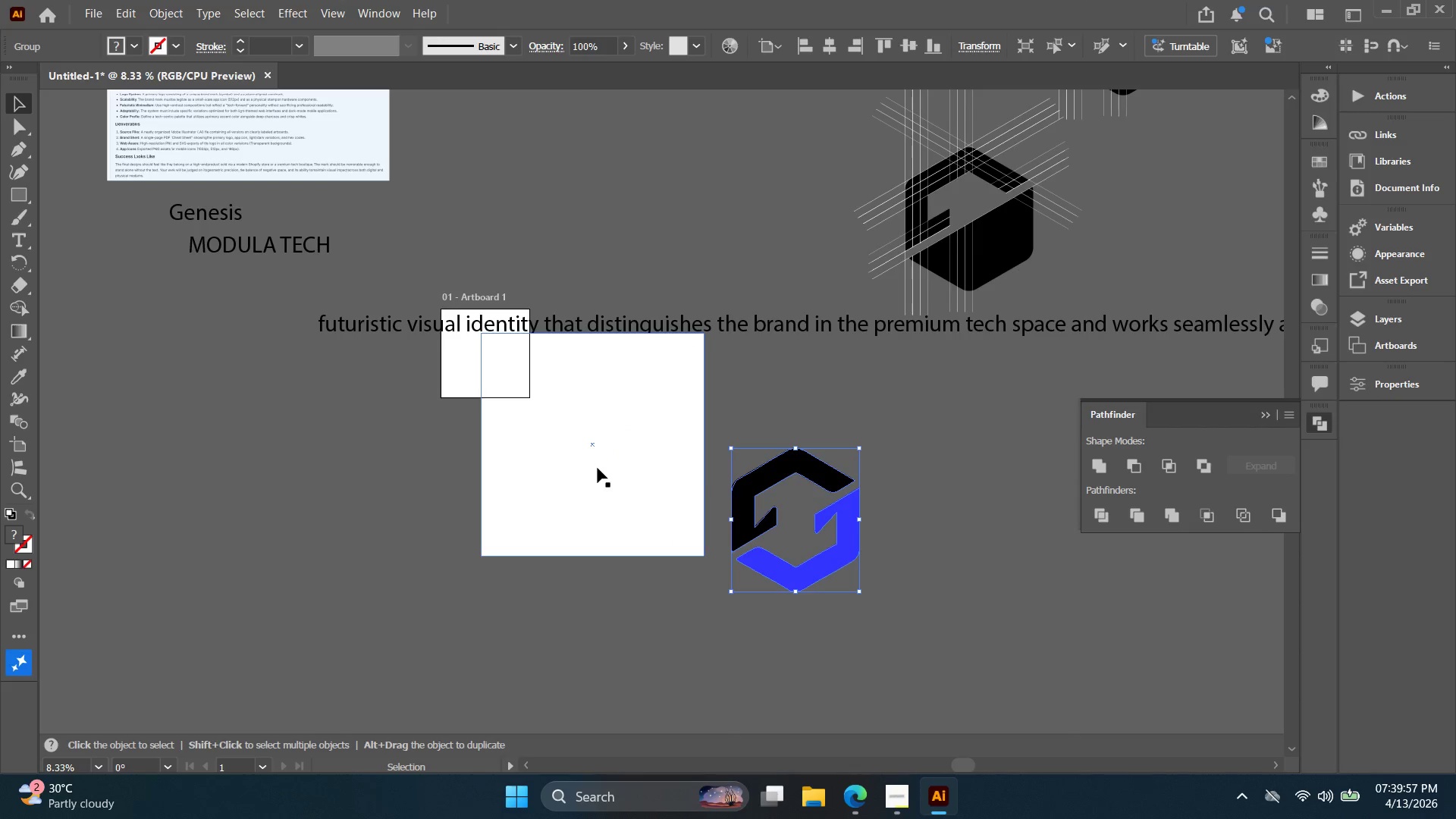 
left_click_drag(start_coordinate=[590, 463], to_coordinate=[817, 542])
 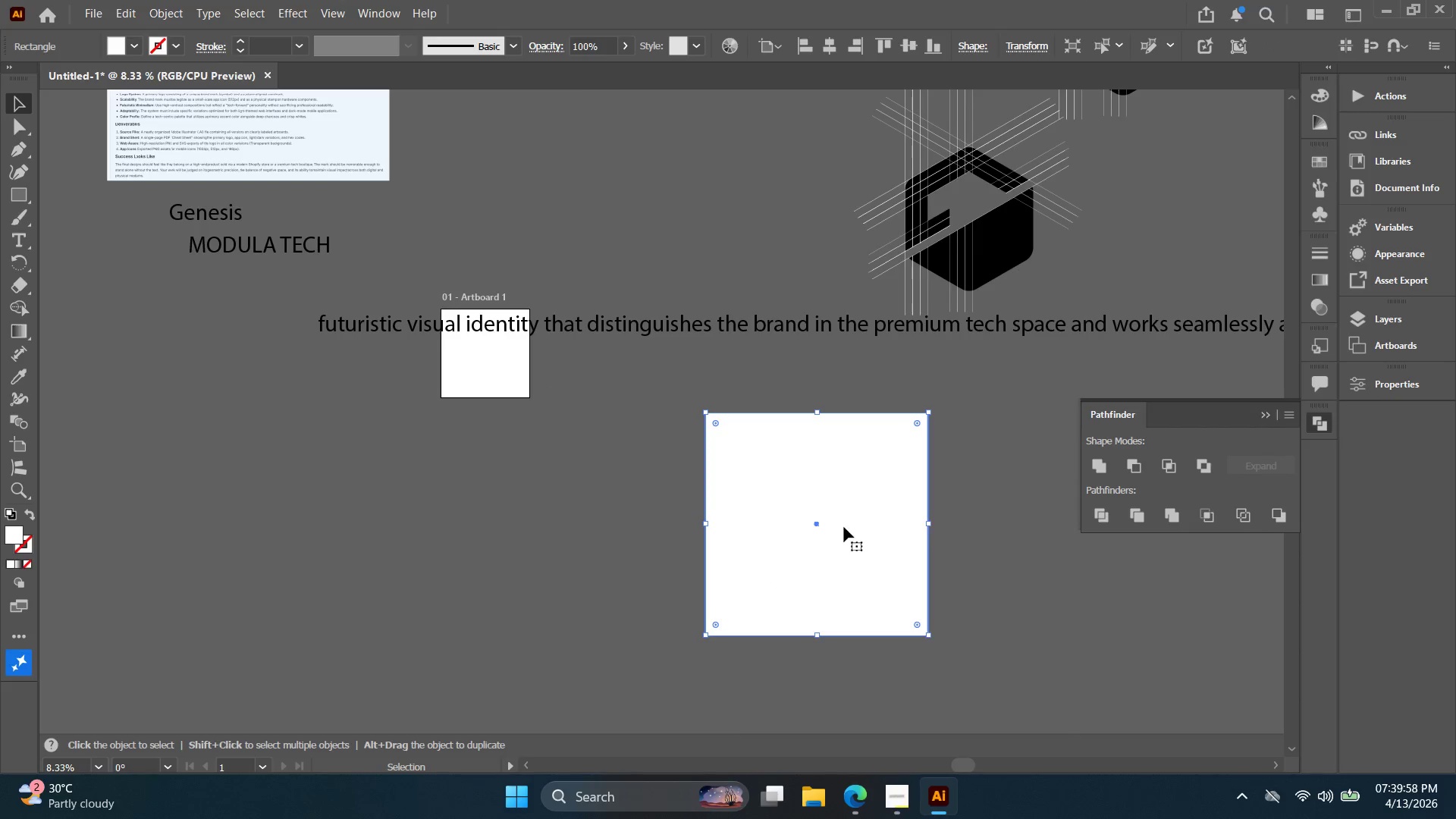 
right_click([846, 523])
 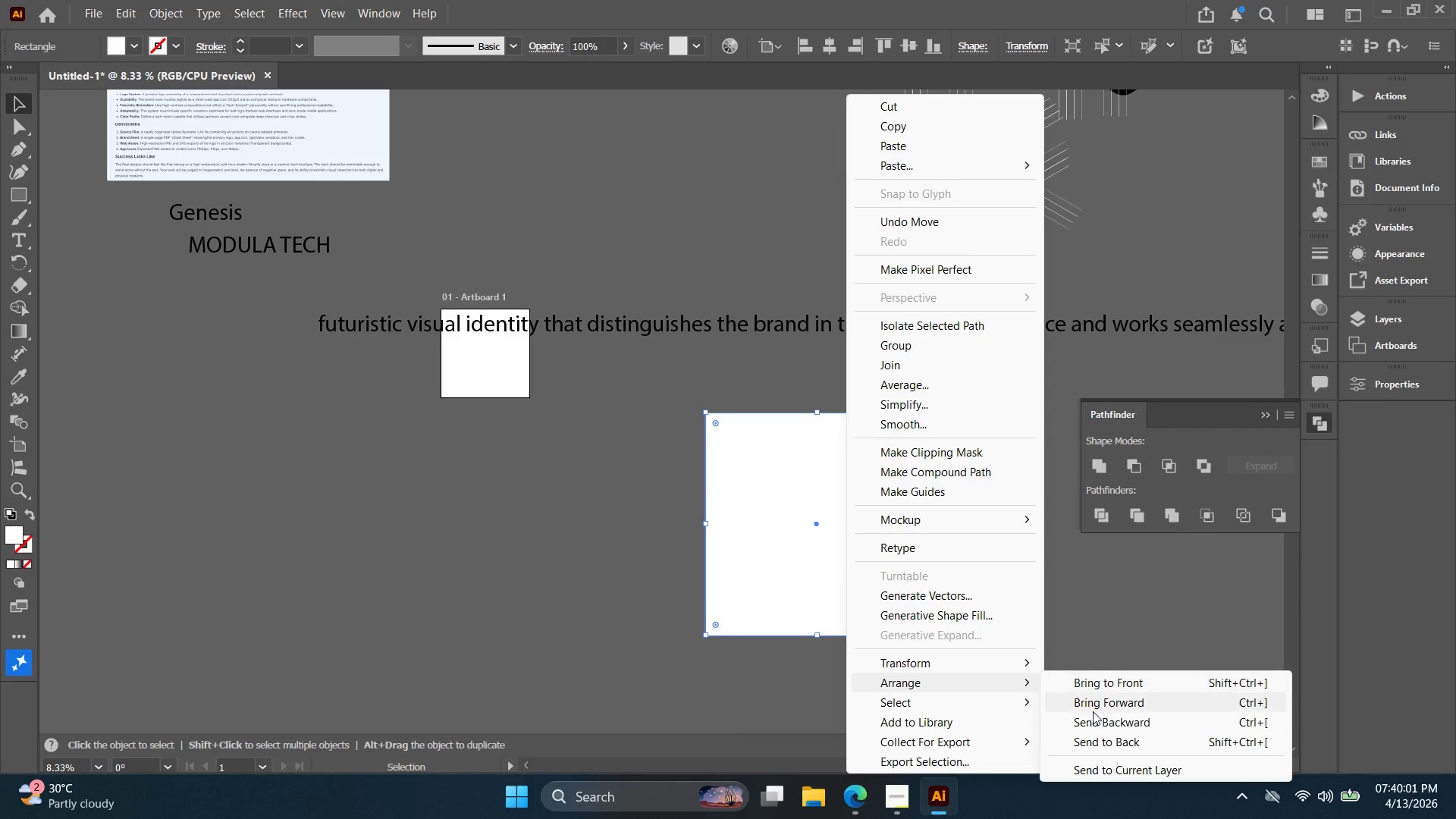 
double_click([1056, 643])
 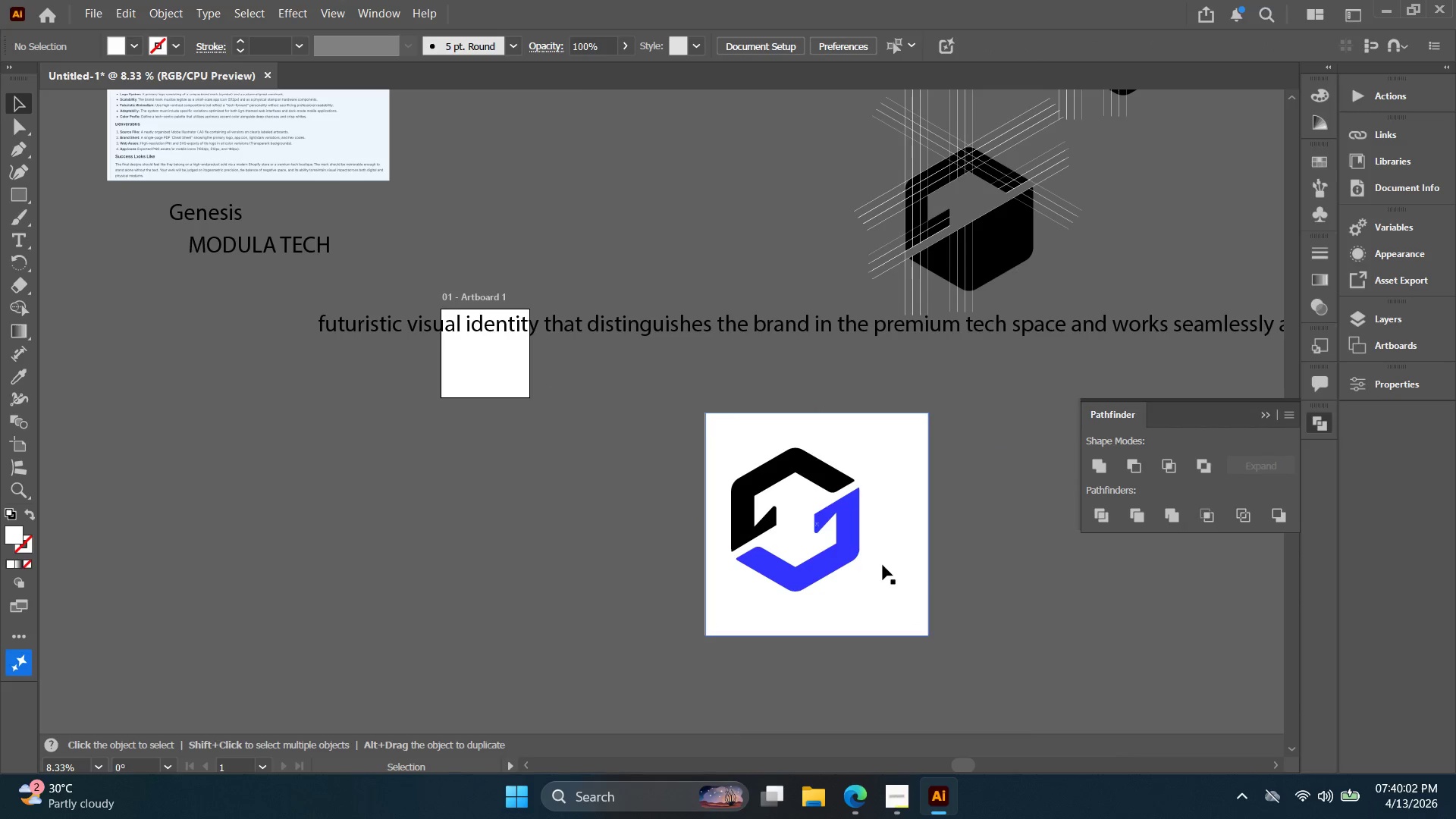 
key(Alt+AltLeft)
 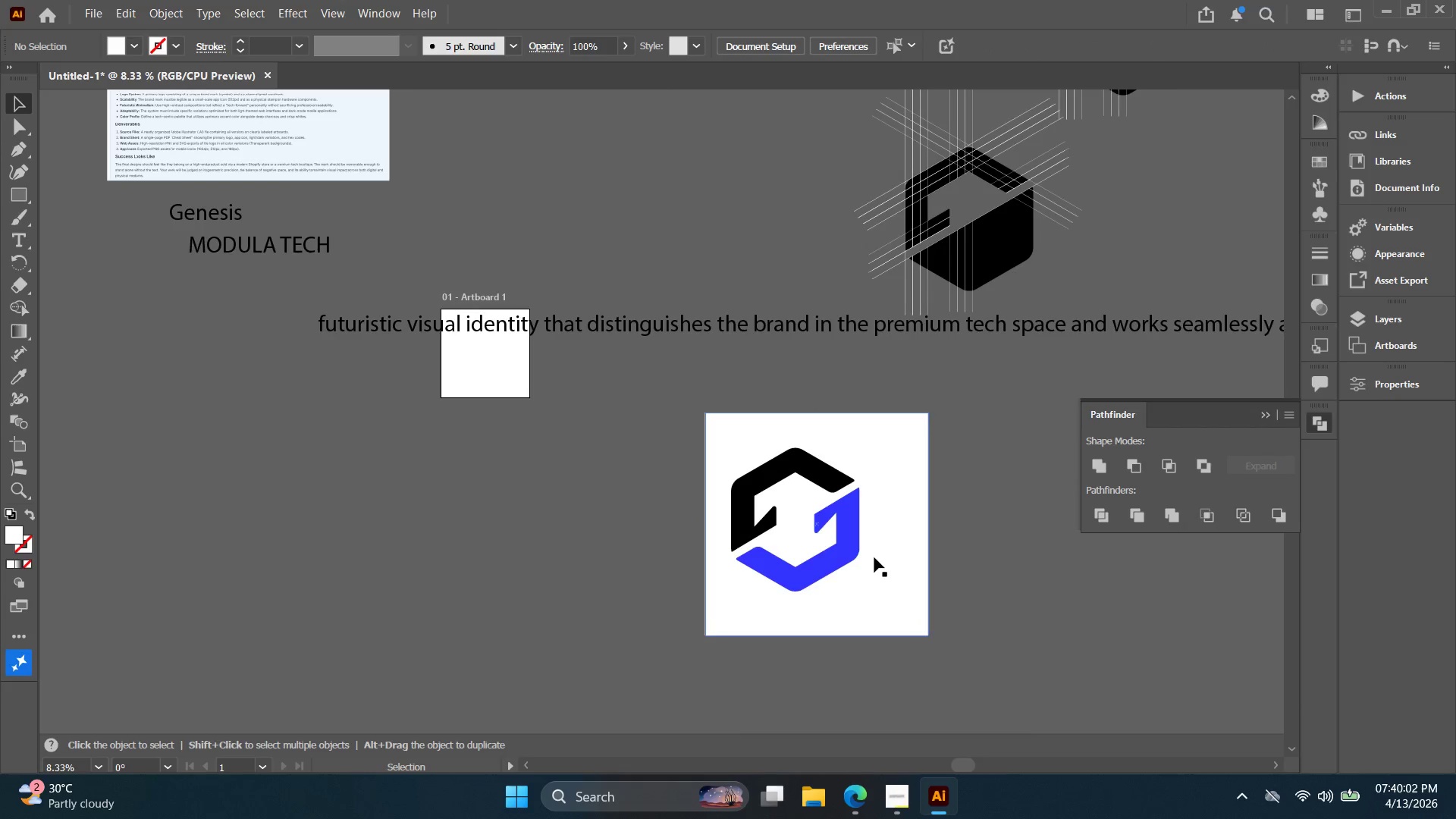 
hold_key(key=Space, duration=0.34)
 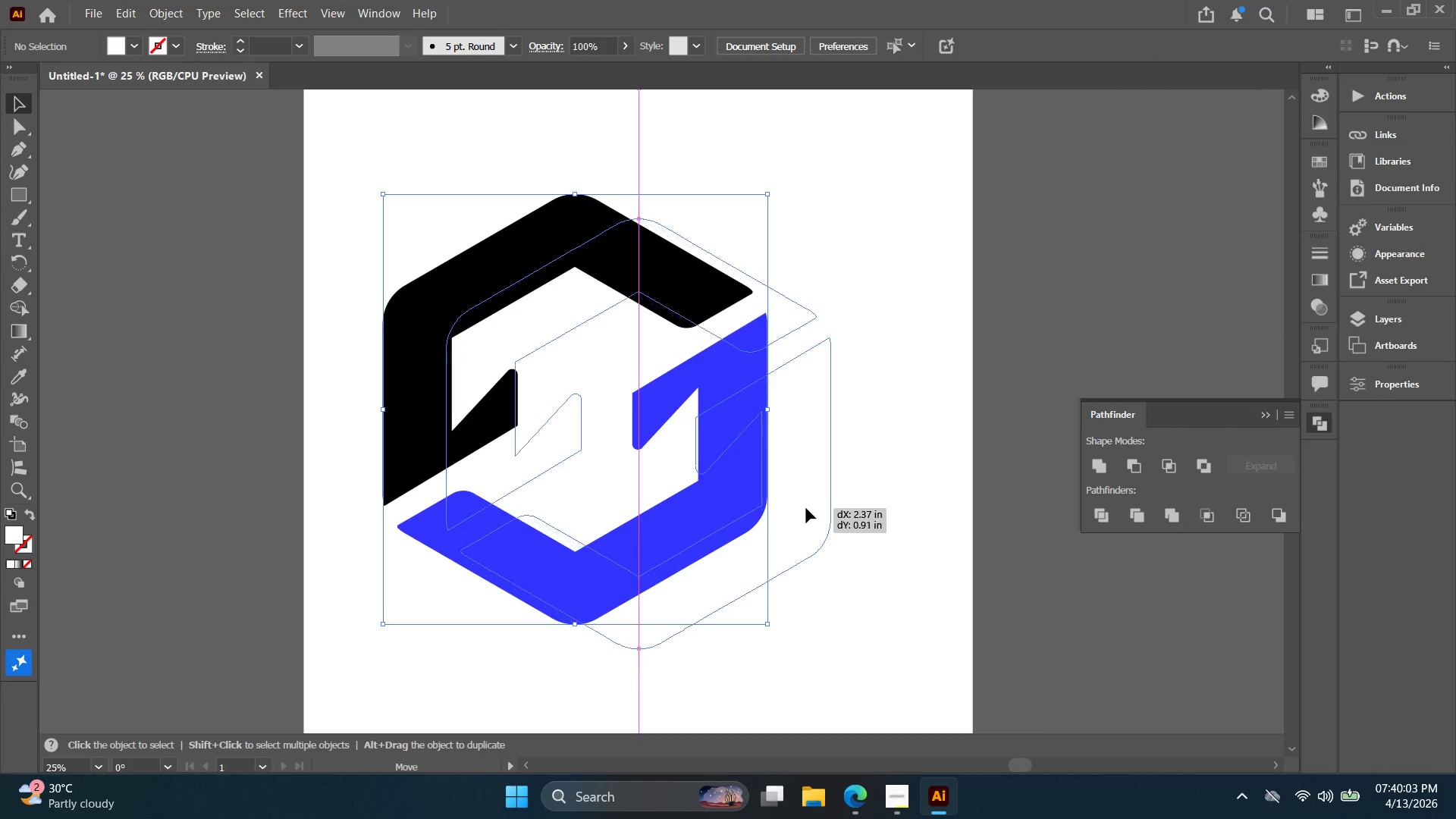 
left_click_drag(start_coordinate=[834, 535], to_coordinate=[769, 499])
 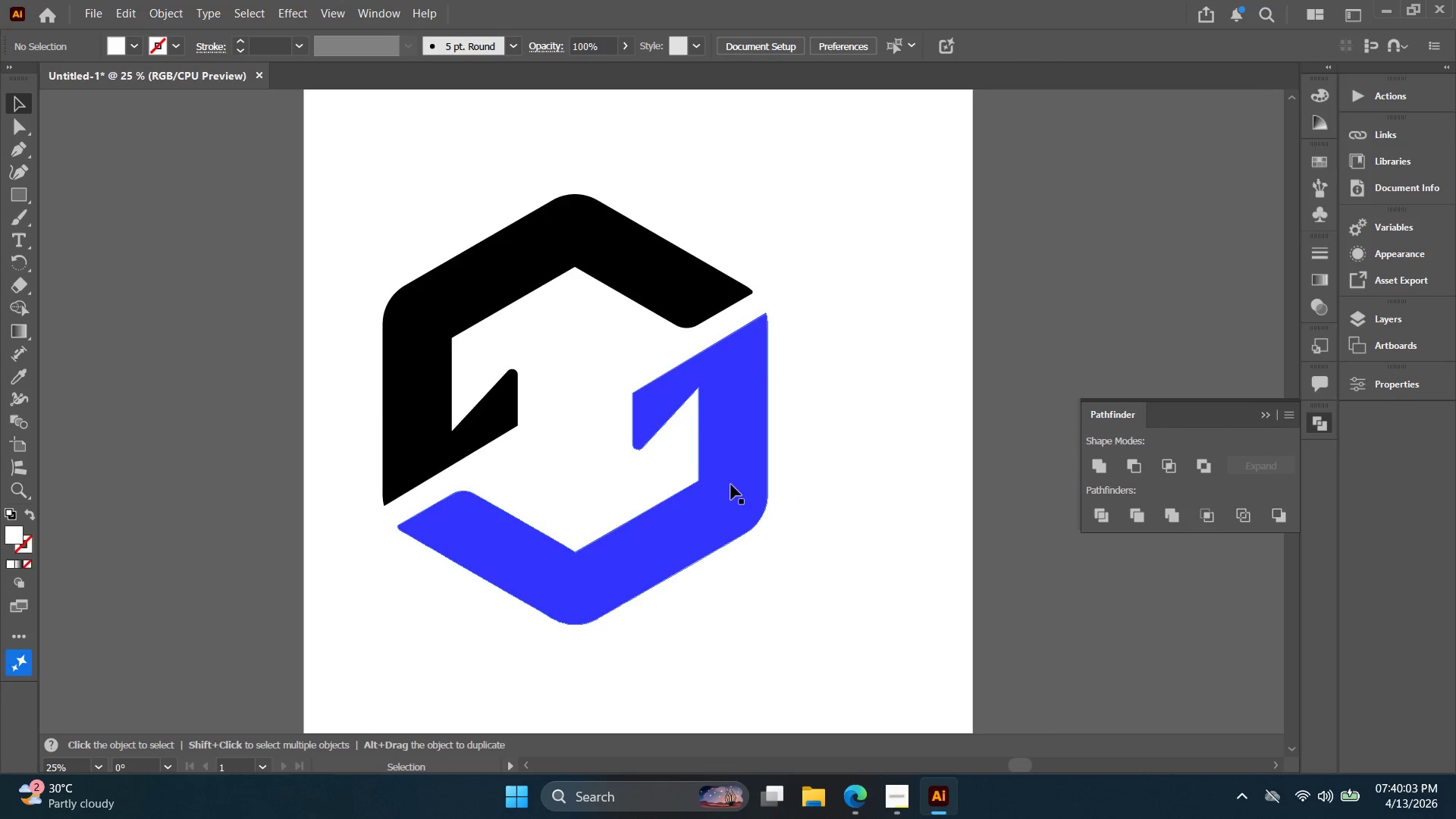 
scroll: coordinate [874, 557], scroll_direction: up, amount: 3.0
 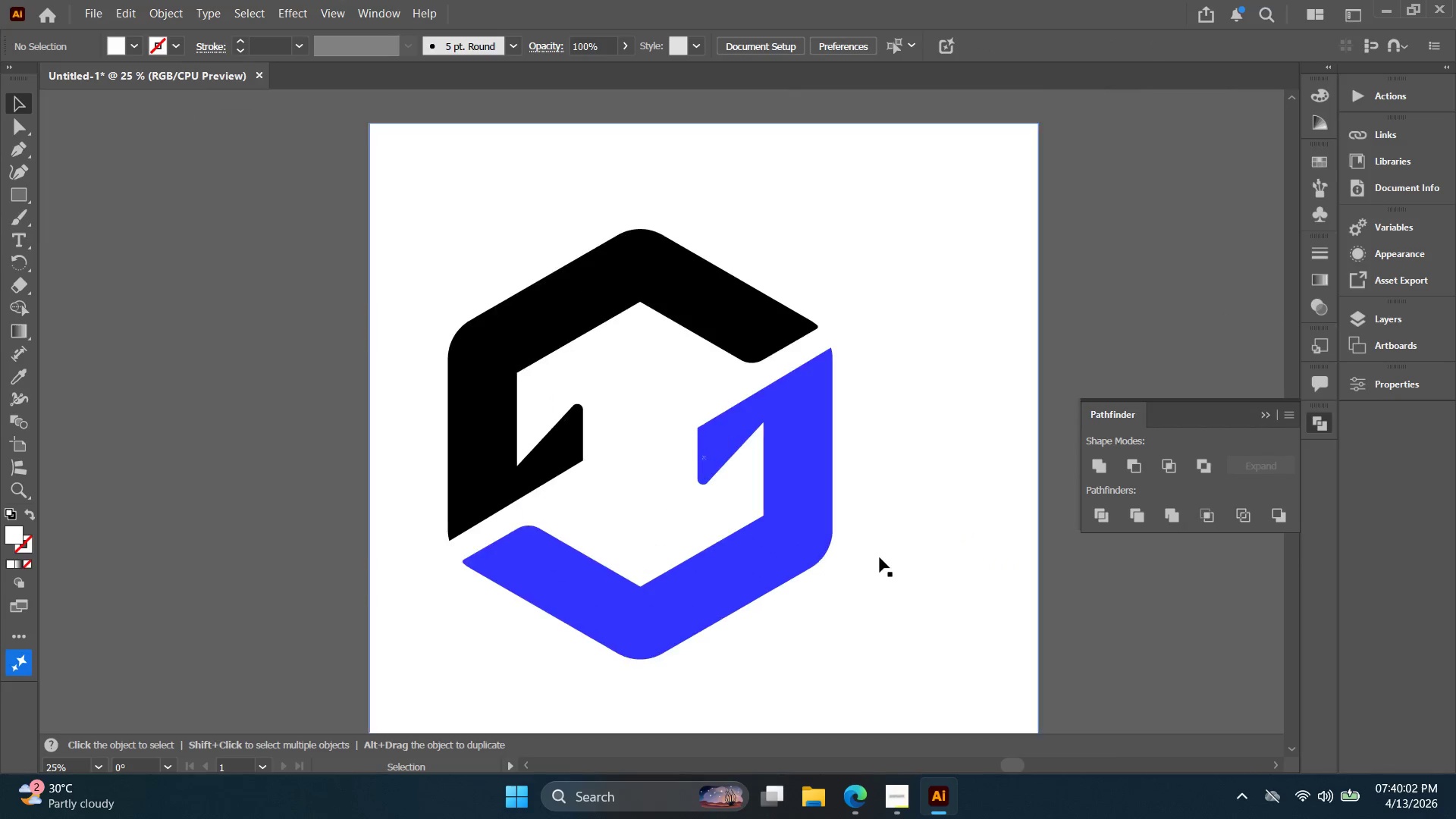 
left_click_drag(start_coordinate=[740, 484], to_coordinate=[815, 504])
 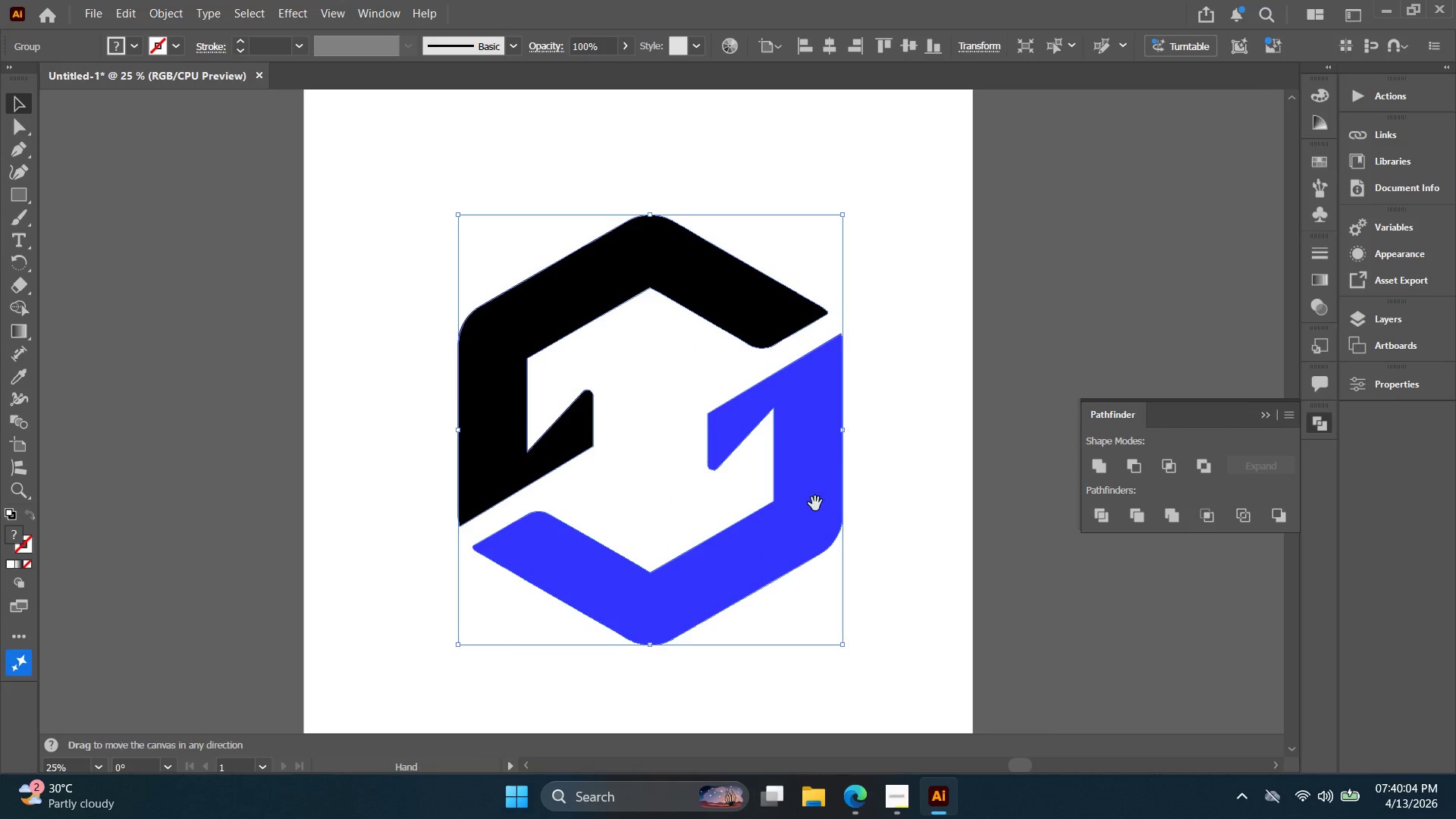 
hold_key(key=Space, duration=0.53)
 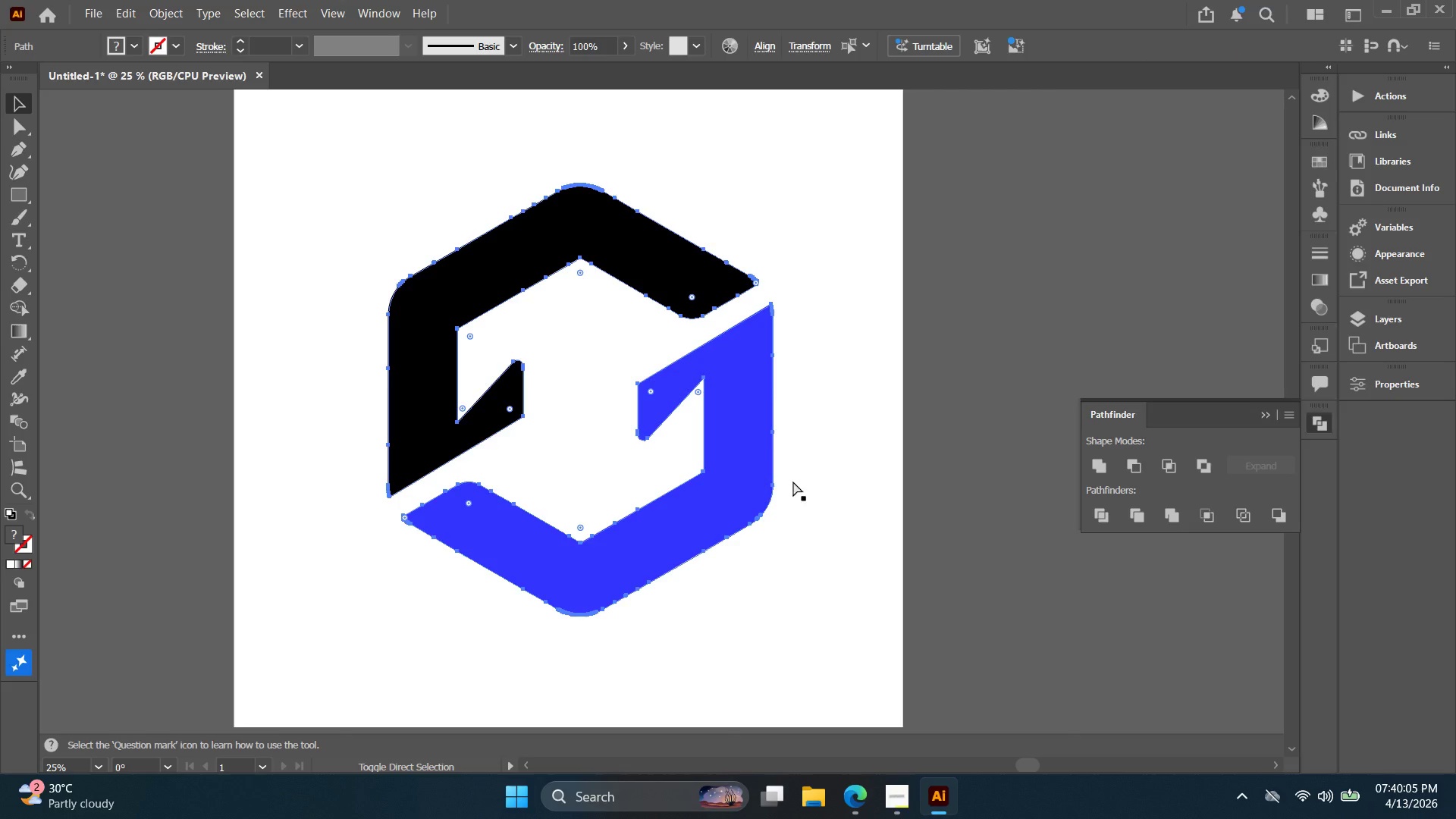 
left_click_drag(start_coordinate=[808, 504], to_coordinate=[737, 474])
 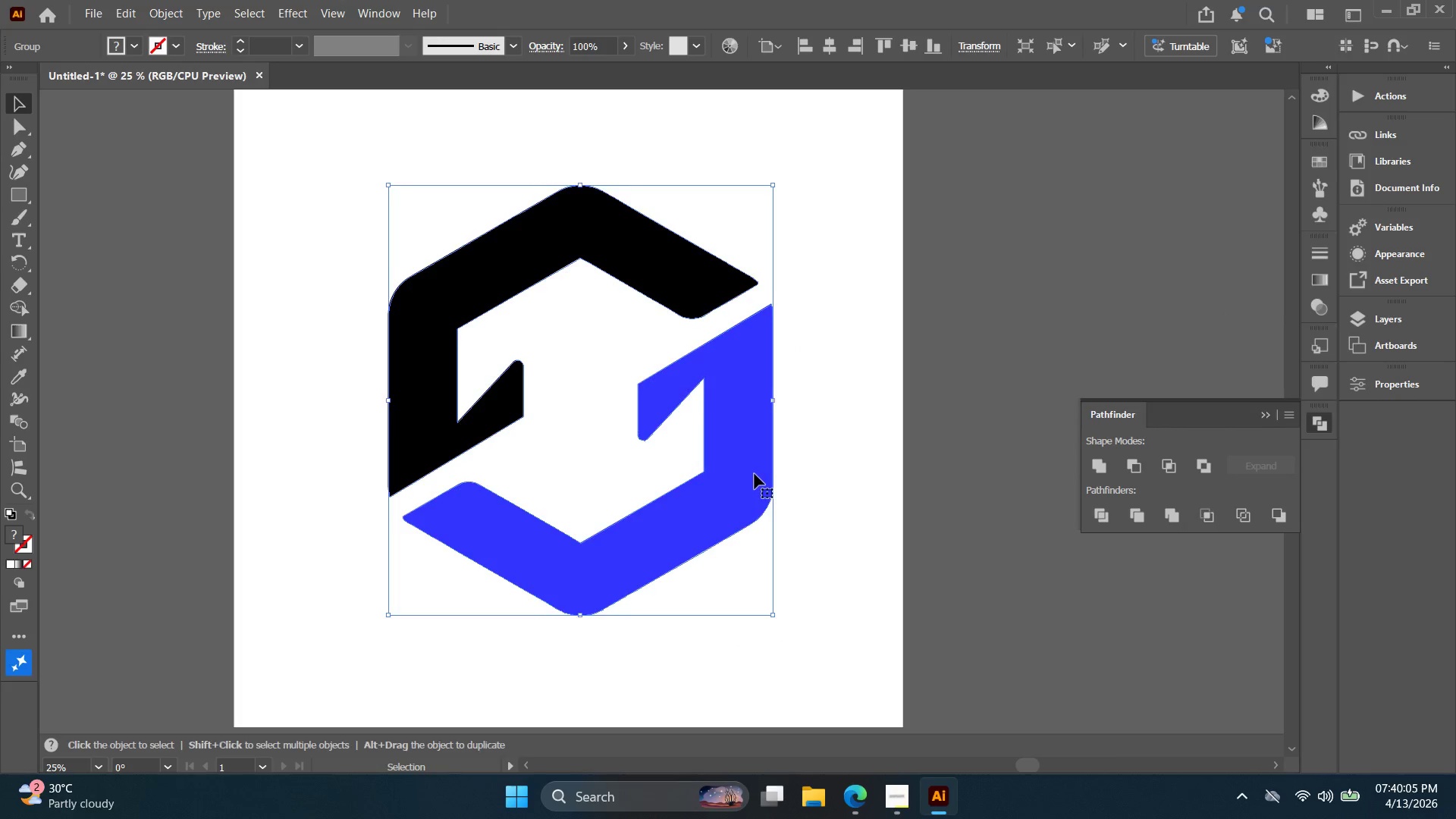 
key(Control+Shift+G)
 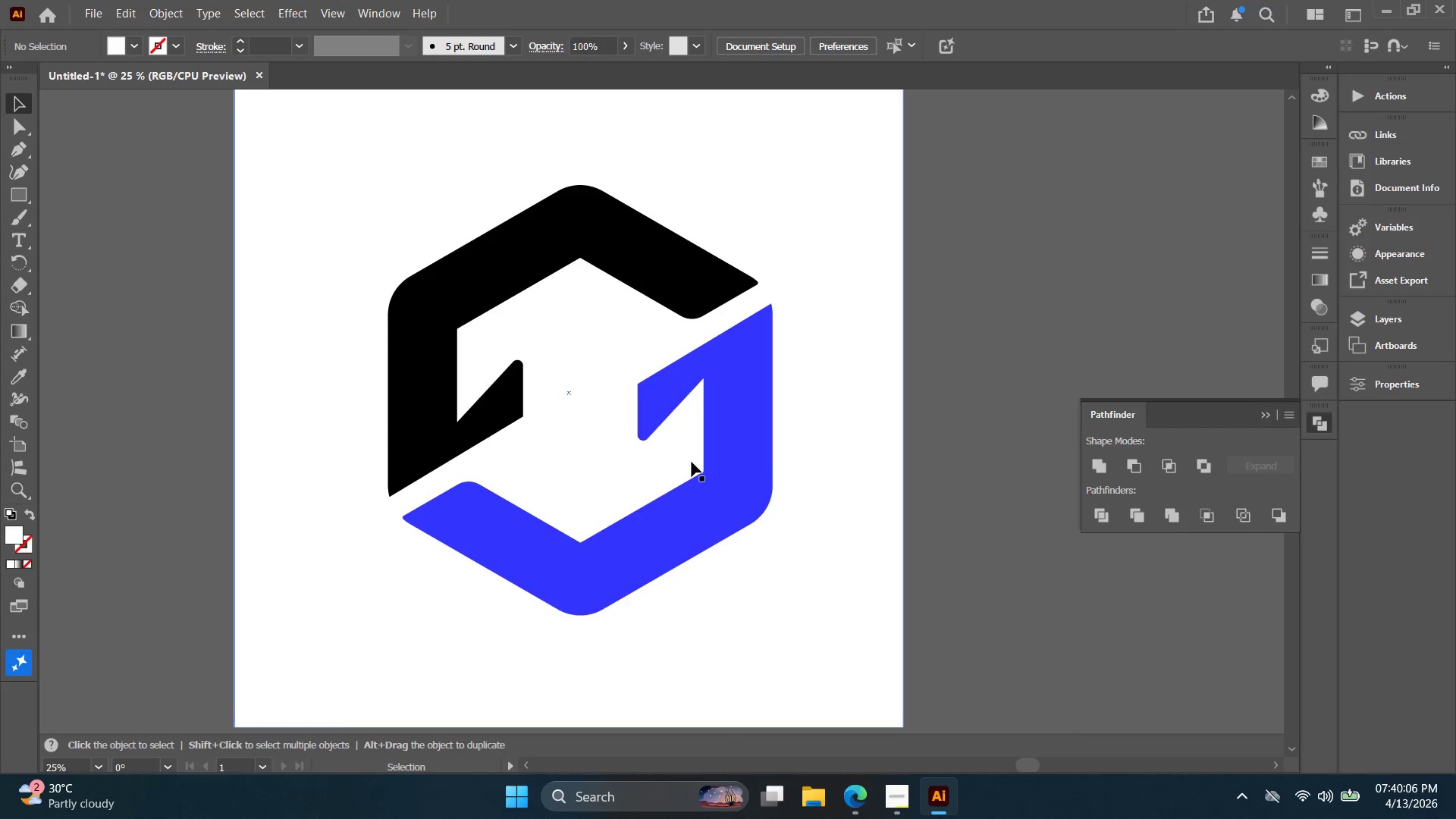 
left_click([757, 465])
 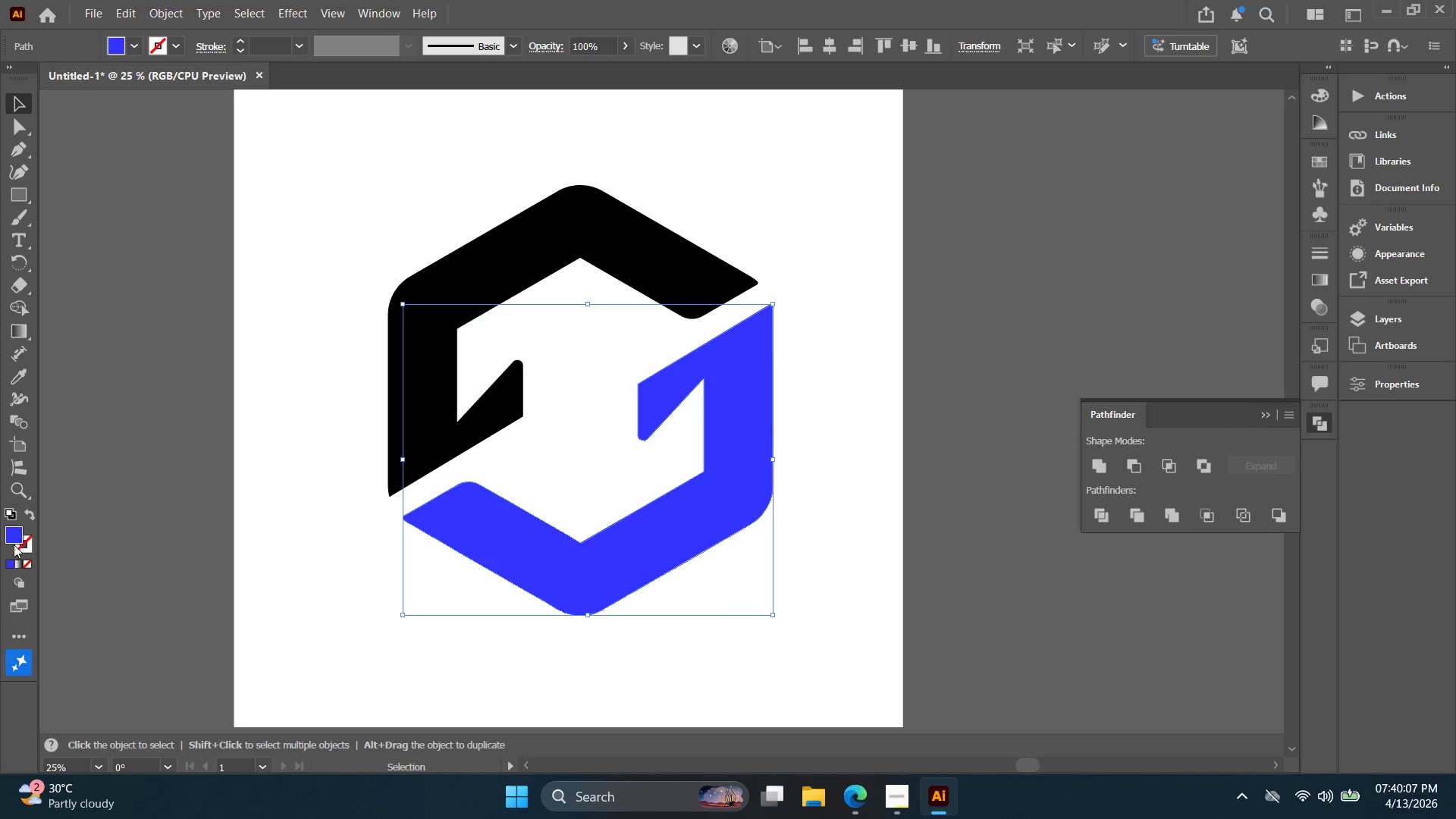 
double_click([16, 534])
 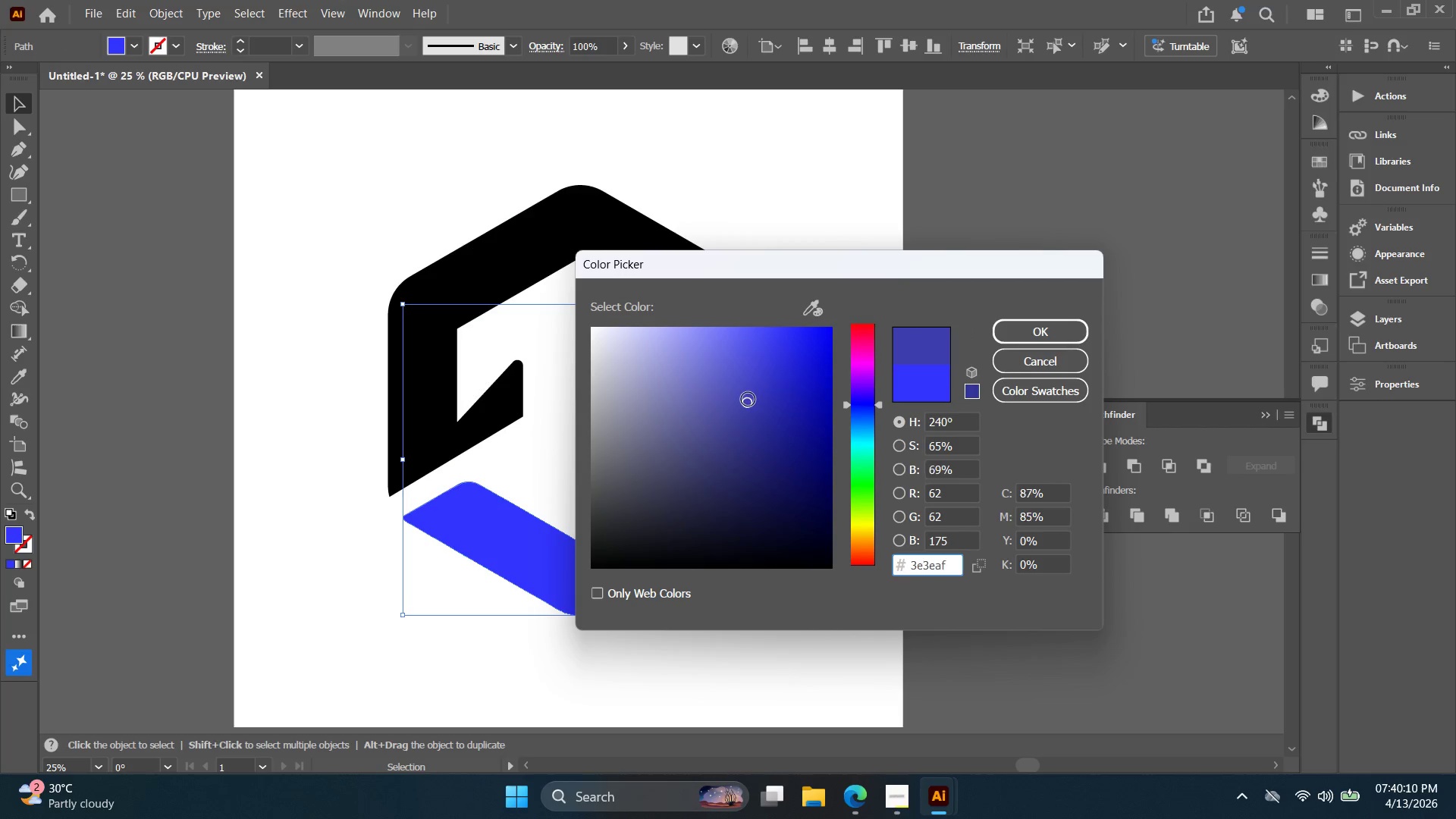 
left_click([859, 431])
 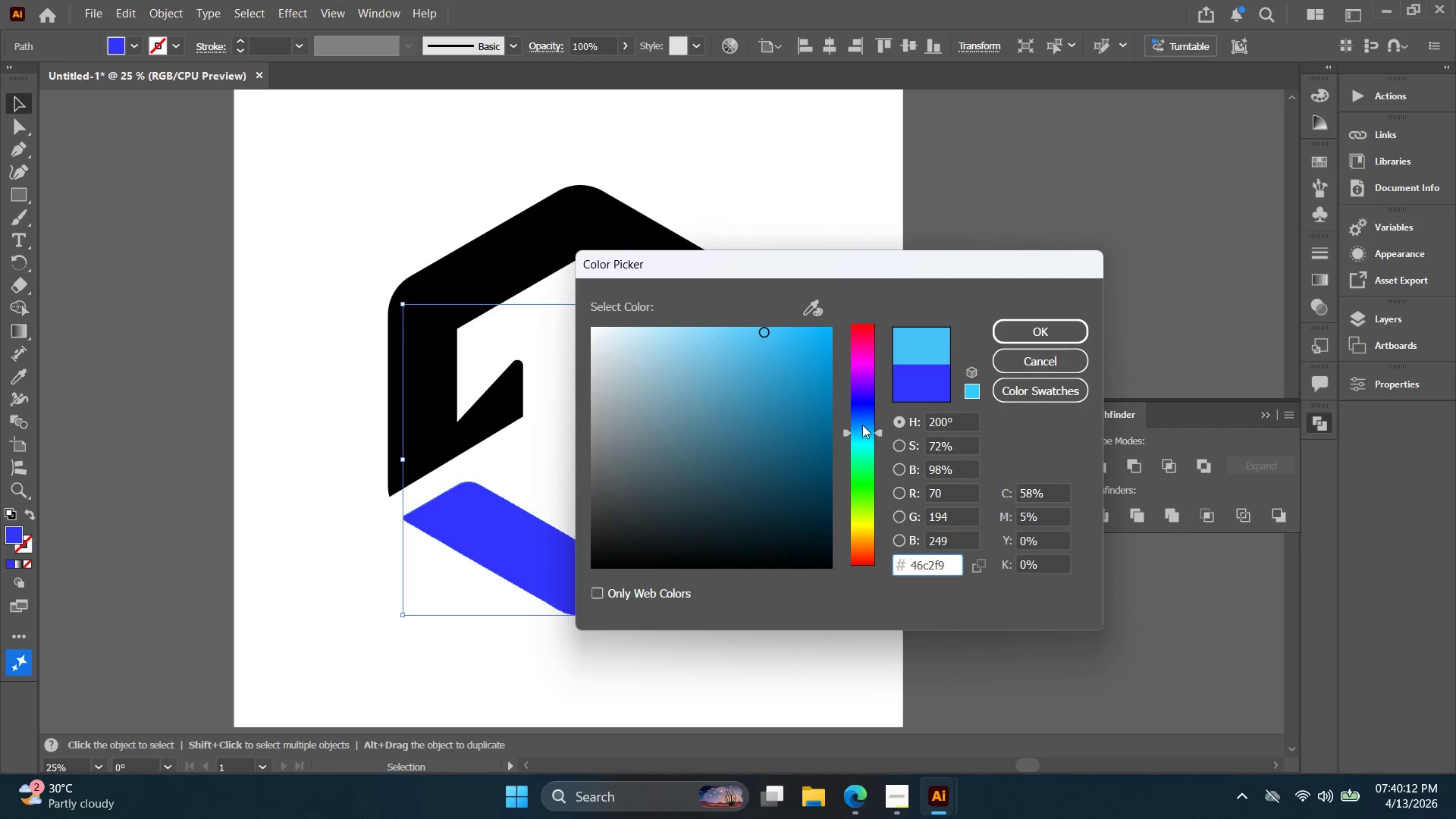 
left_click_drag(start_coordinate=[863, 425], to_coordinate=[864, 420])
 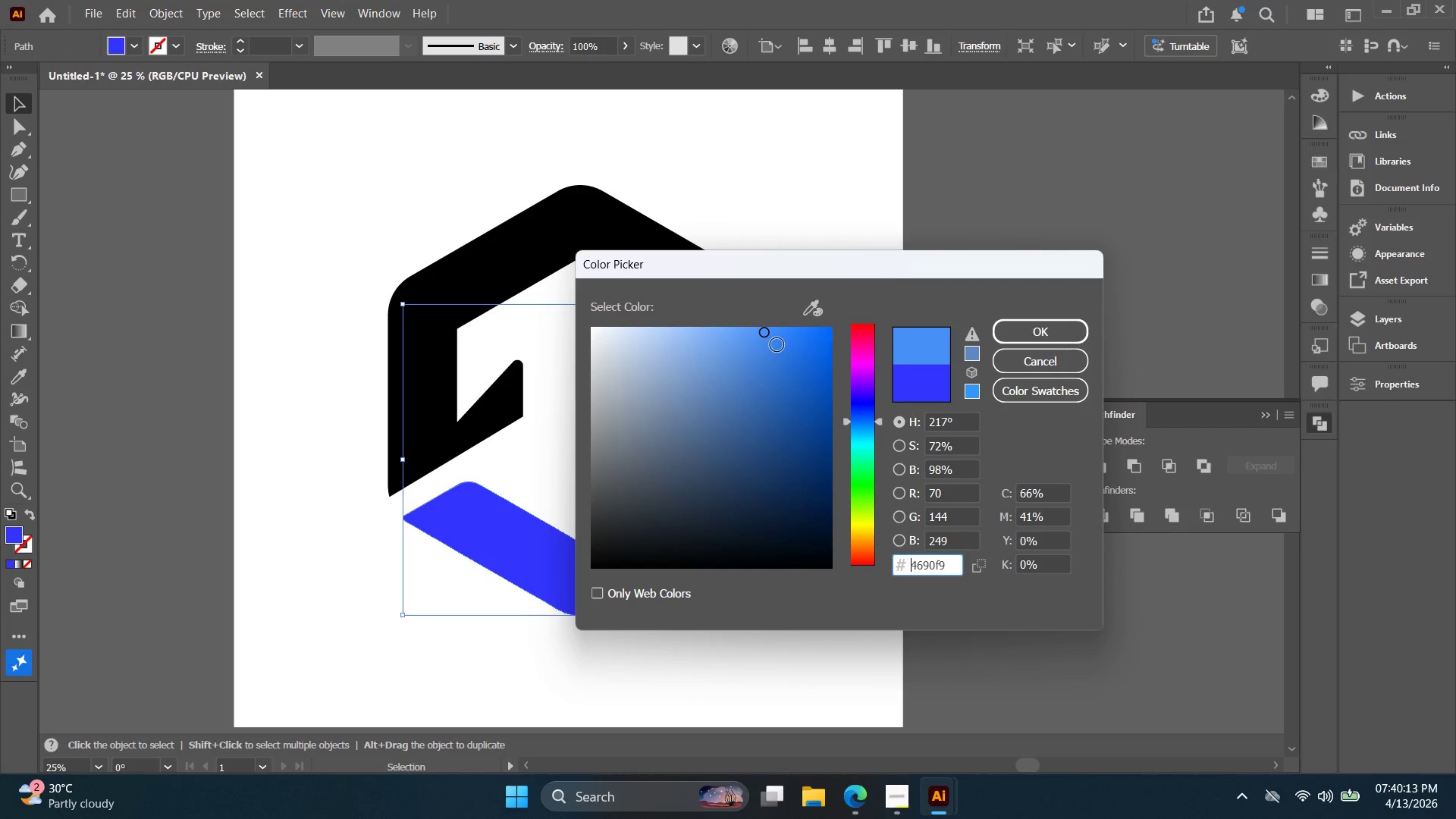 
left_click_drag(start_coordinate=[777, 344], to_coordinate=[790, 303])
 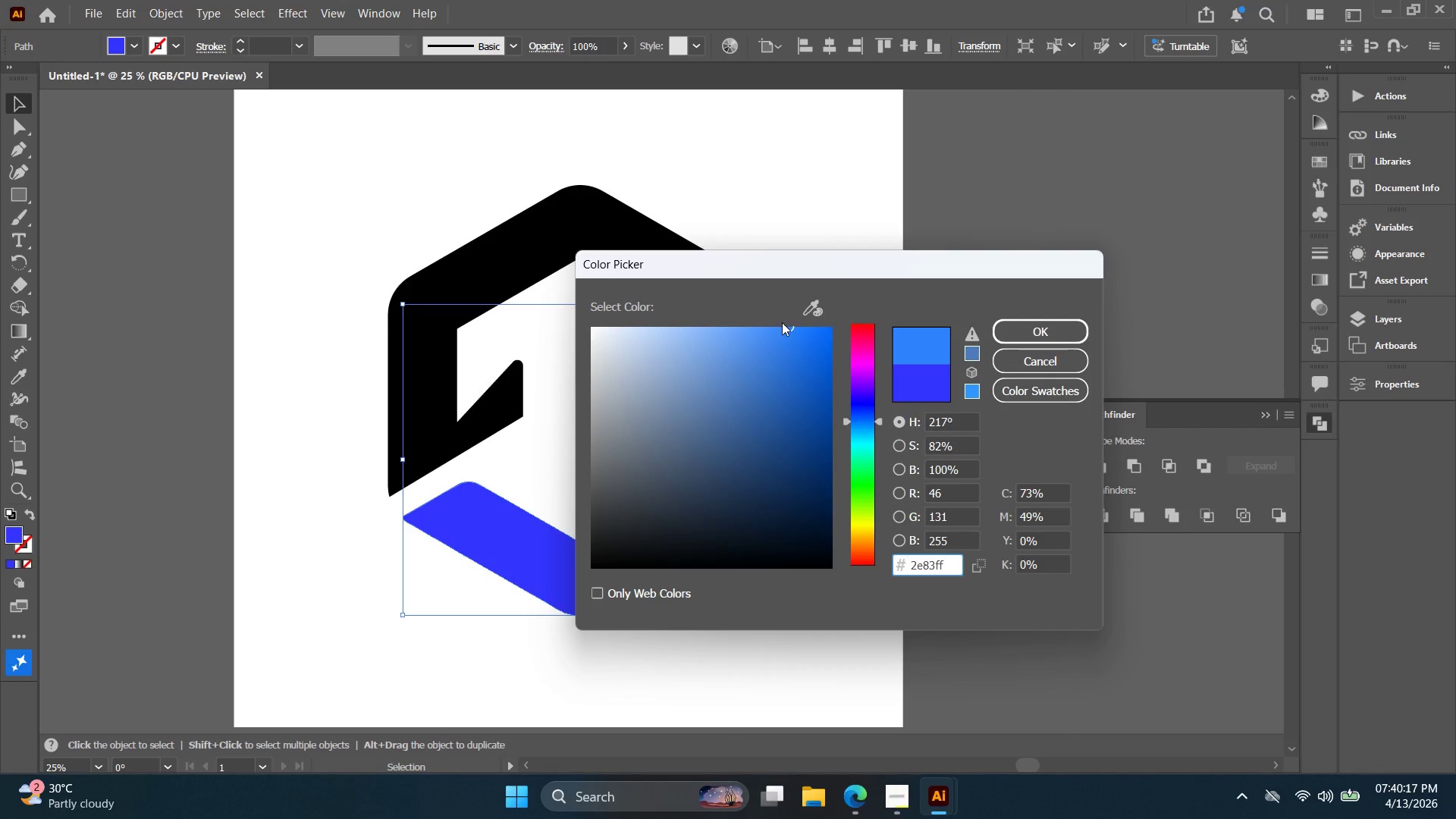 
double_click([1059, 327])
 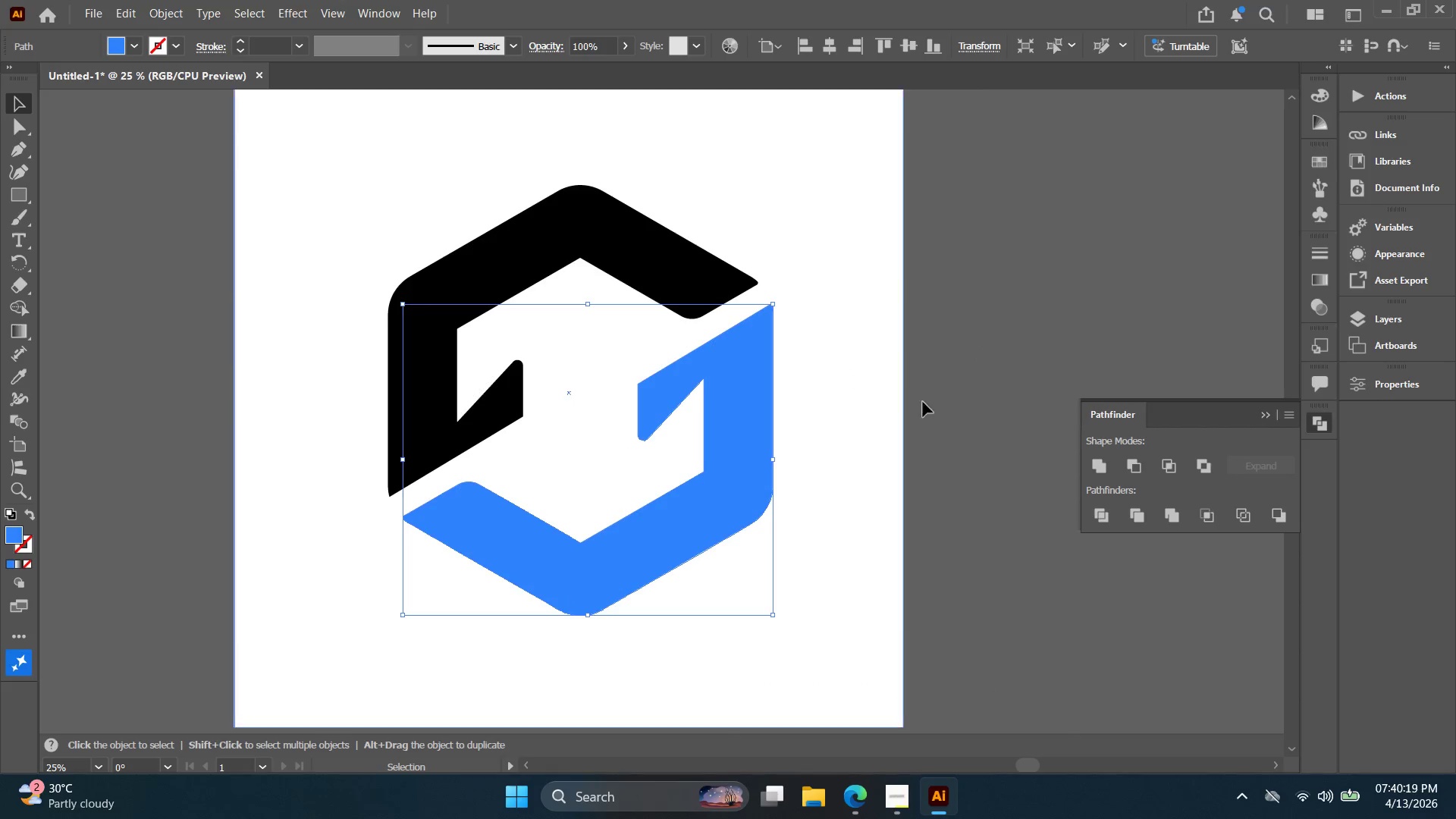 
left_click([959, 422])
 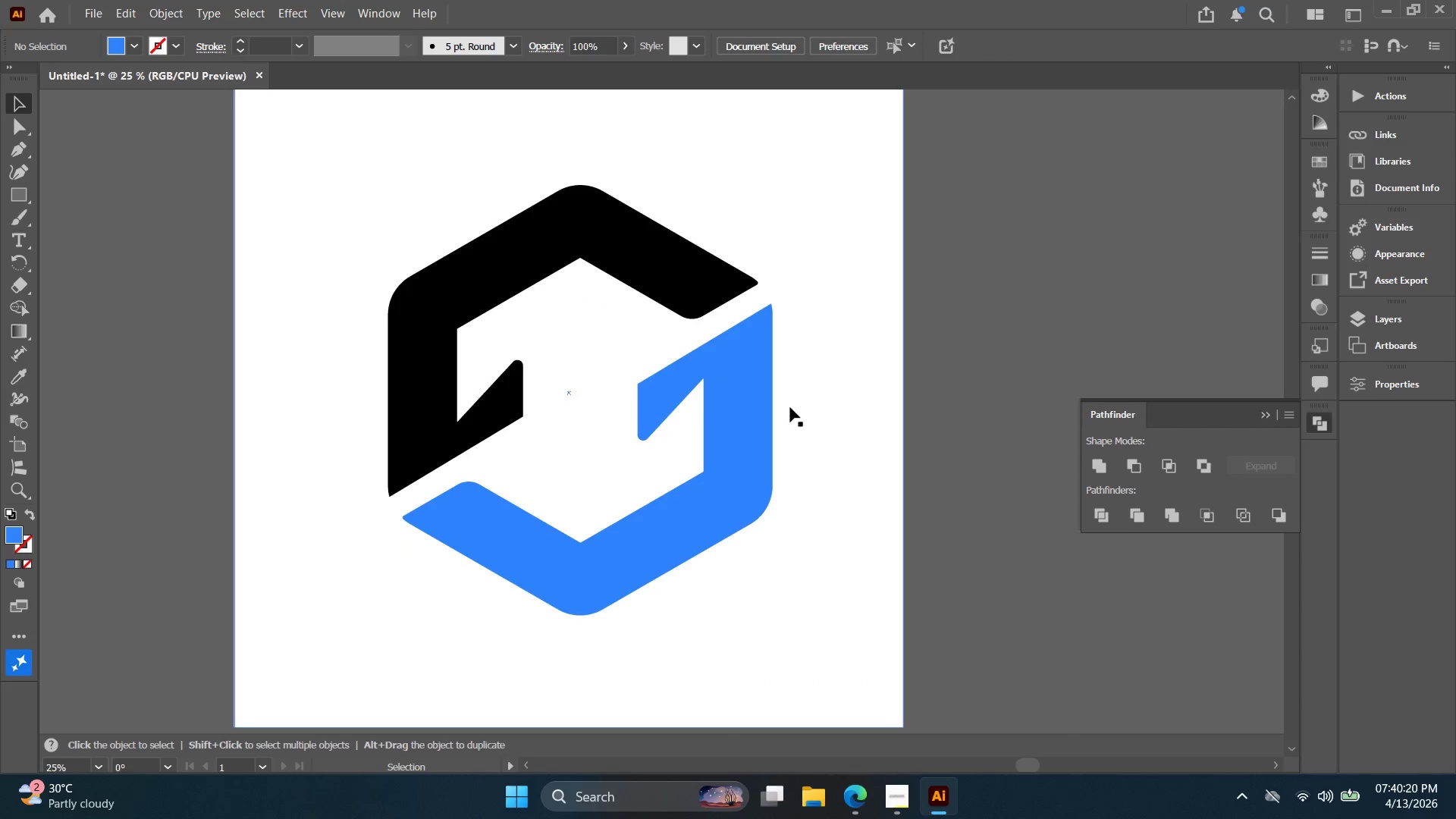 
left_click([742, 402])
 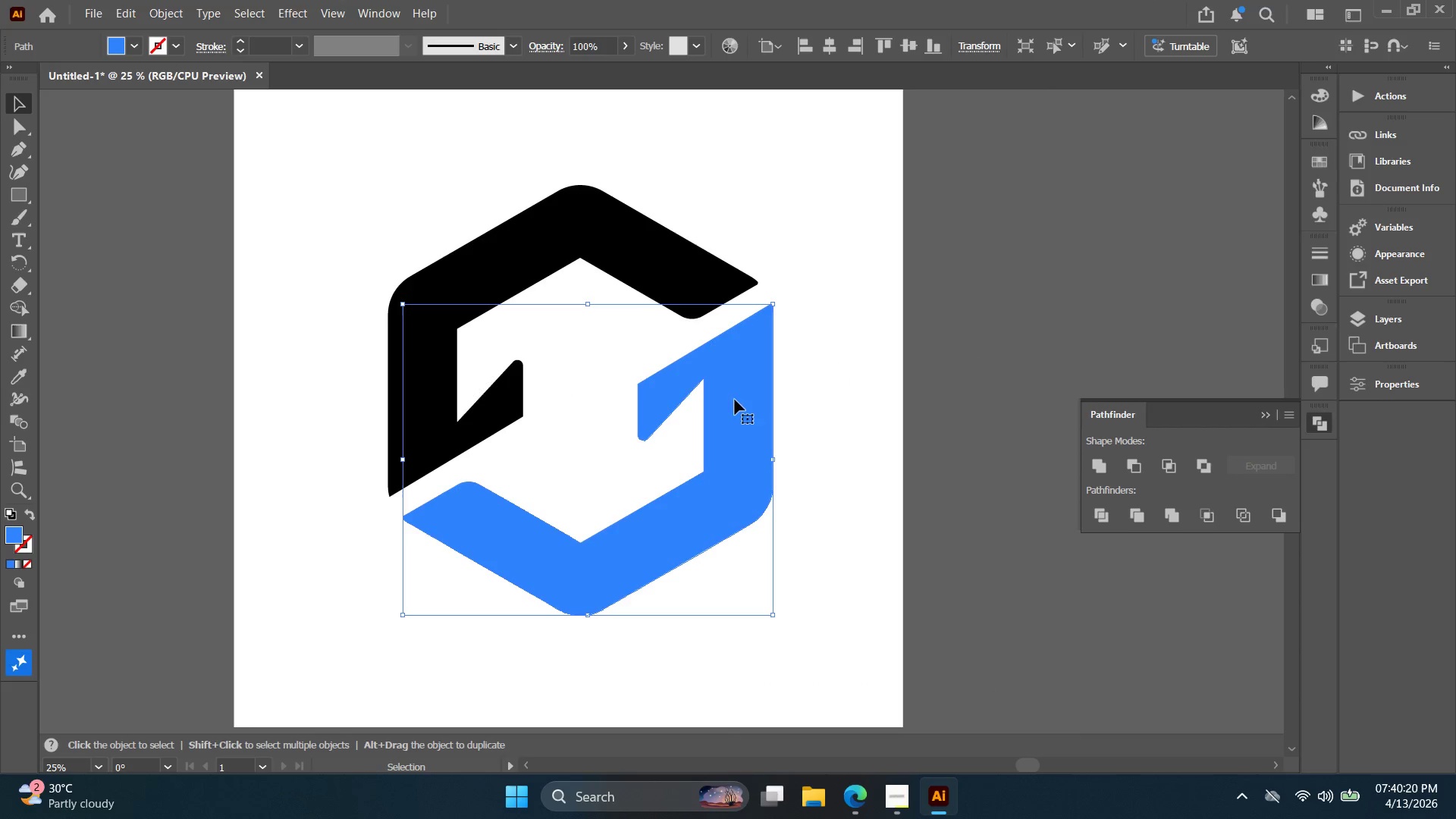 
key(Alt+AltLeft)
 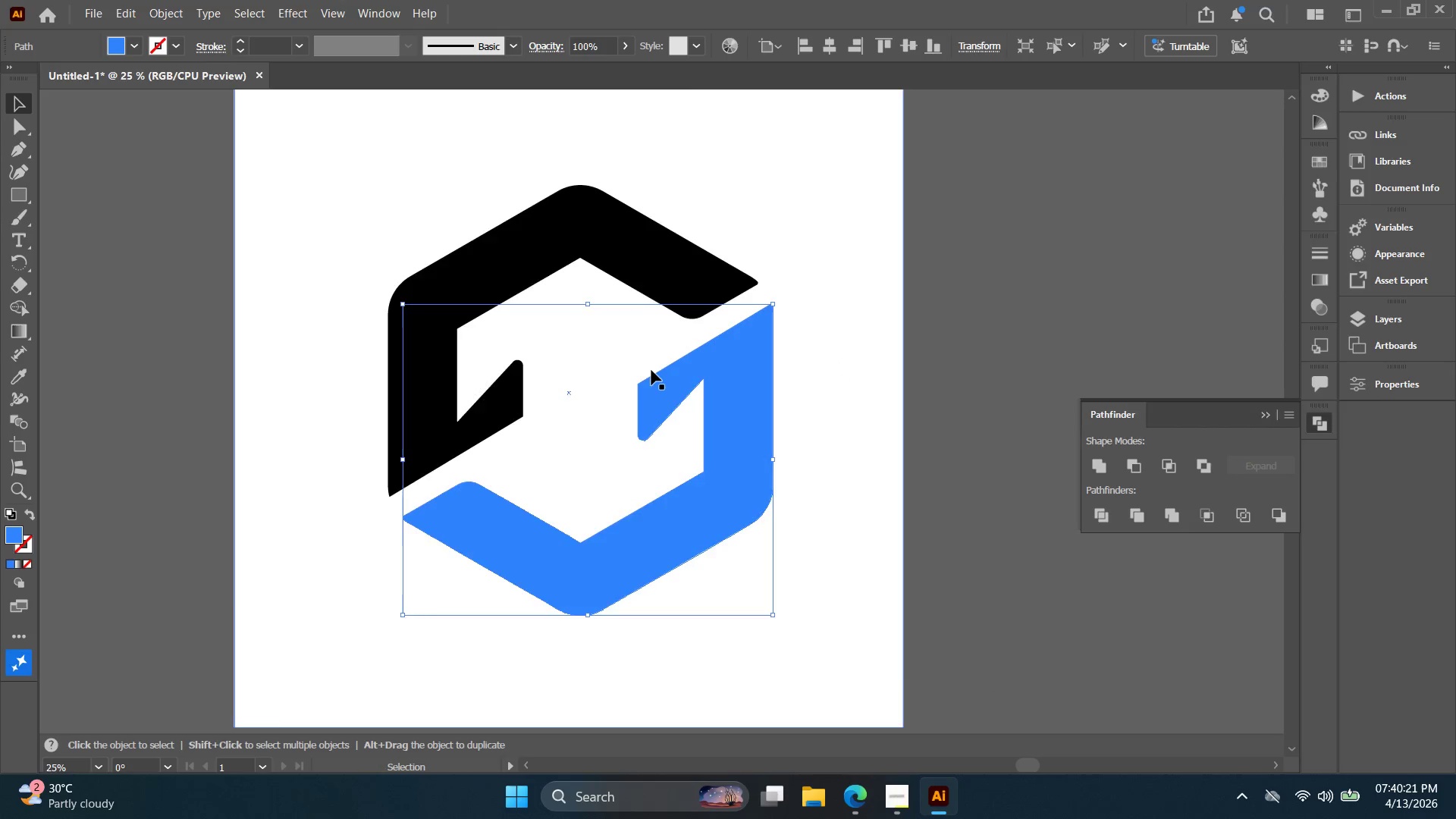 
scroll: coordinate [651, 370], scroll_direction: up, amount: 3.0
 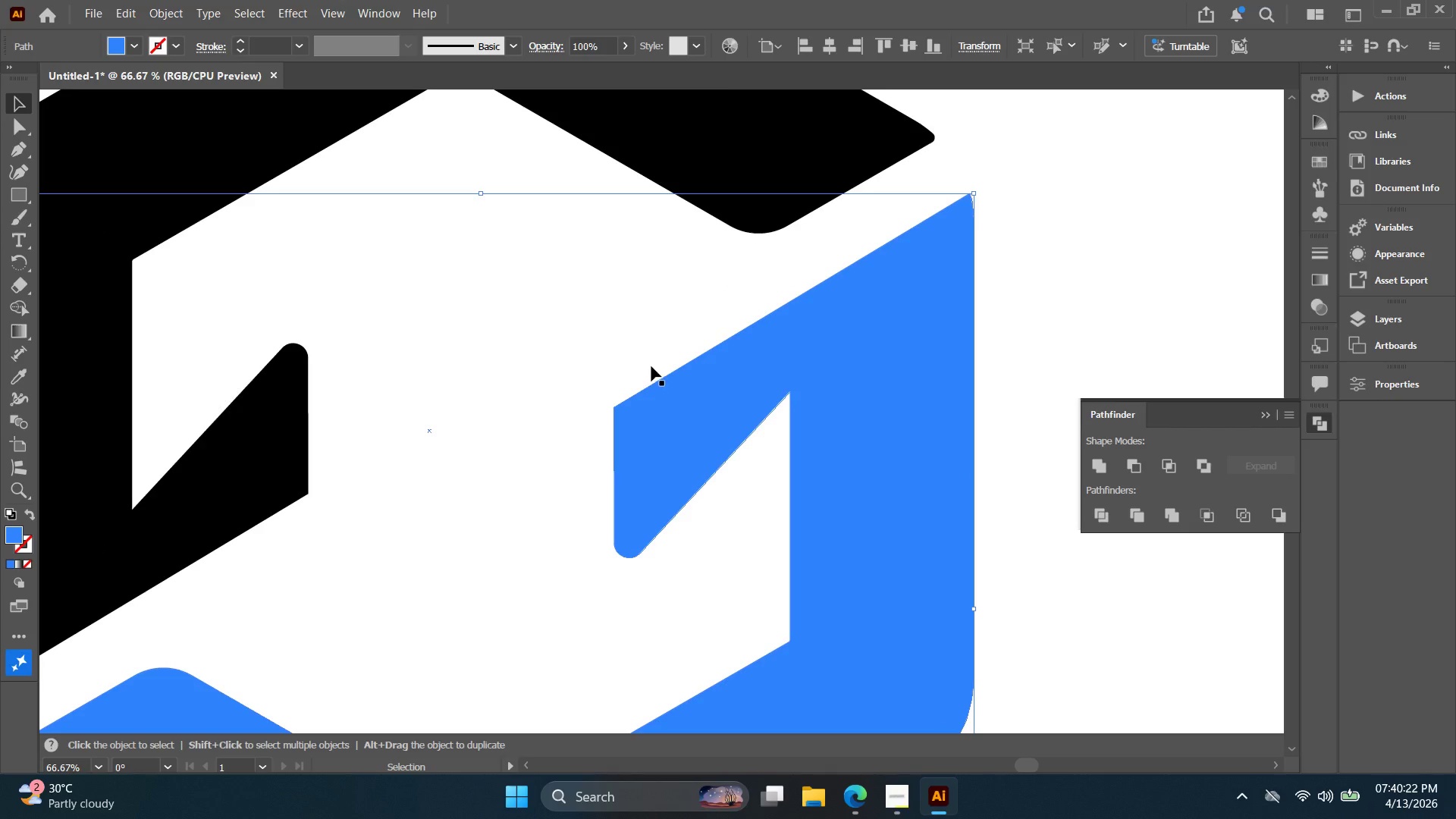 
key(Alt+AltLeft)
 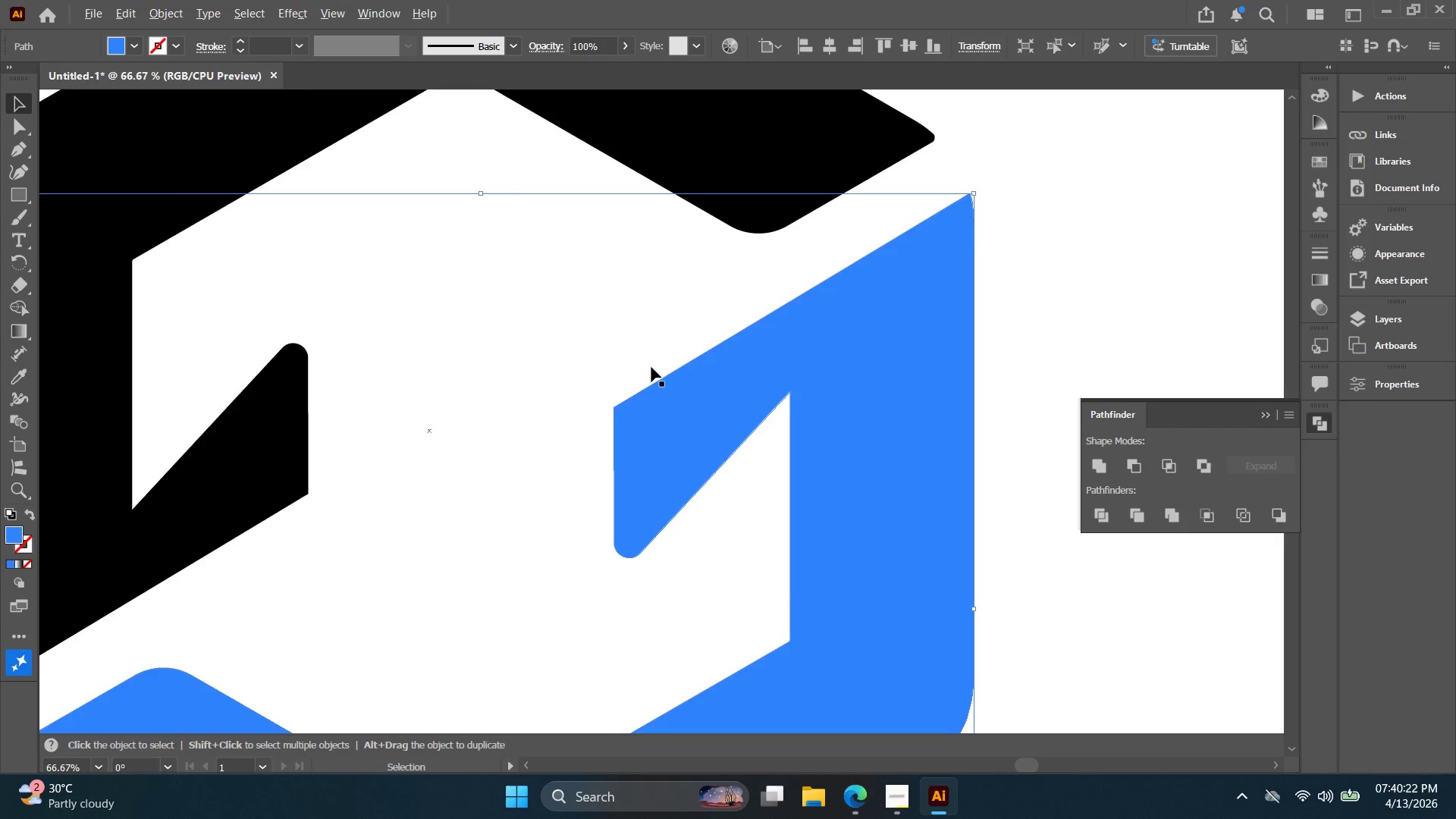 
hold_key(key=Space, duration=0.44)
 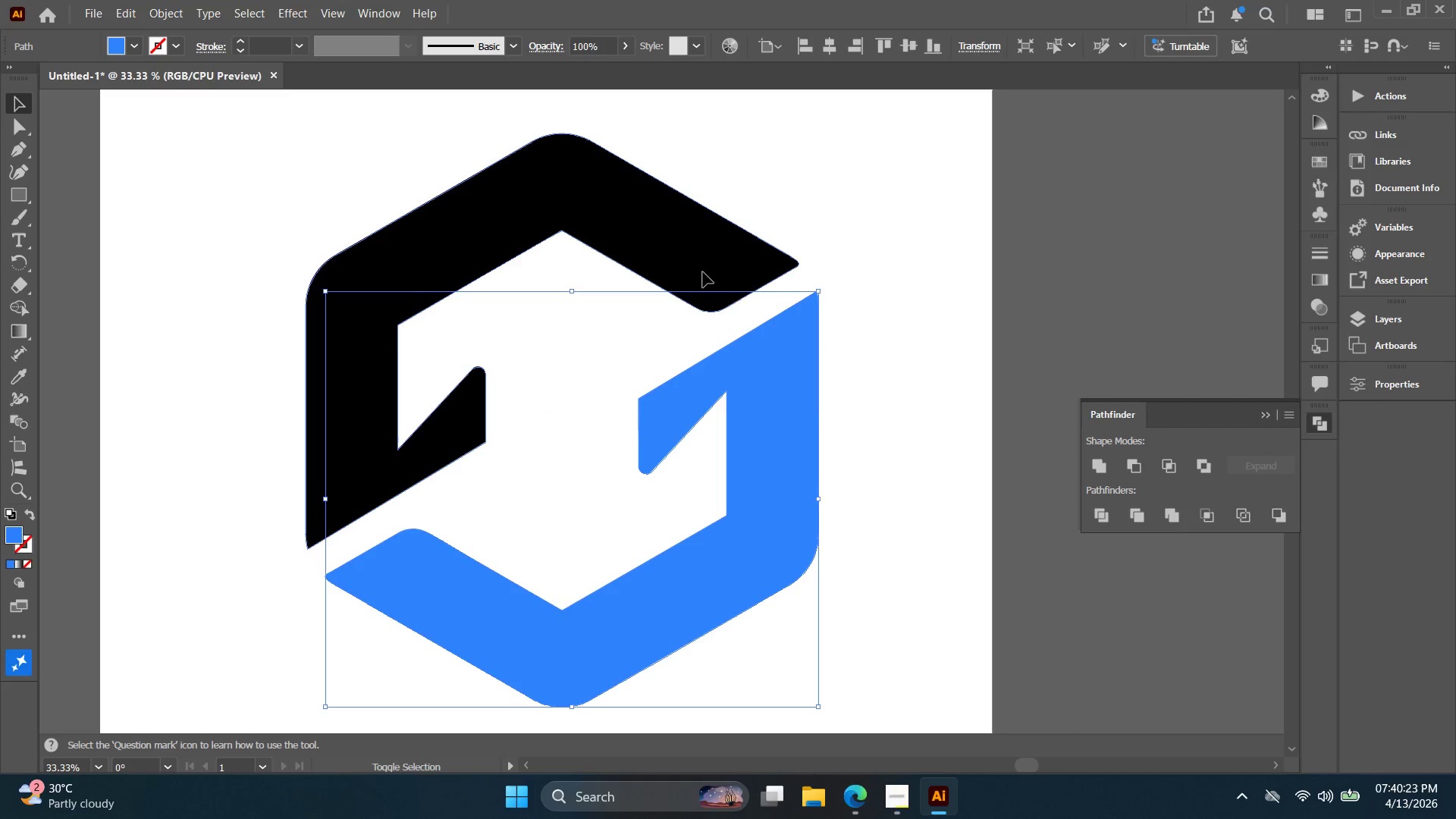 
left_click_drag(start_coordinate=[655, 371], to_coordinate=[661, 381])
 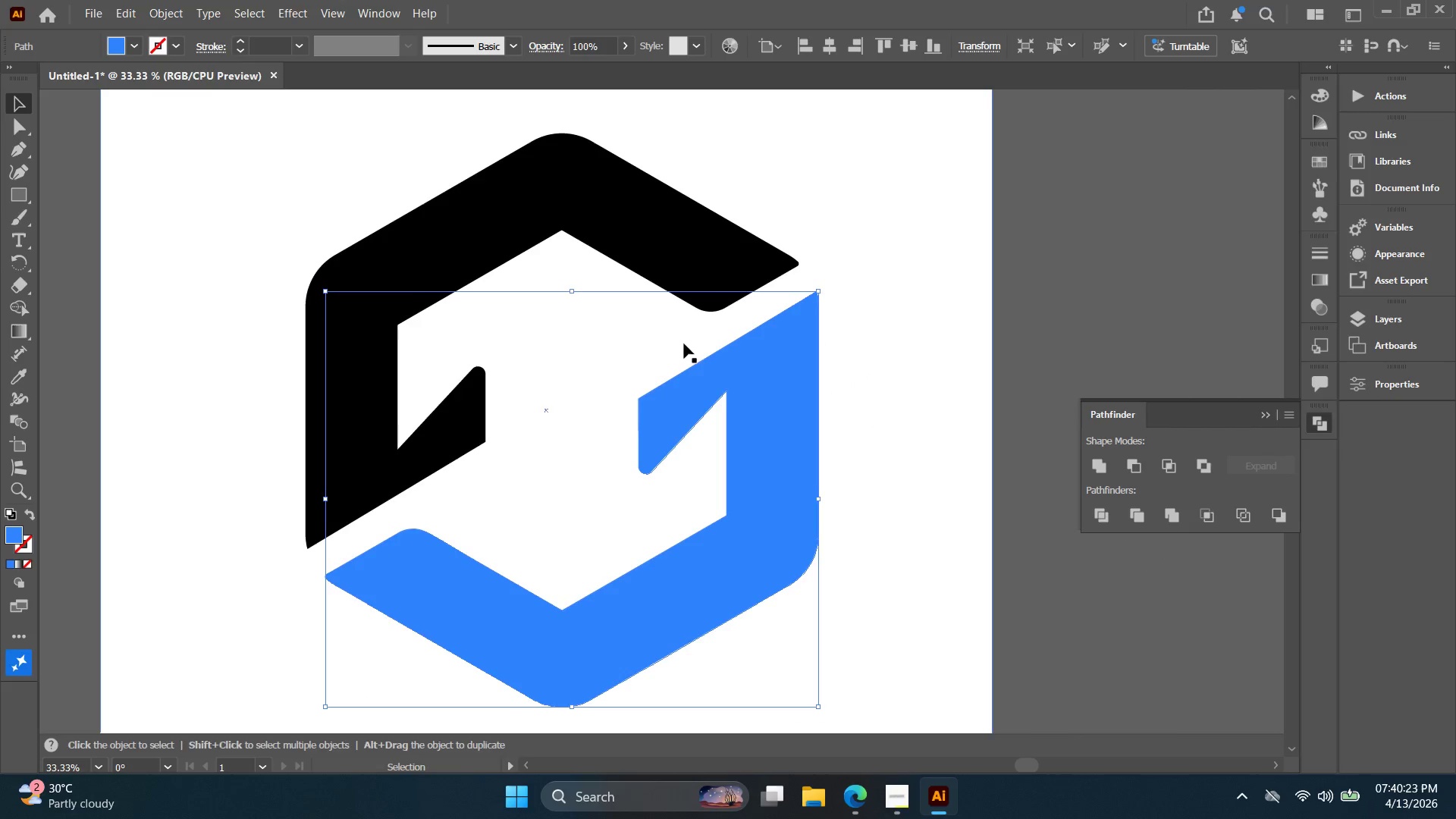 
scroll: coordinate [651, 368], scroll_direction: down, amount: 2.0
 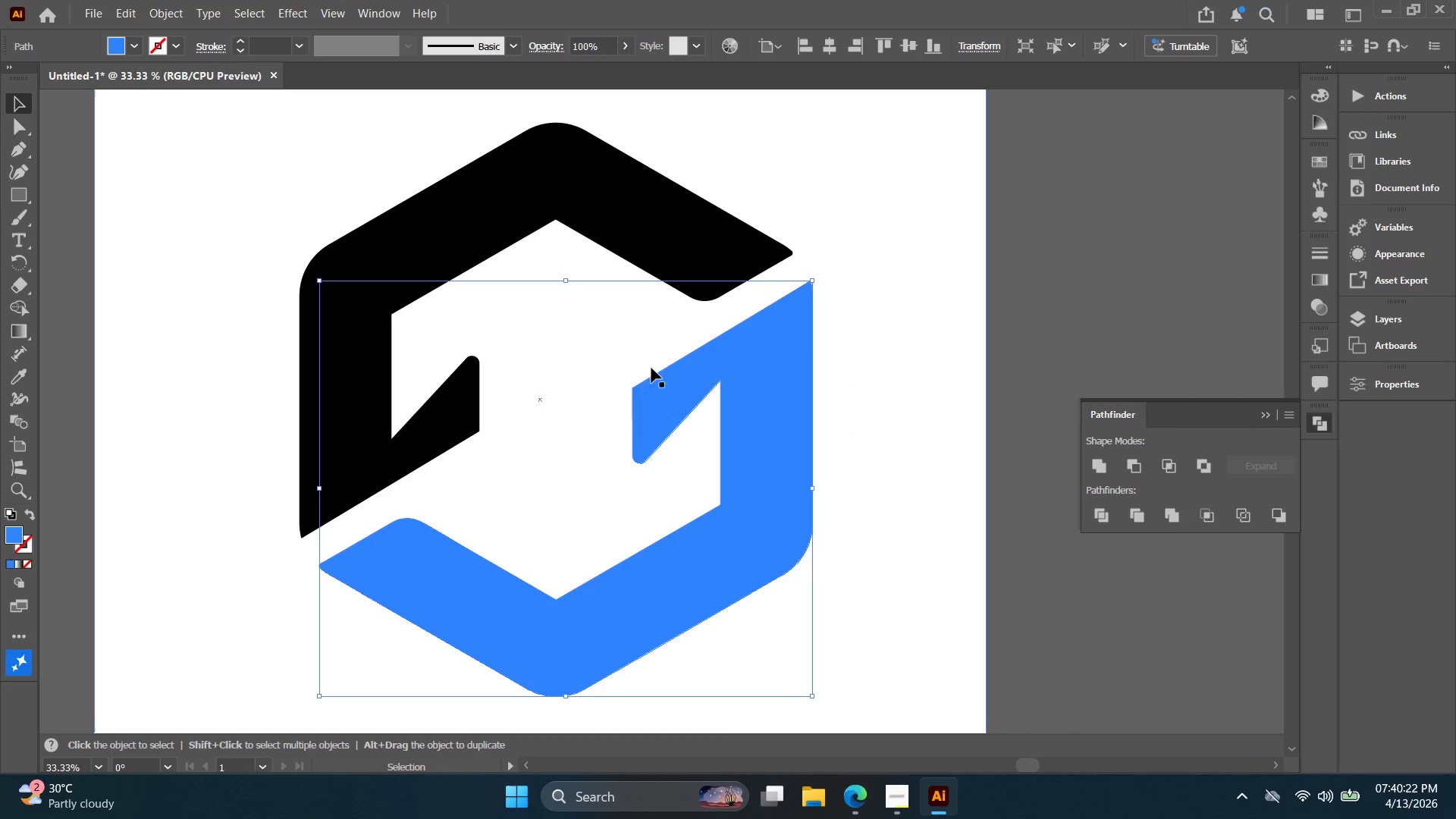 
hold_key(key=ShiftLeft, duration=0.61)
left_click([703, 272])
 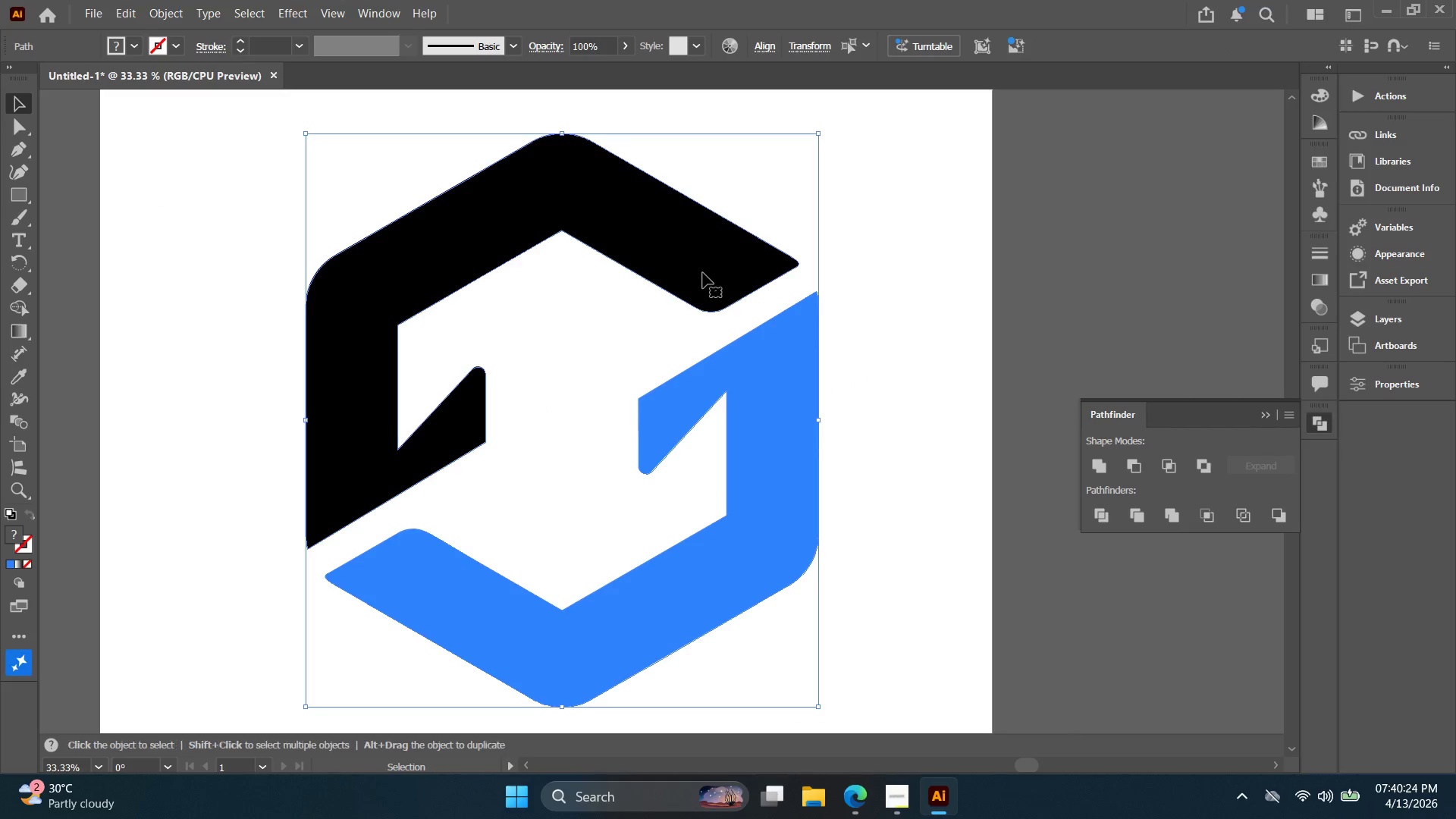 
key(Control+G)
 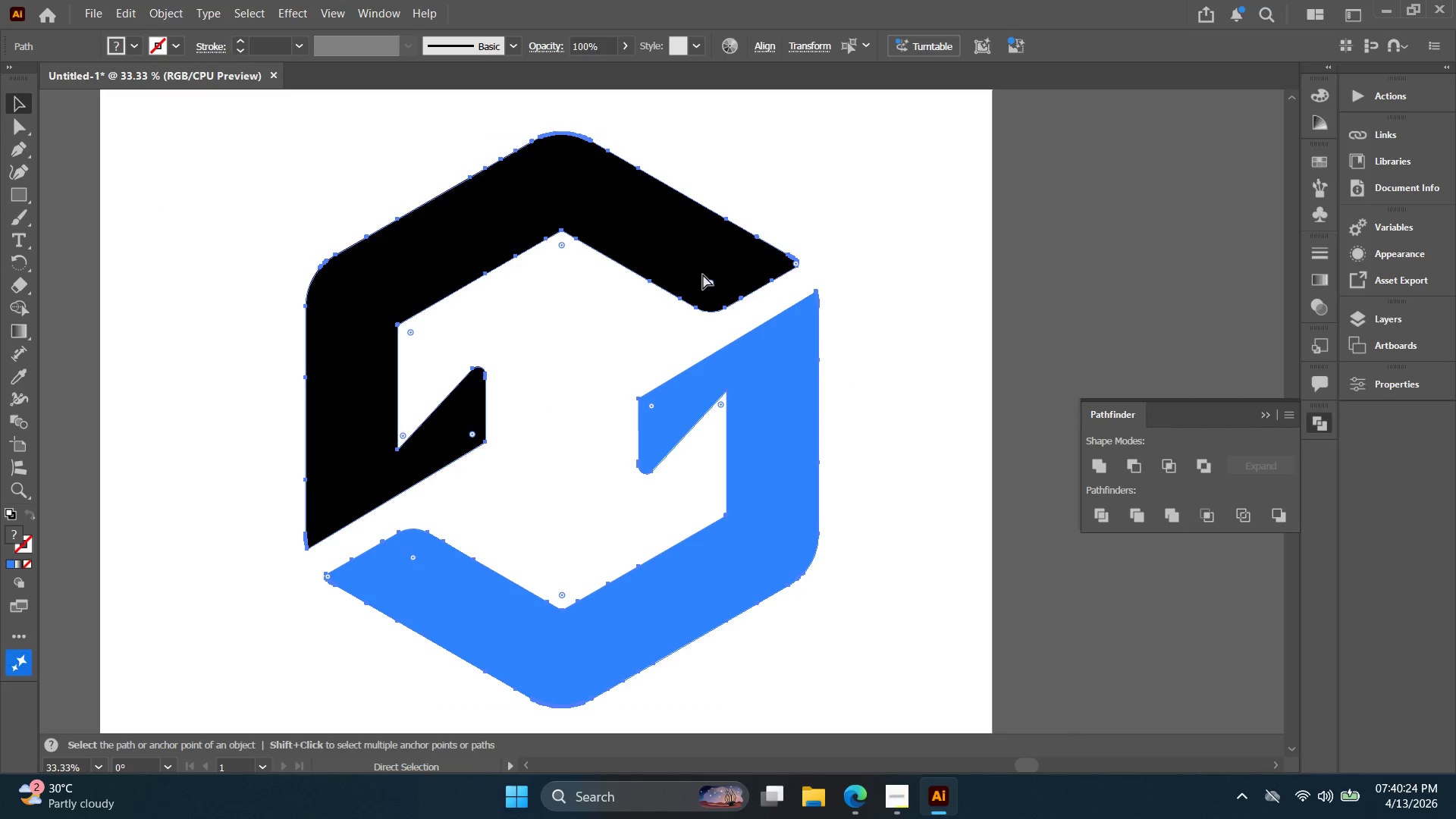 
key(Control+F)
 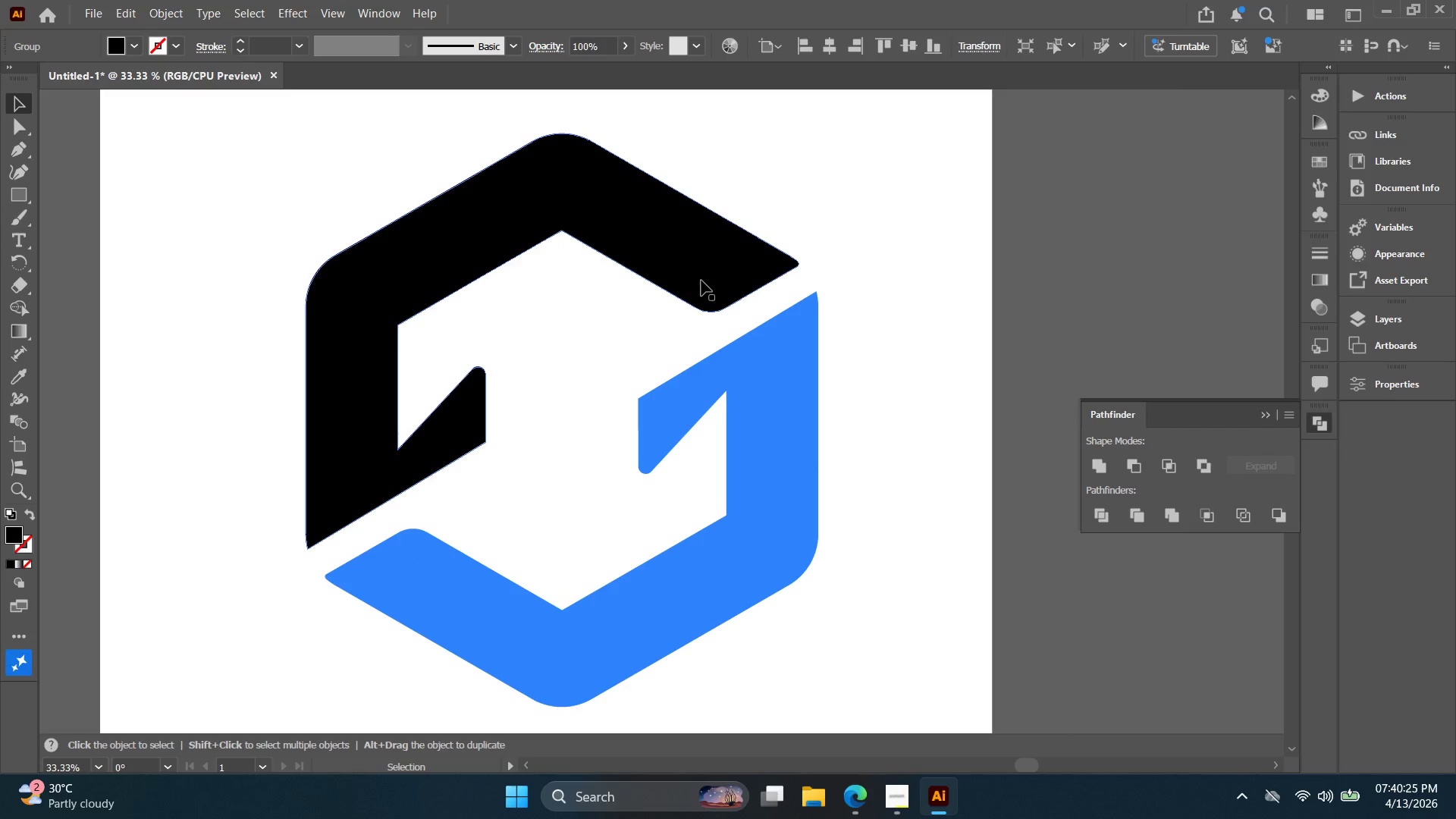 
key(Alt+AltLeft)
 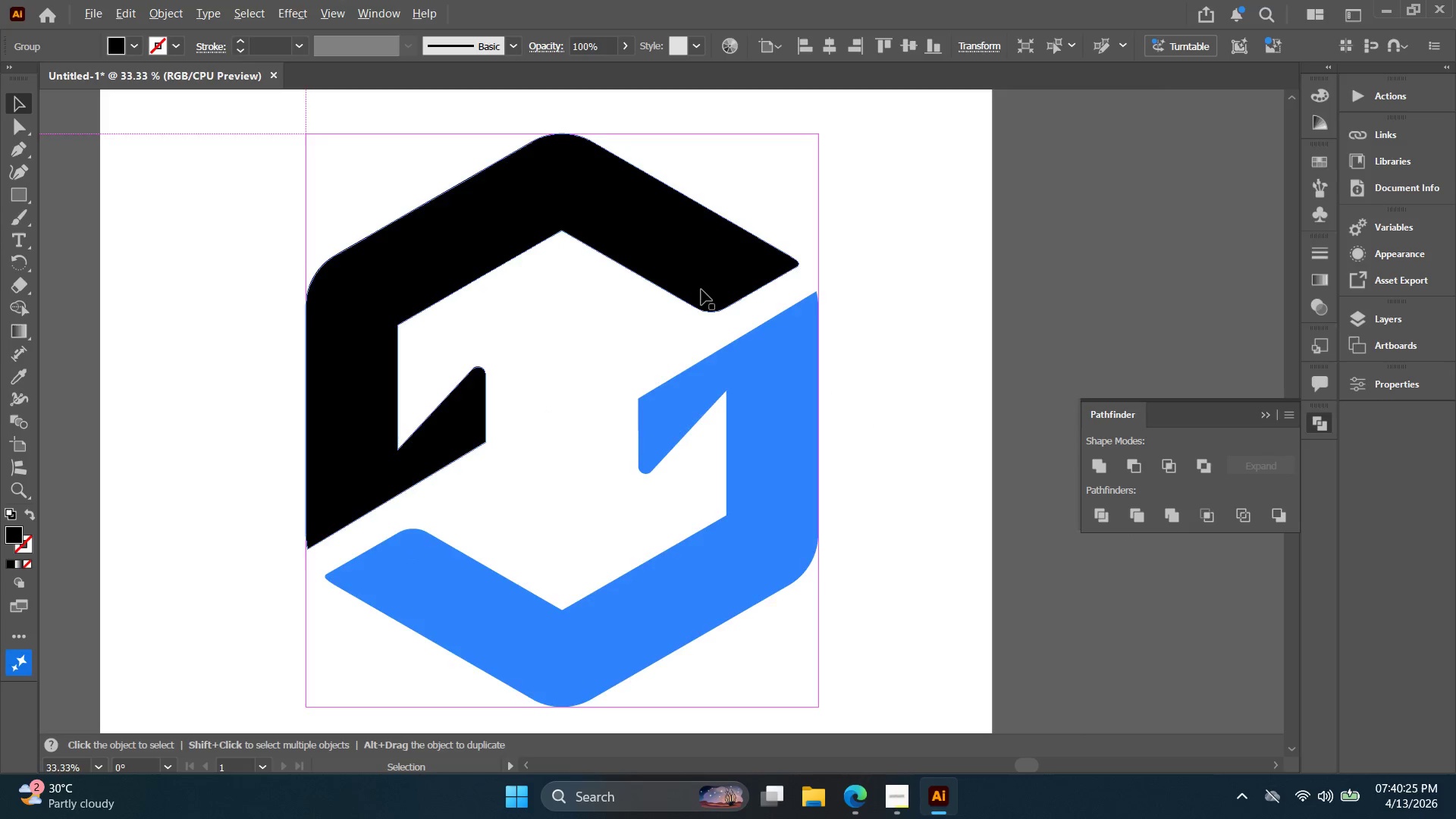 
hold_key(key=Space, duration=0.55)
 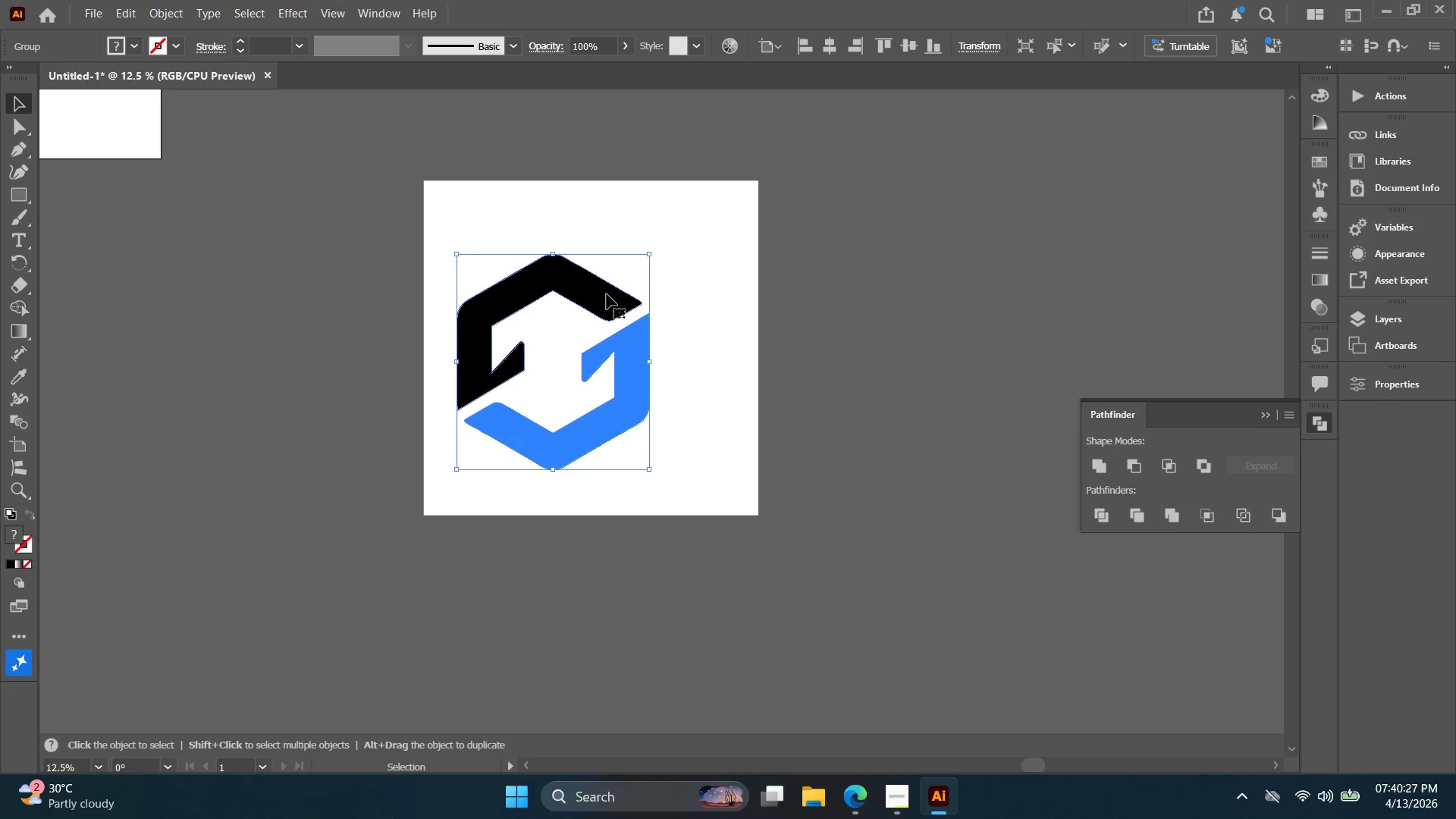 
left_click_drag(start_coordinate=[701, 292], to_coordinate=[648, 285])
 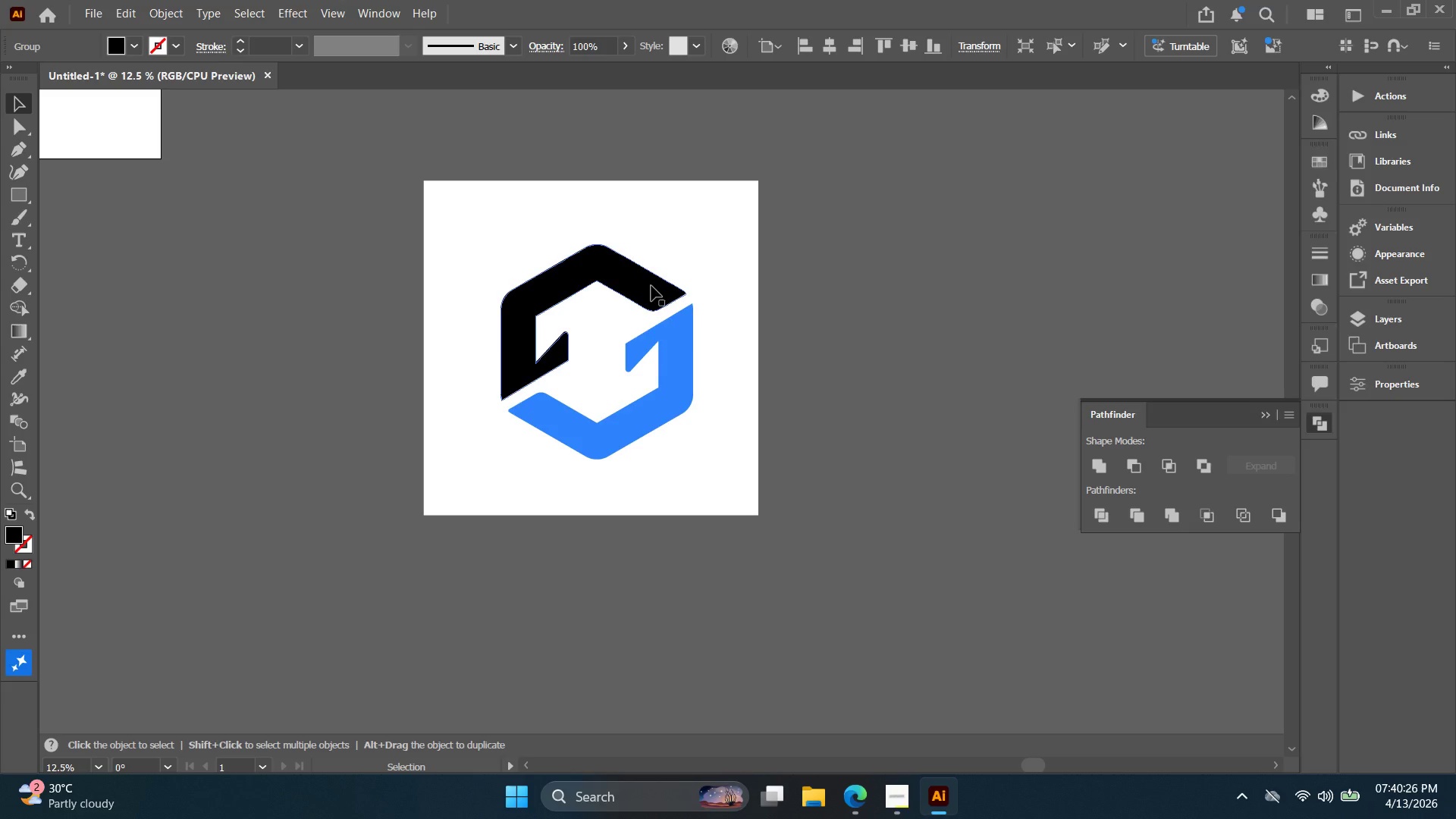 
scroll: coordinate [701, 292], scroll_direction: down, amount: 2.0
 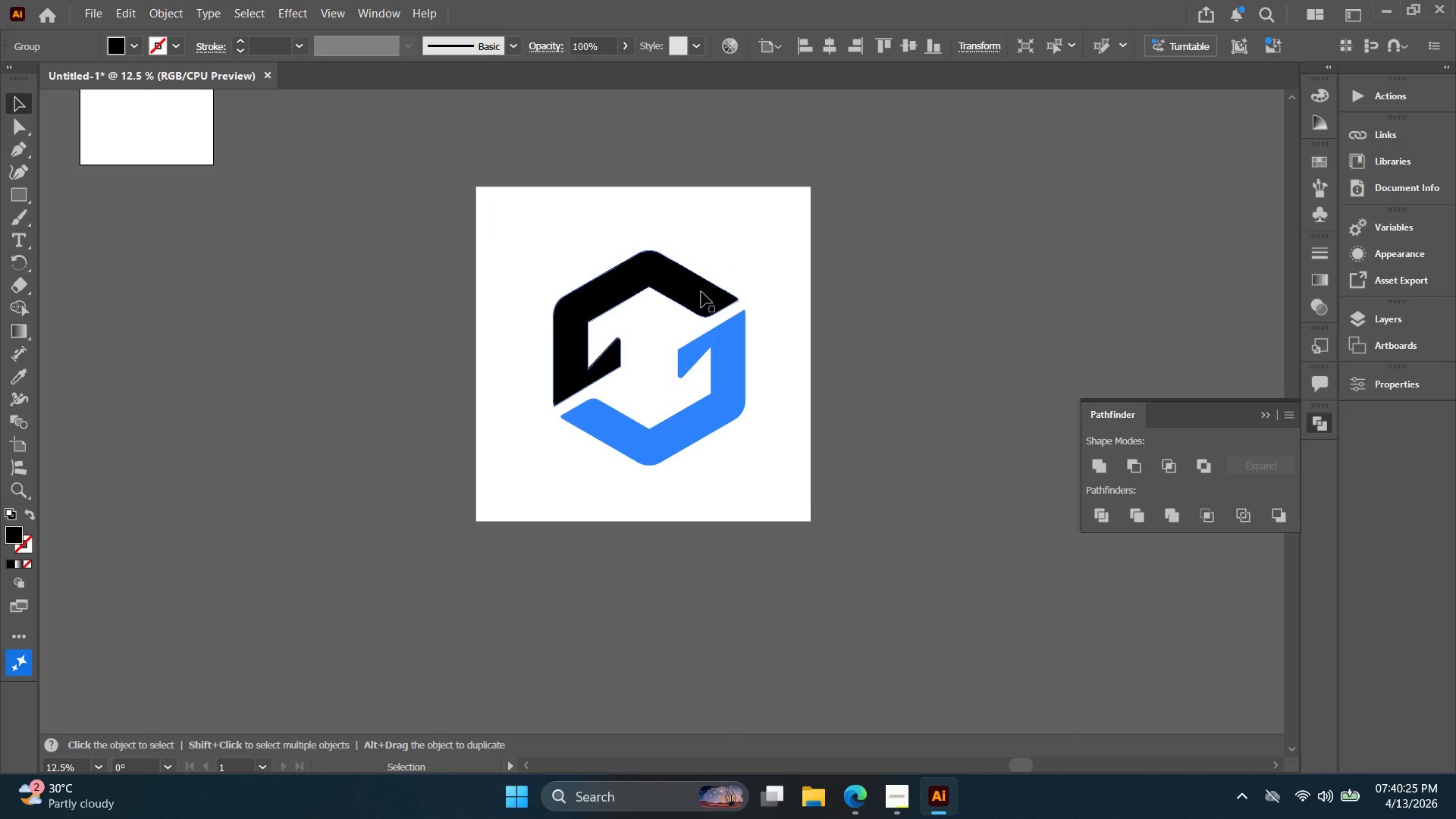 
left_click_drag(start_coordinate=[651, 286], to_coordinate=[607, 296])
 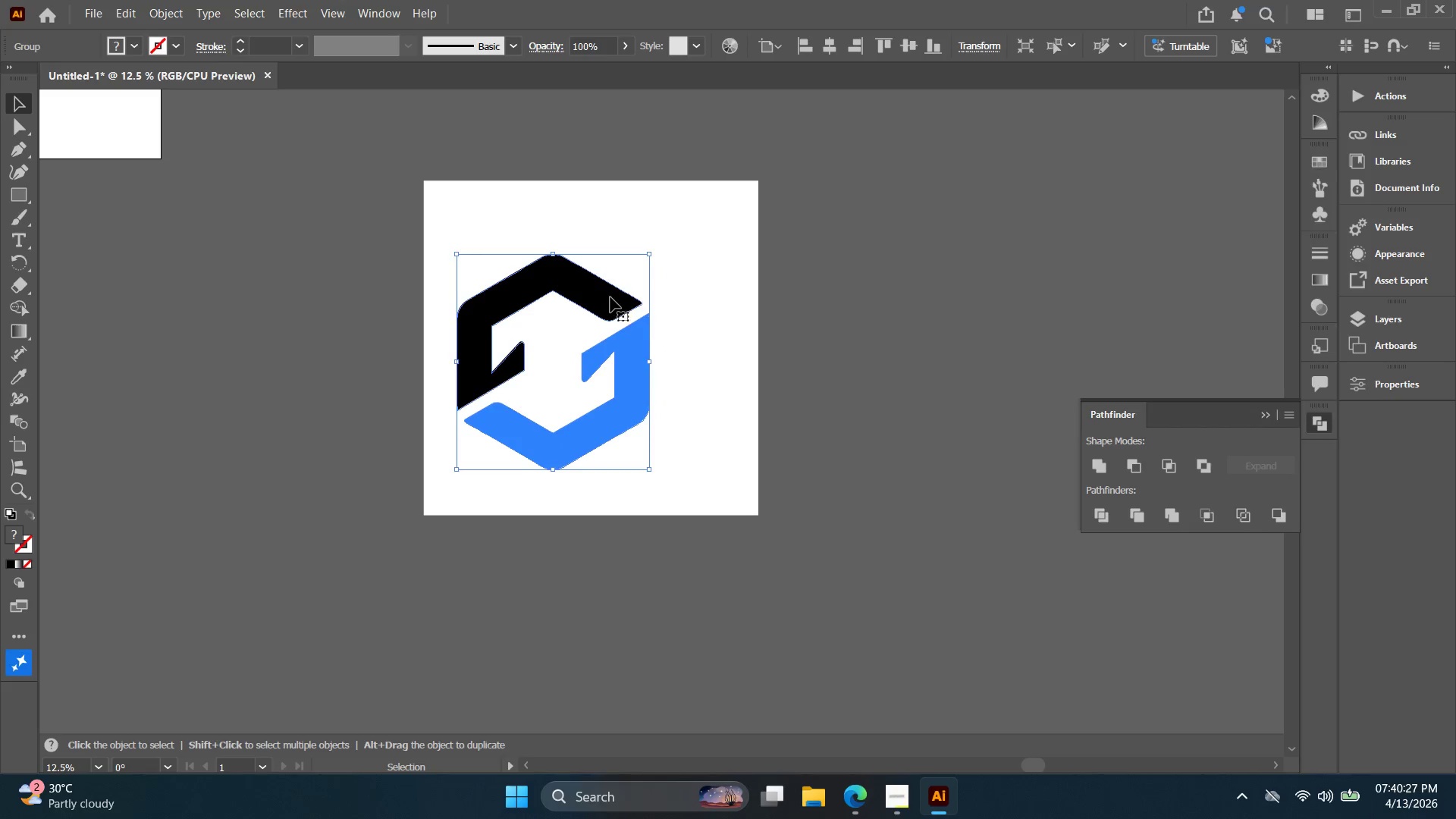 
key(Control+ControlLeft)
 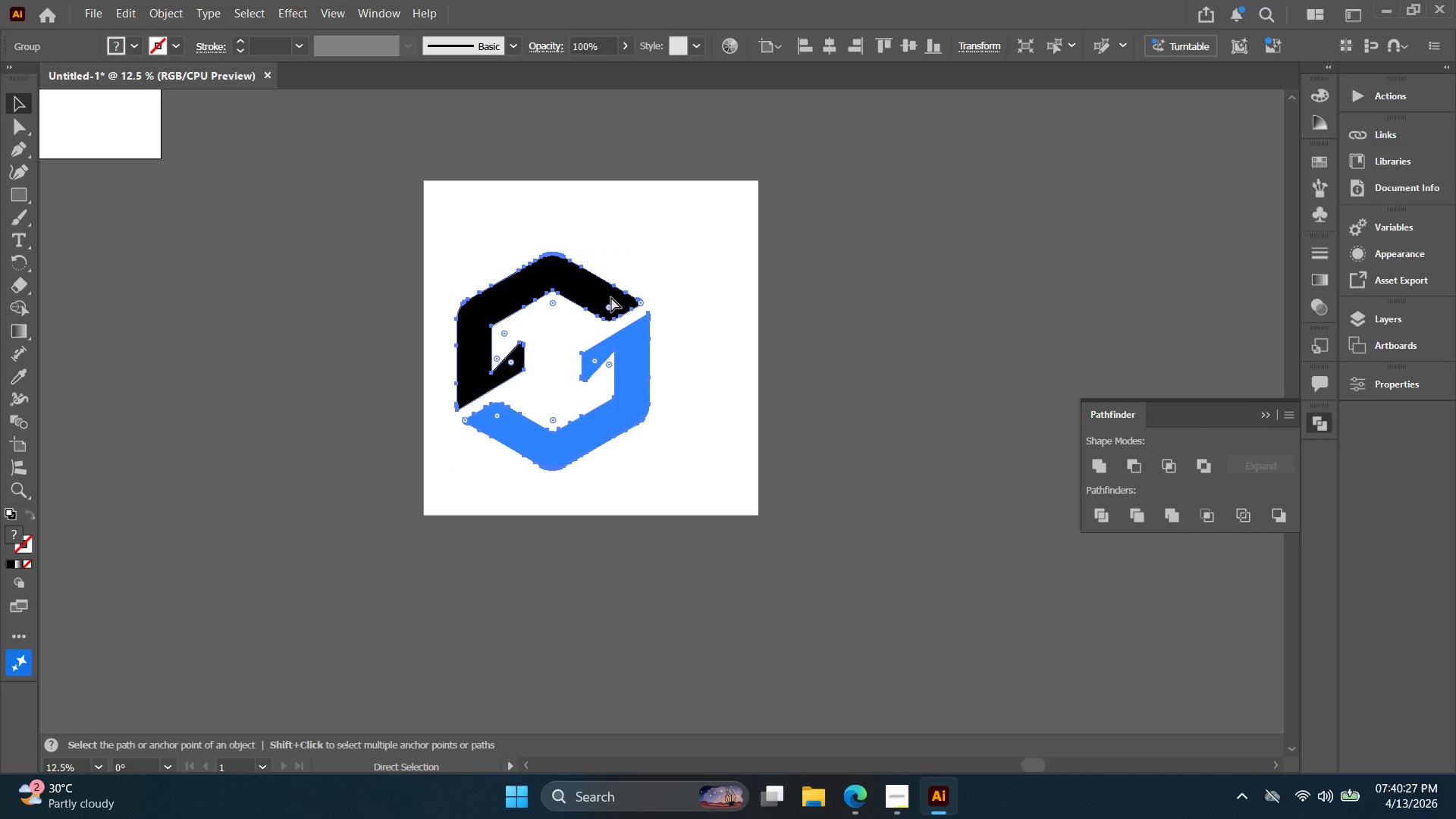 
key(Control+Z)
 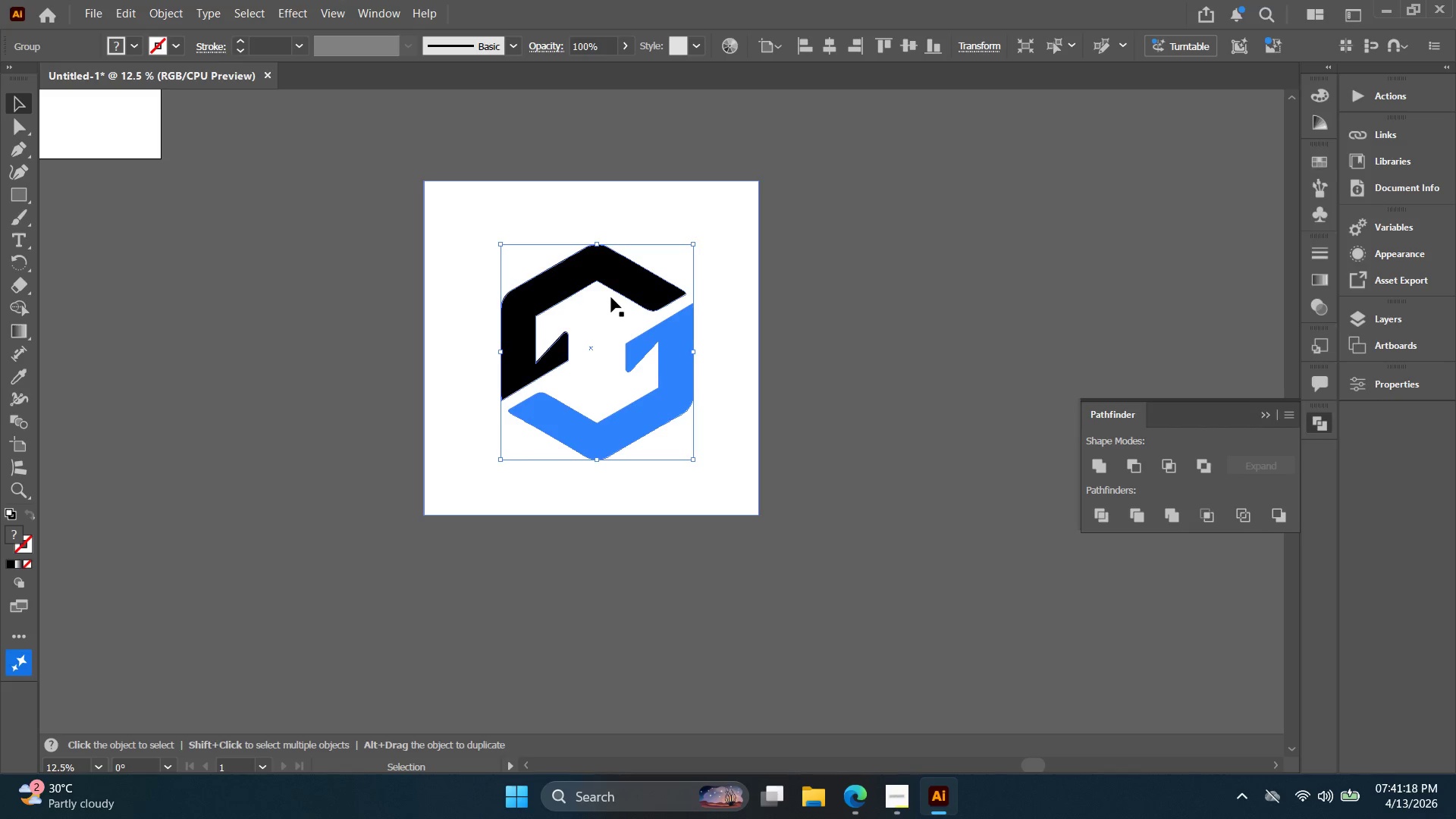 
wait(55.88)
 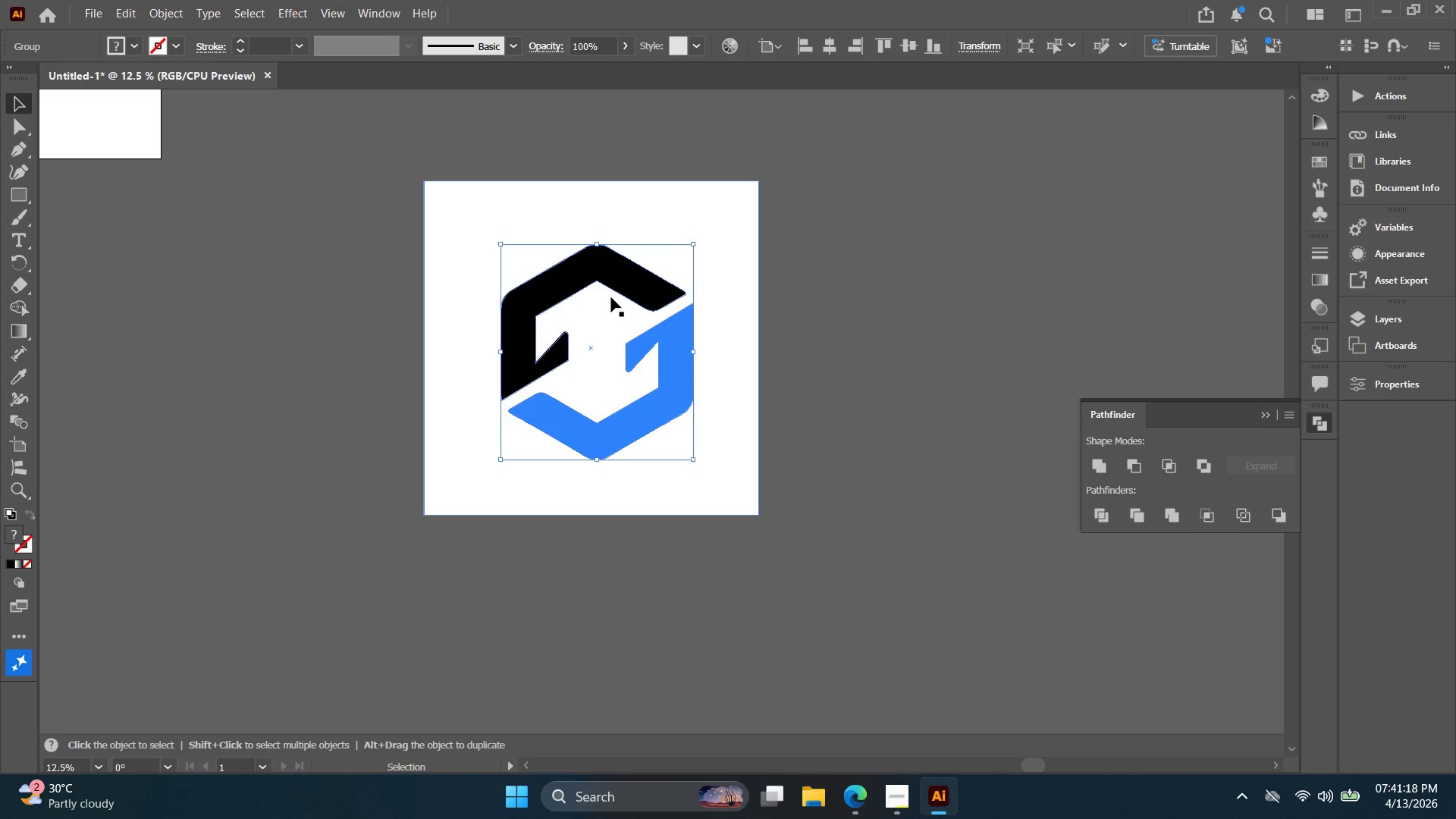 
left_click([833, 424])
 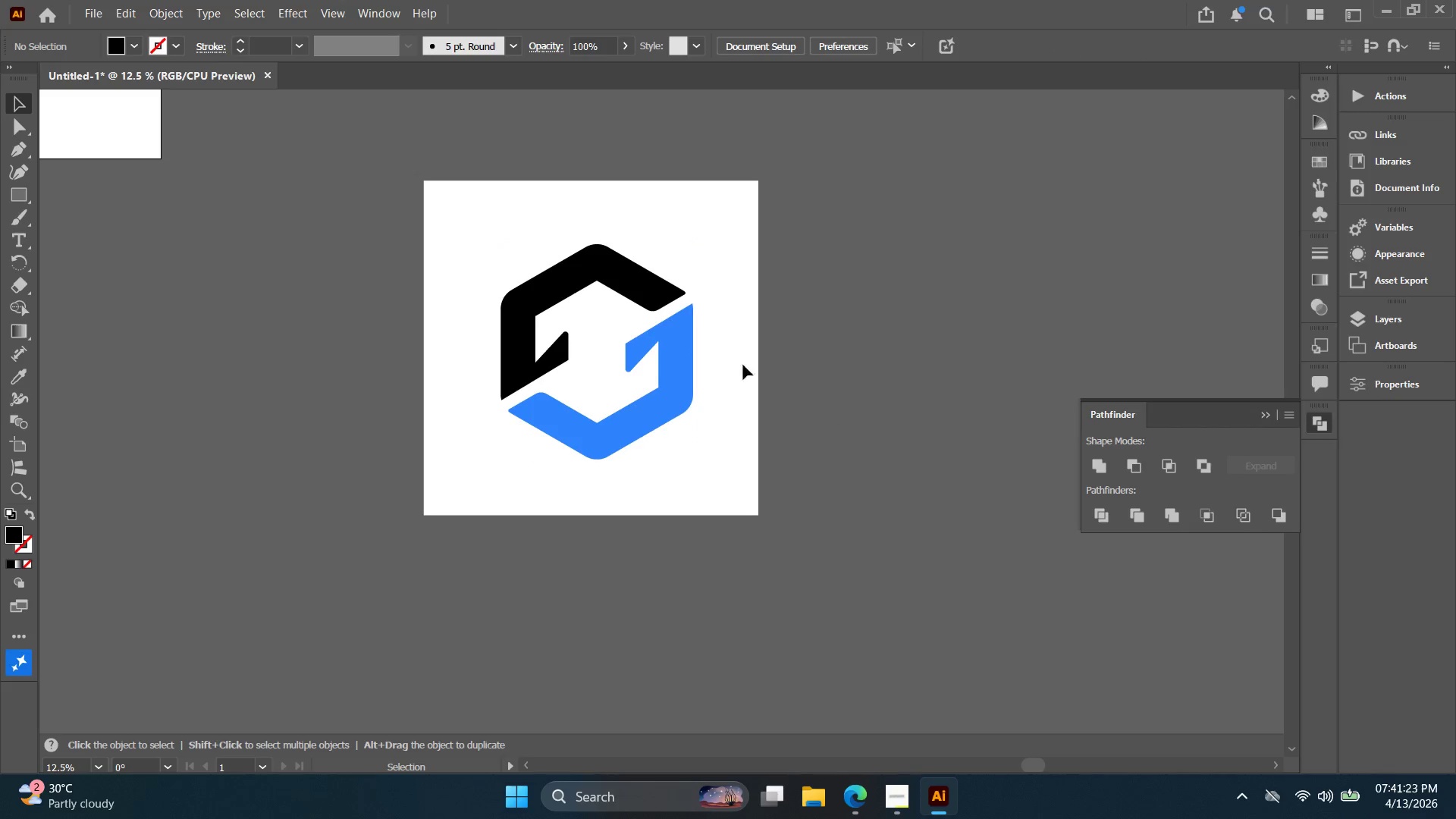 
left_click([674, 331])
 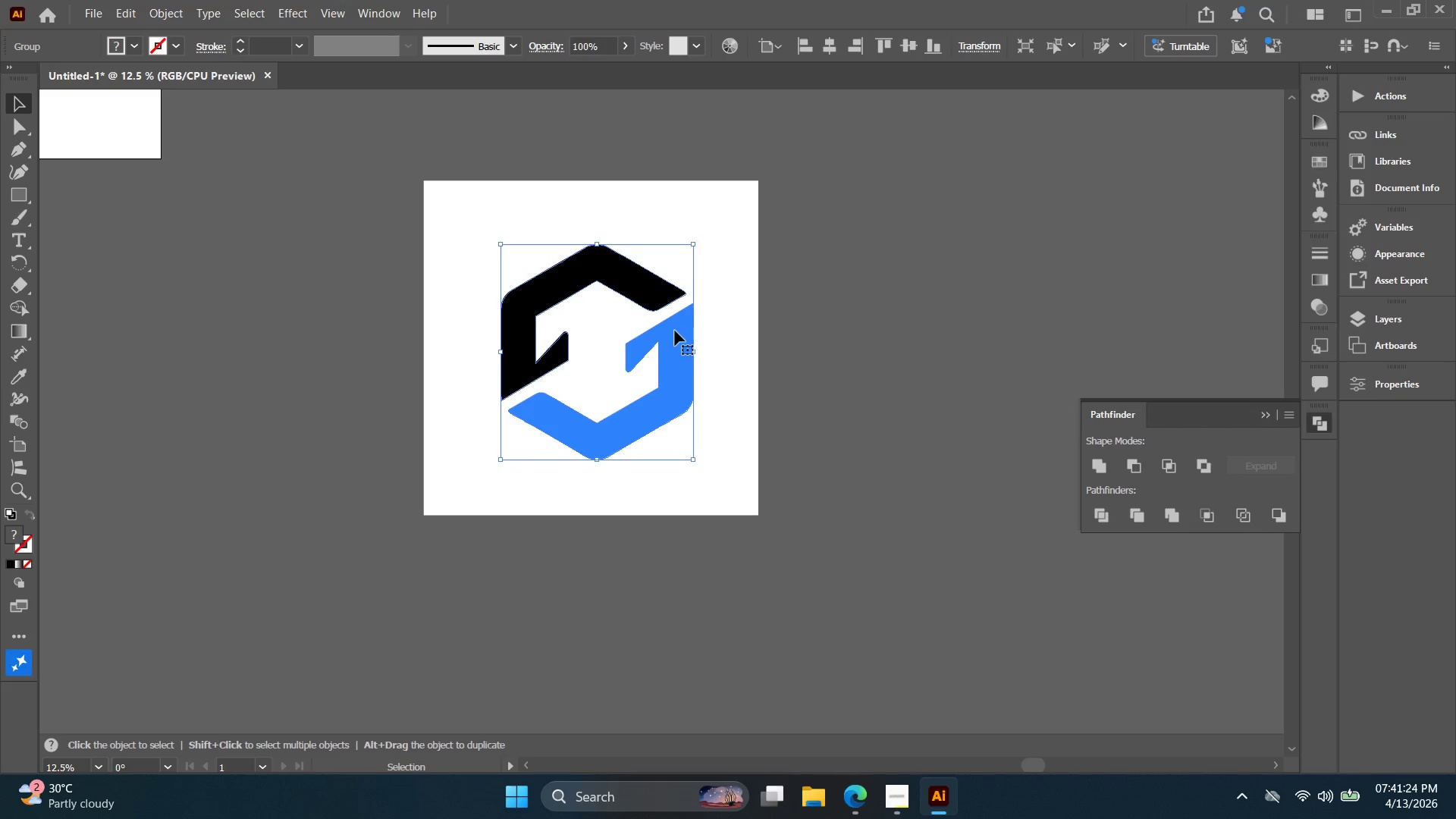 
key(Alt+AltLeft)
 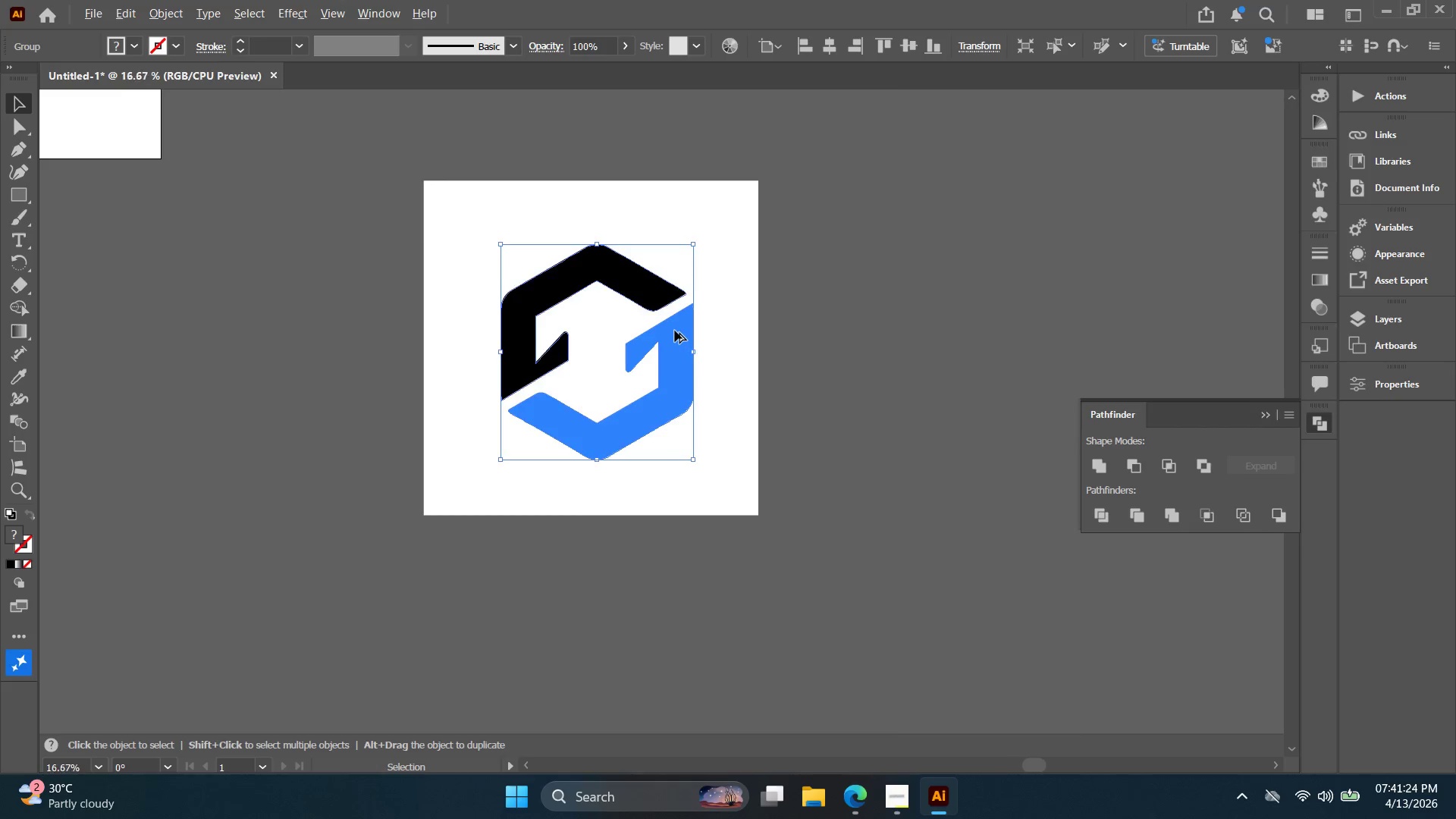 
hold_key(key=Space, duration=0.38)
 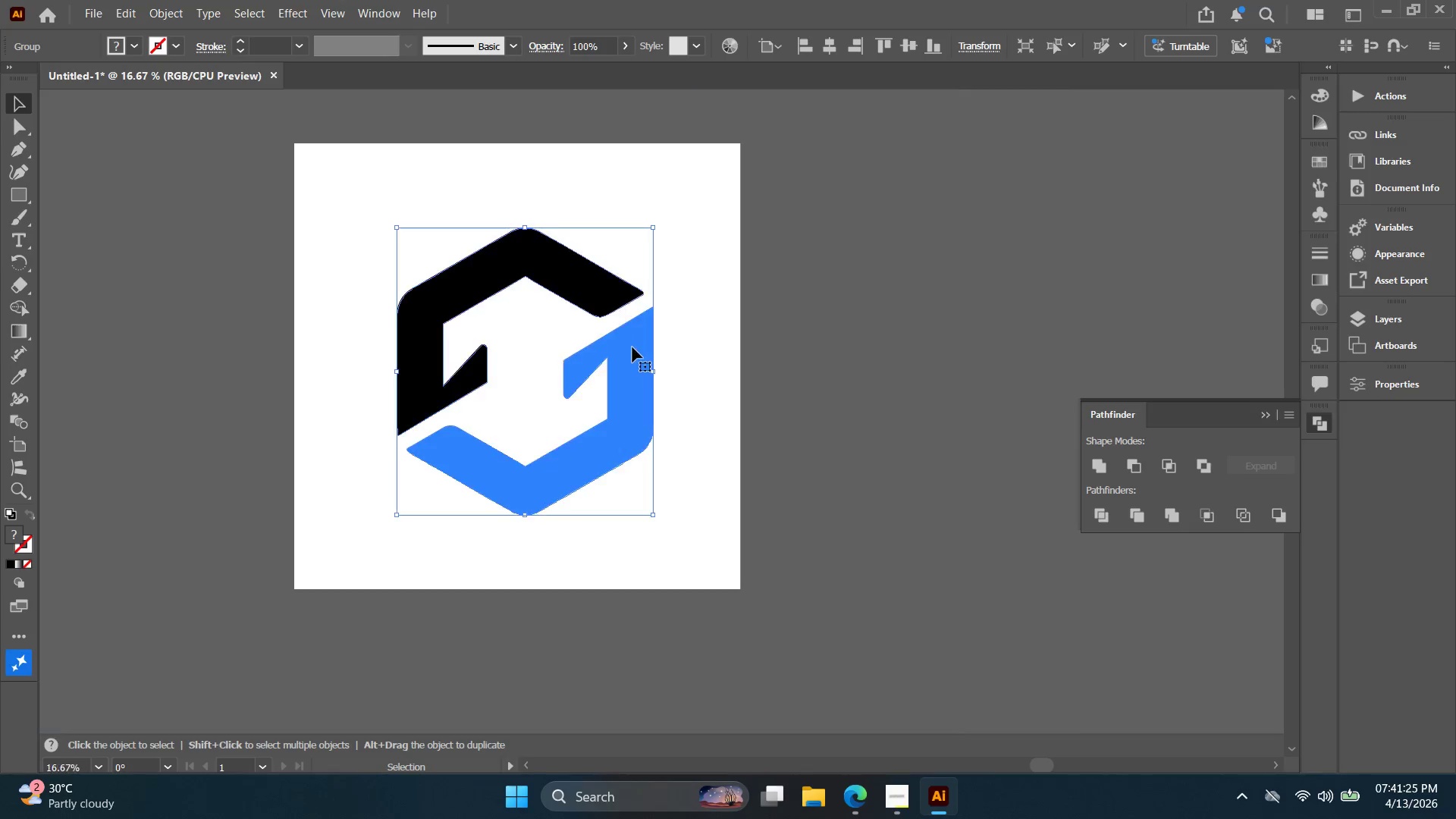 
left_click_drag(start_coordinate=[675, 331], to_coordinate=[623, 340])
 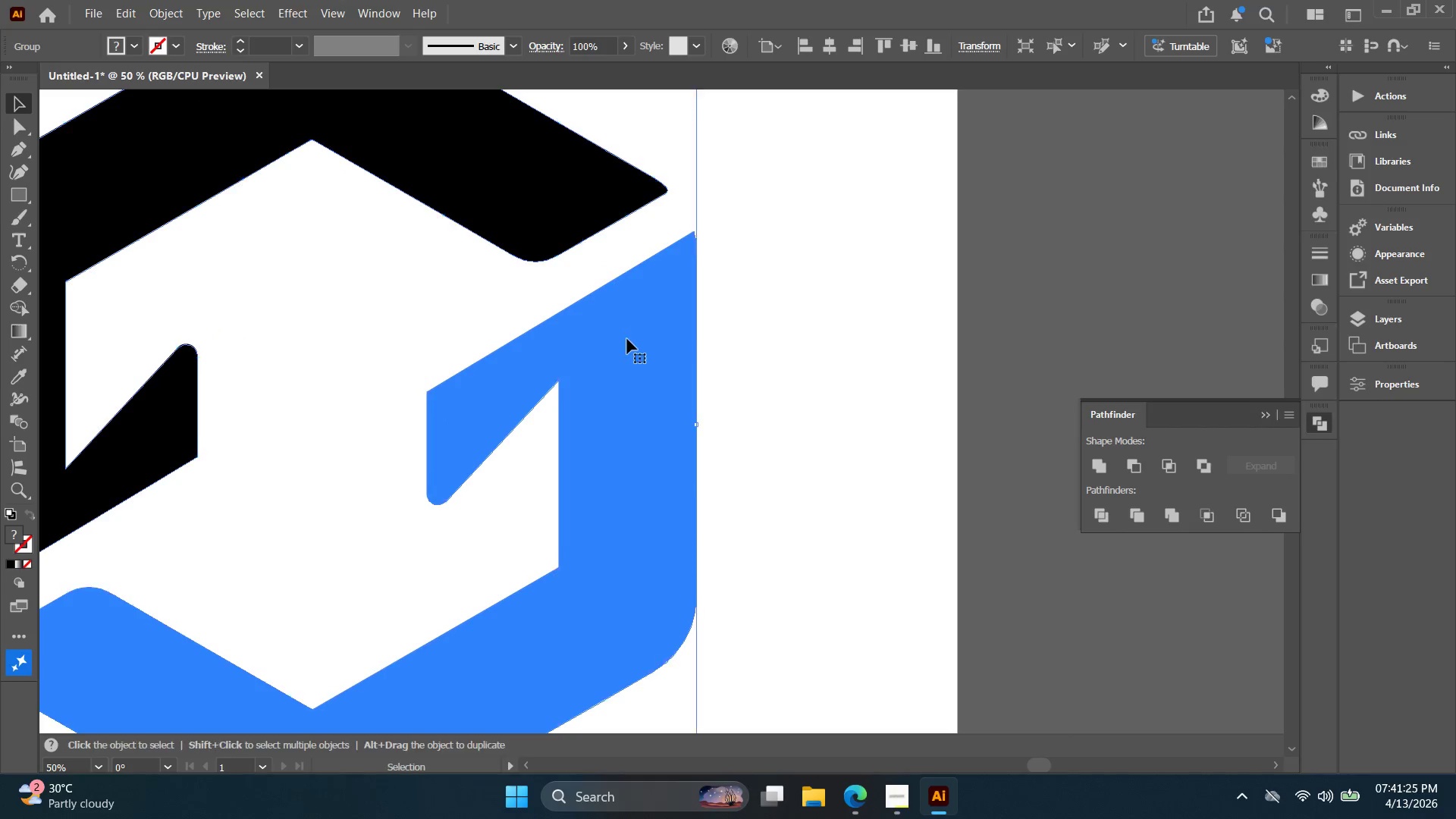 
scroll: coordinate [675, 331], scroll_direction: up, amount: 4.0
 